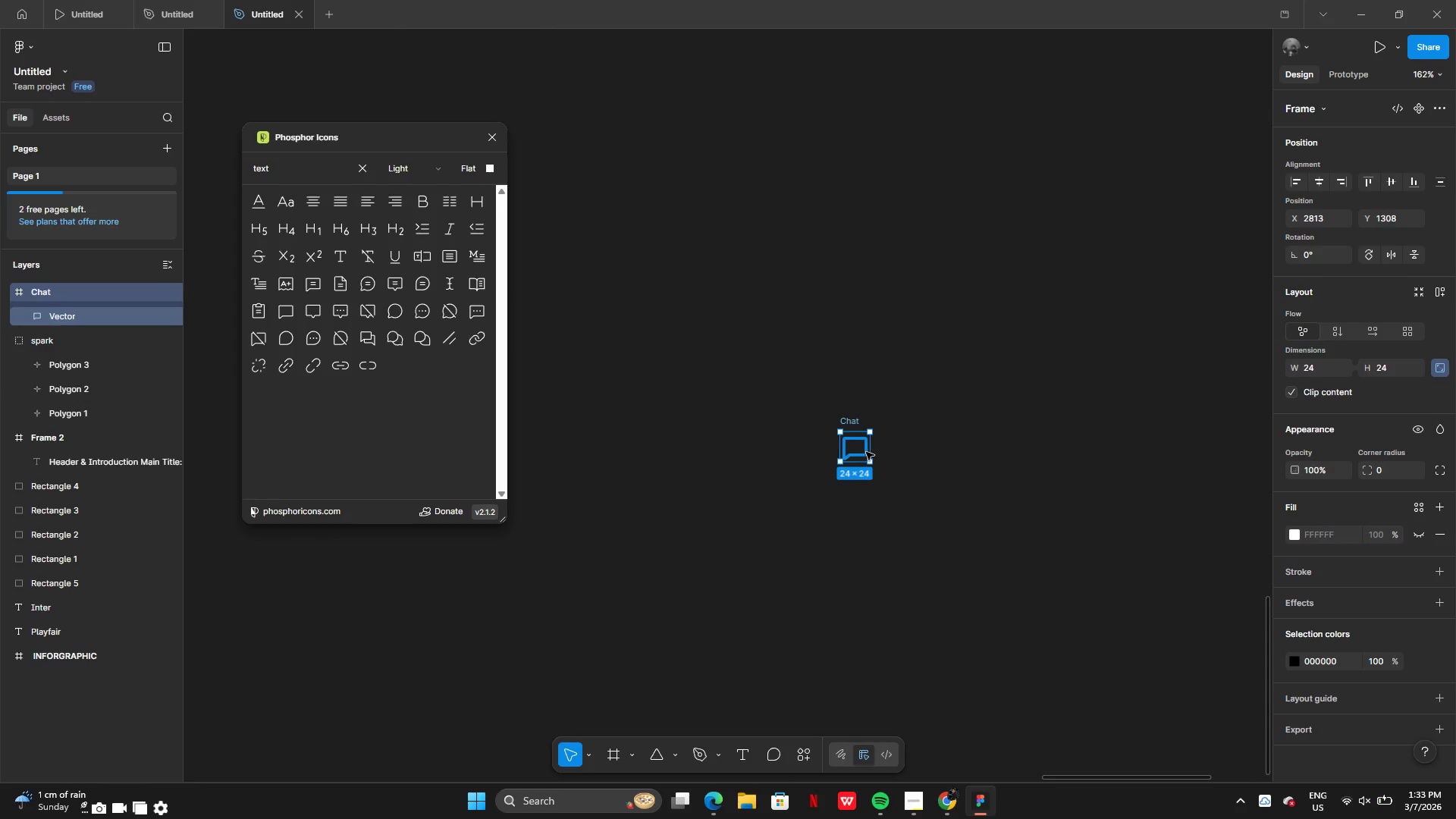 
double_click([866, 452])
 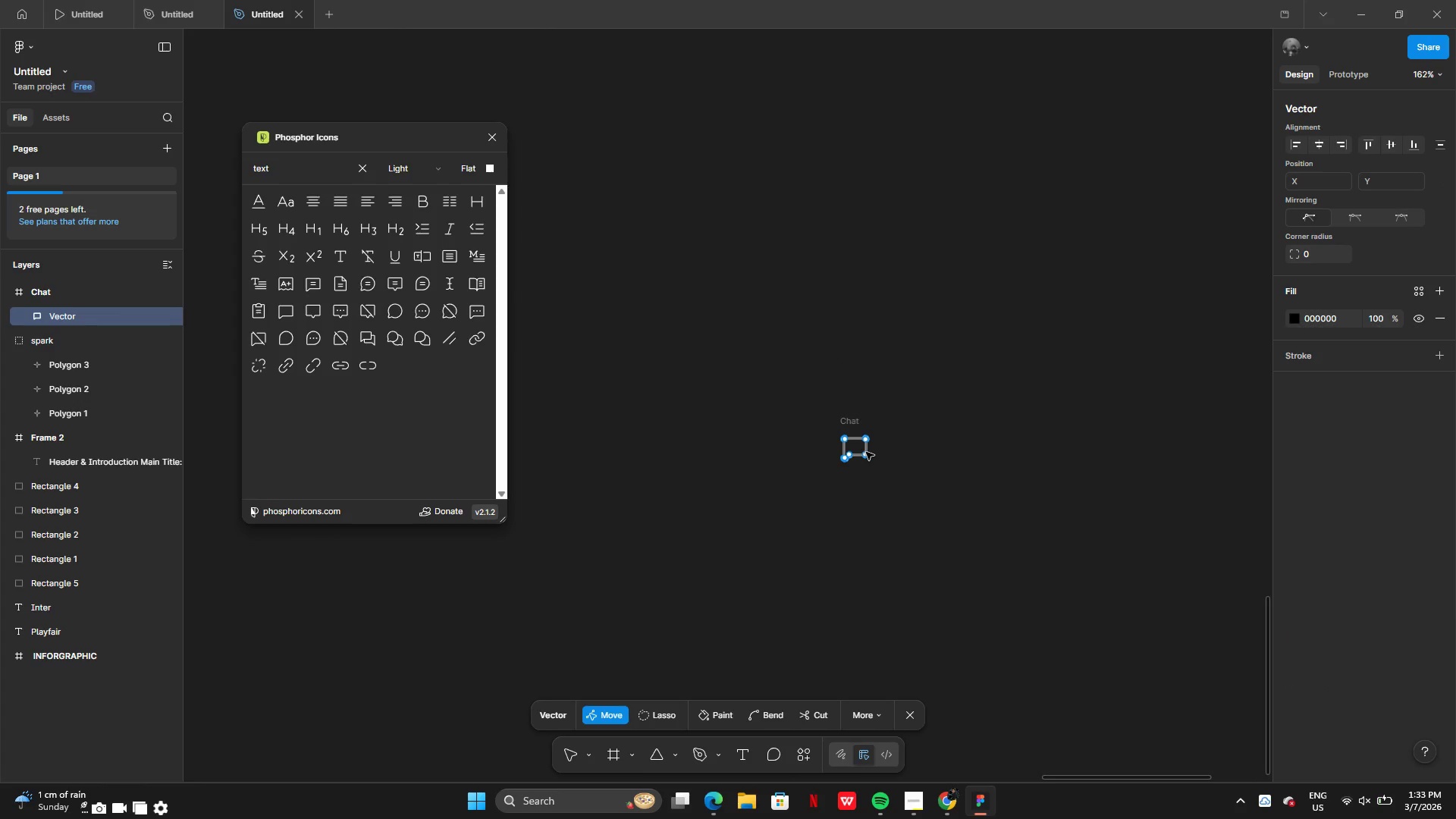 
left_click([880, 453])
 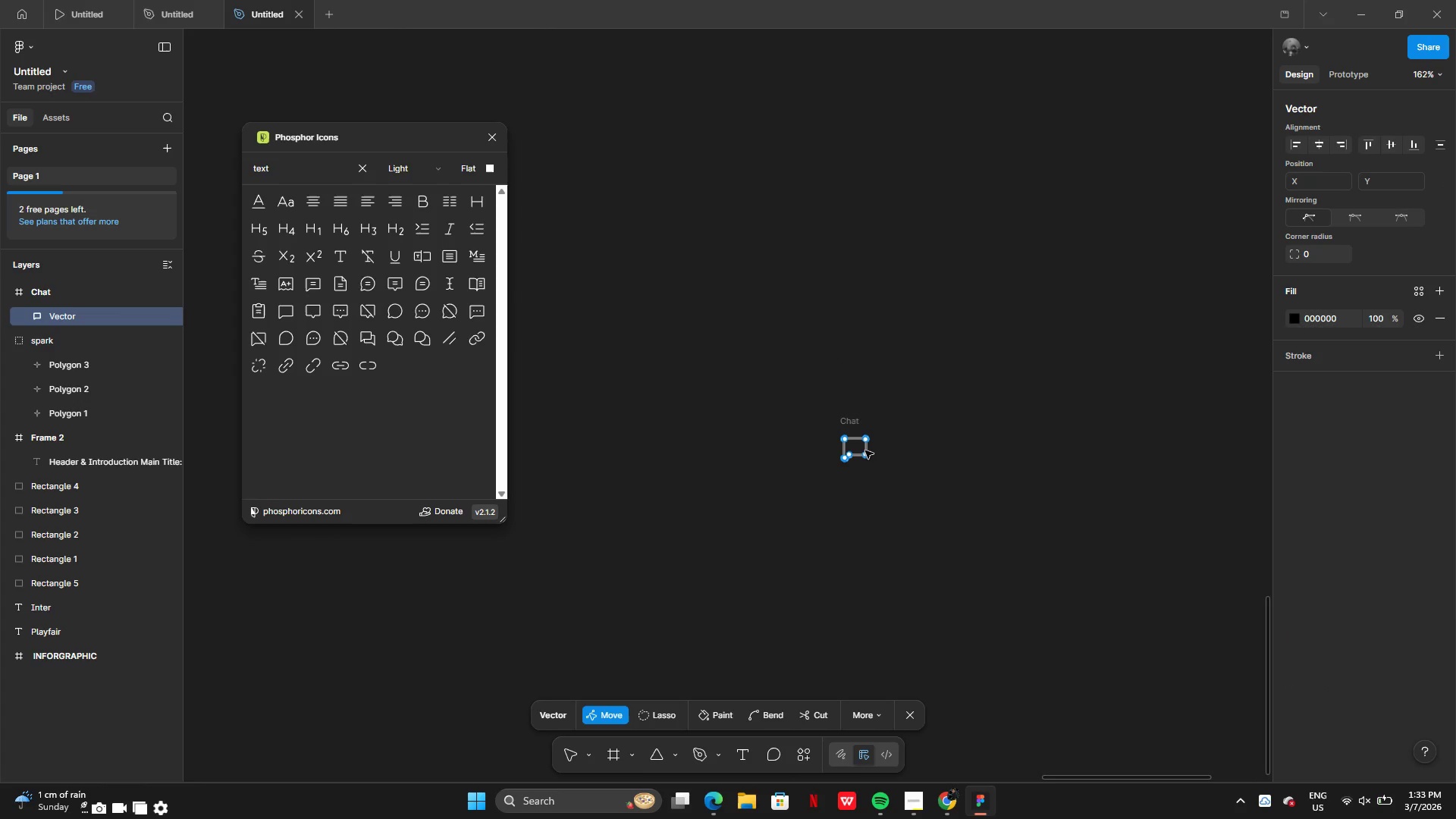 
left_click_drag(start_coordinate=[865, 450], to_coordinate=[1069, 448])
 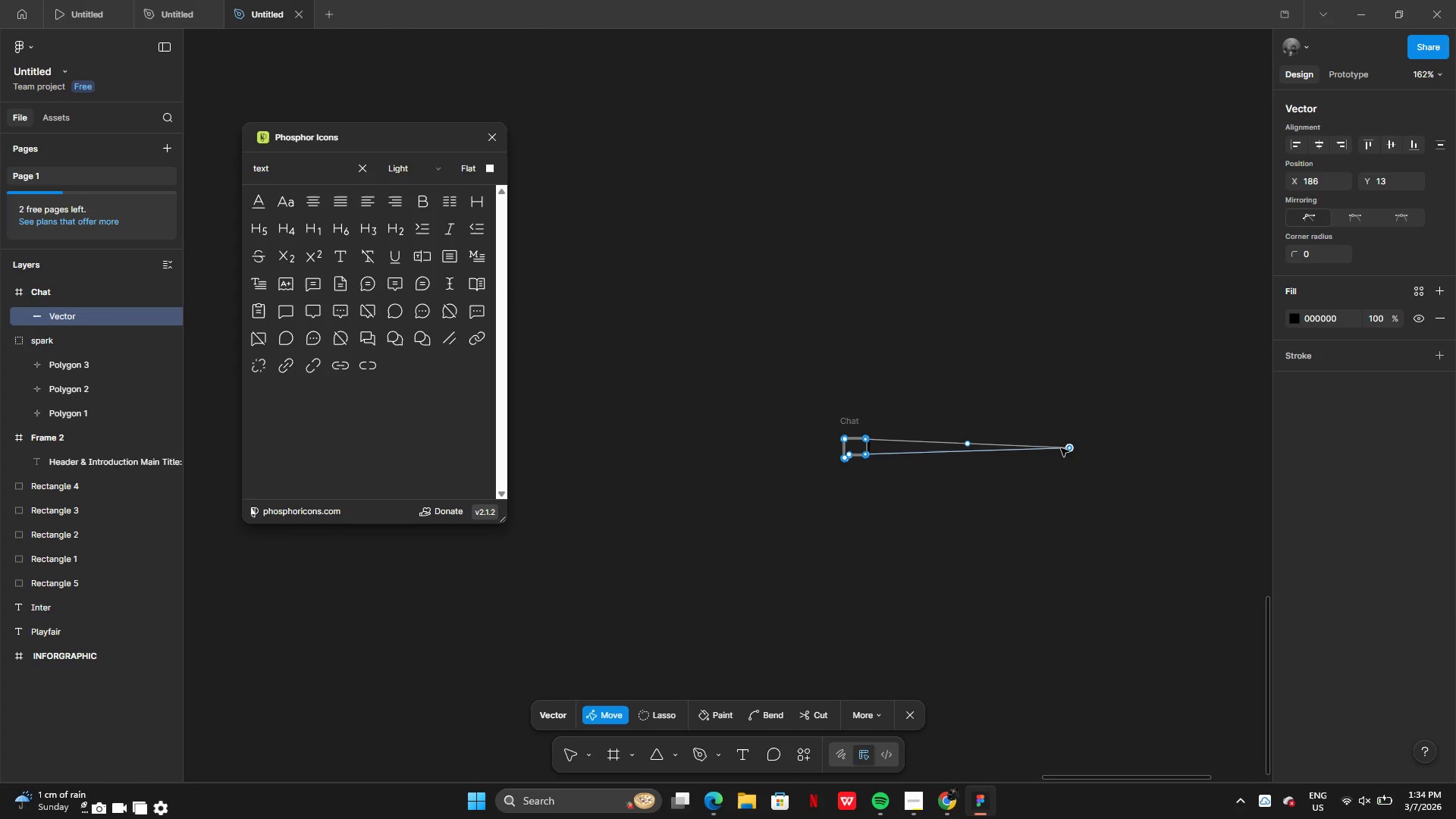 
key(Control+Z)
 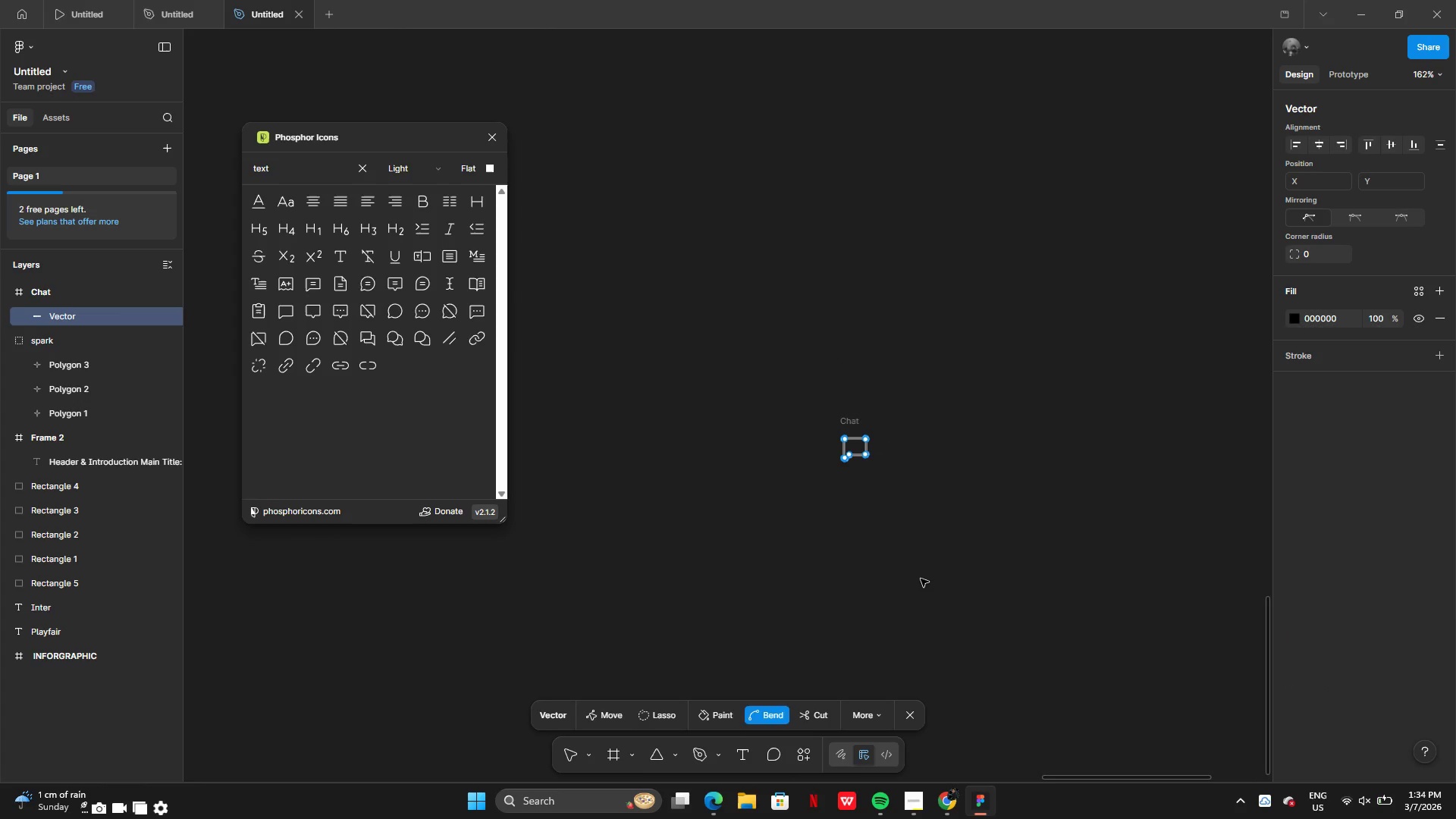 
left_click([921, 579])
 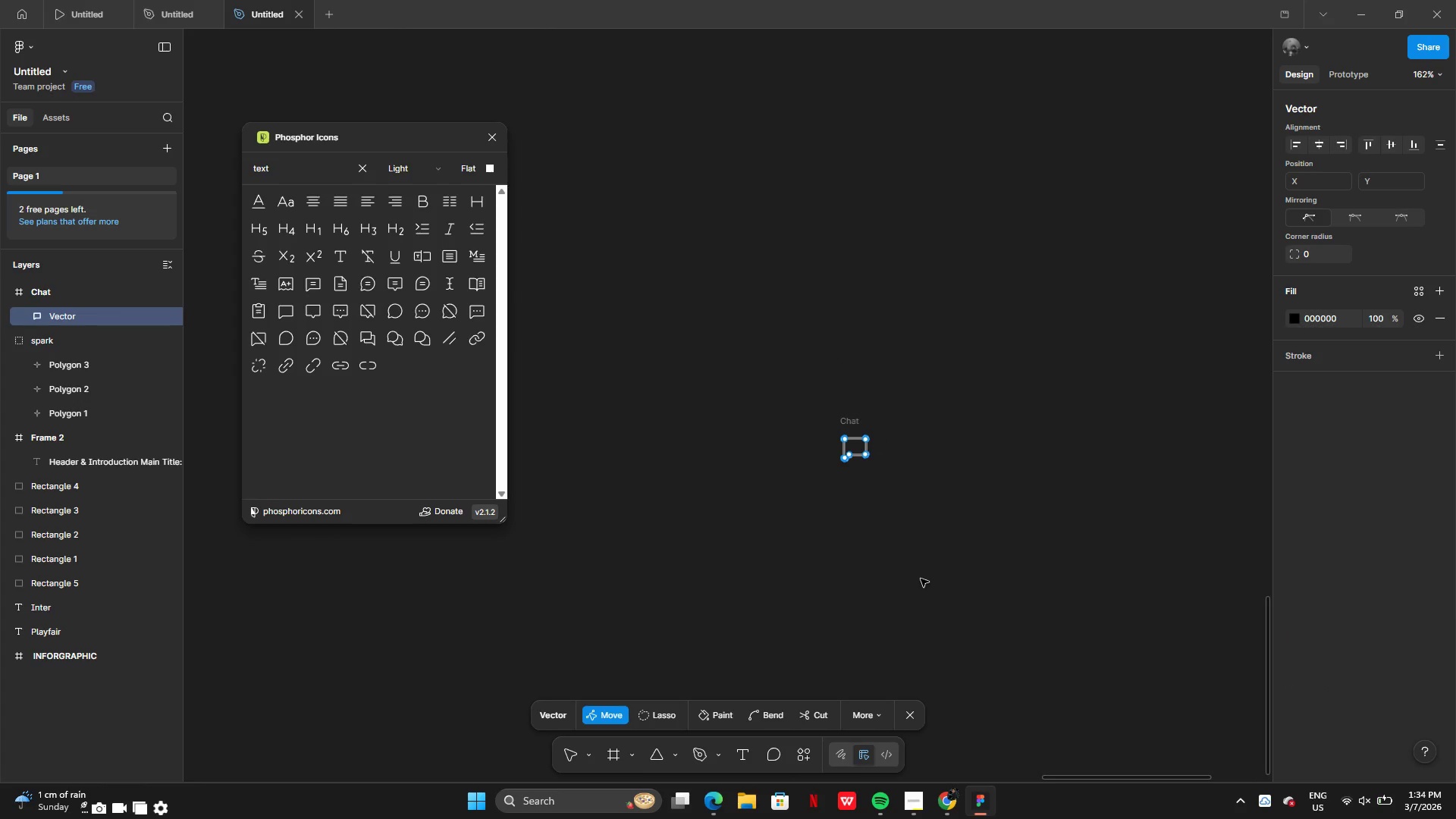 
double_click([921, 579])
 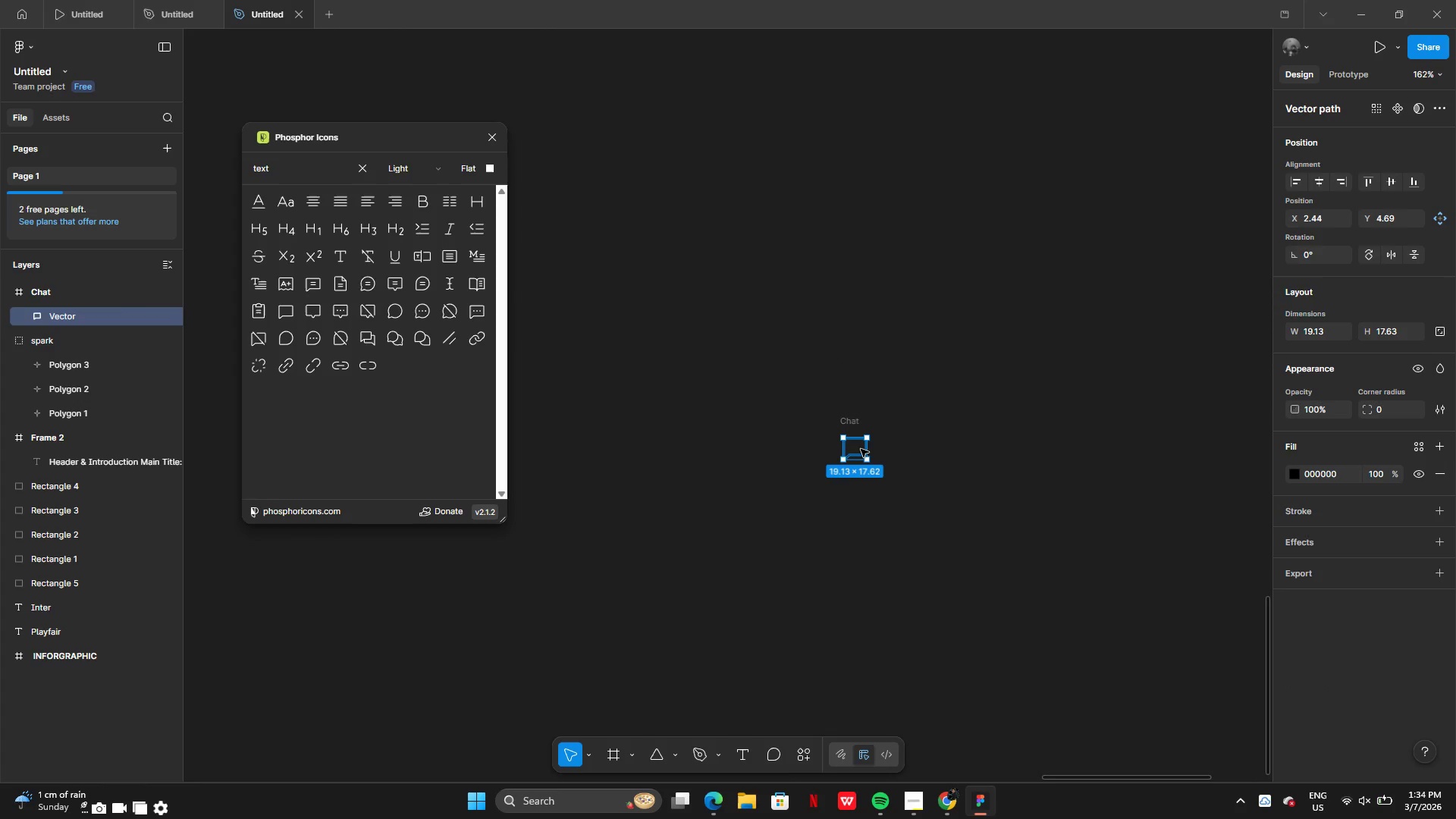 
left_click_drag(start_coordinate=[861, 449], to_coordinate=[977, 453])
 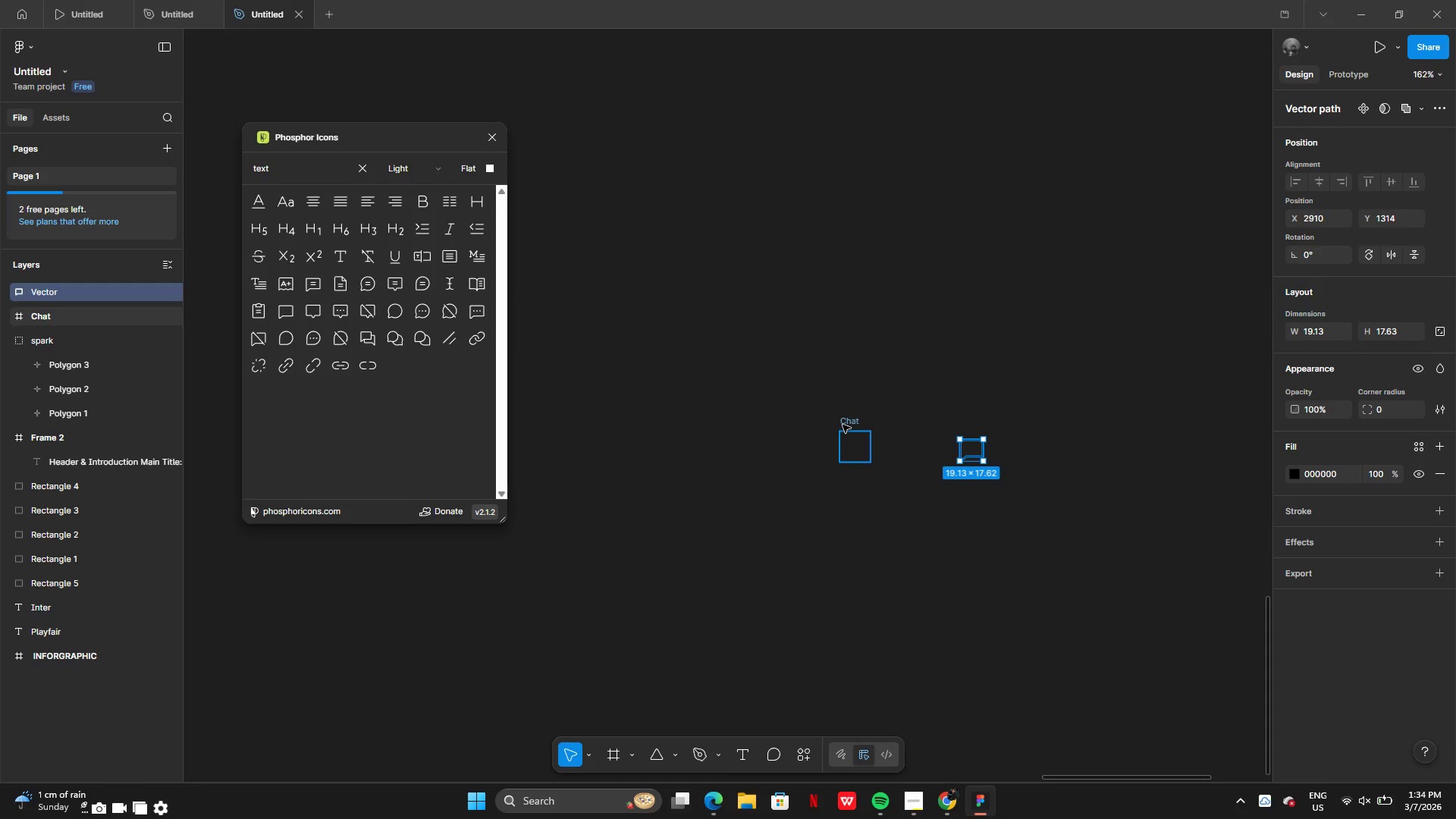 
left_click([843, 425])
 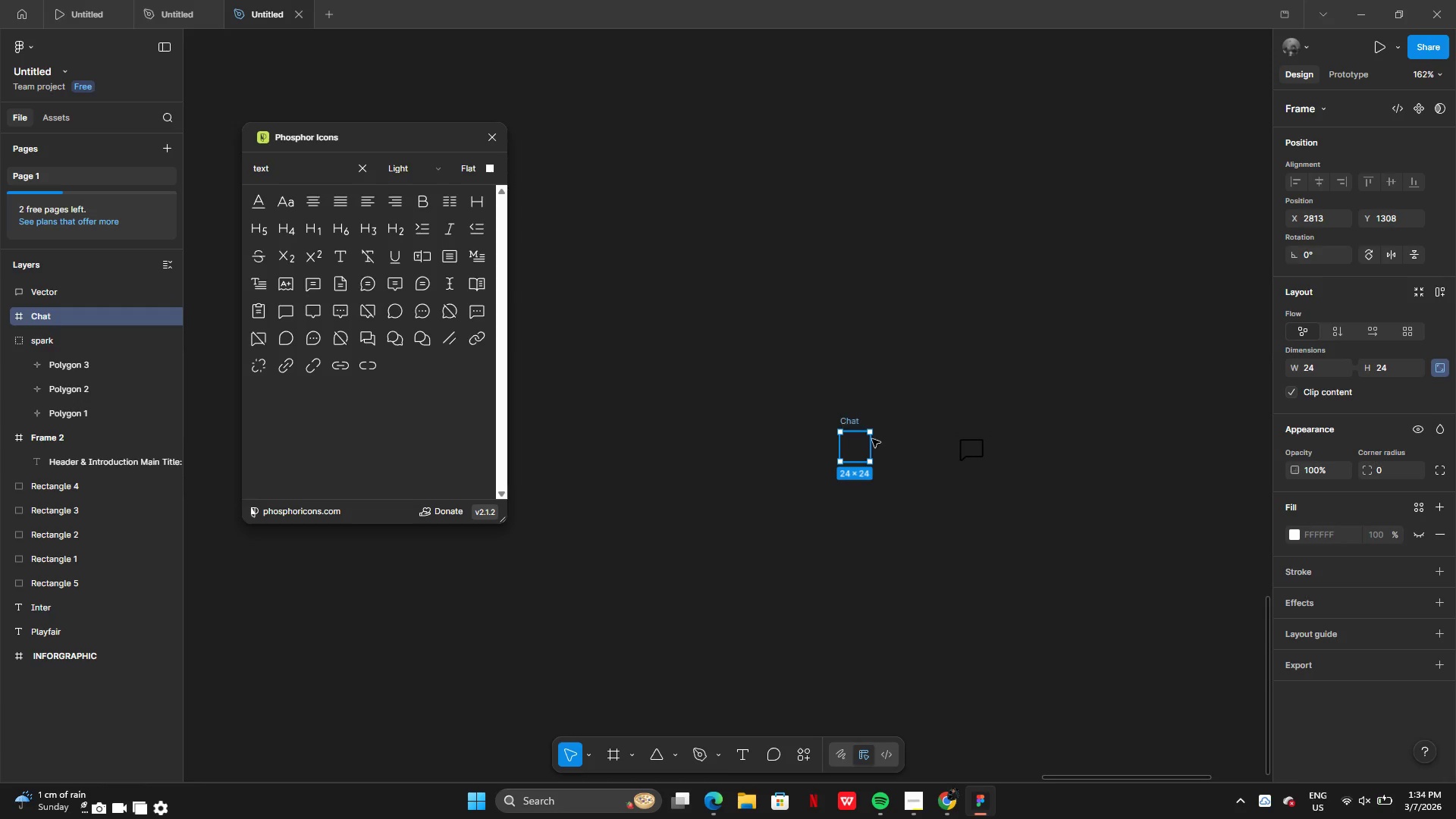 
key(Backspace)
 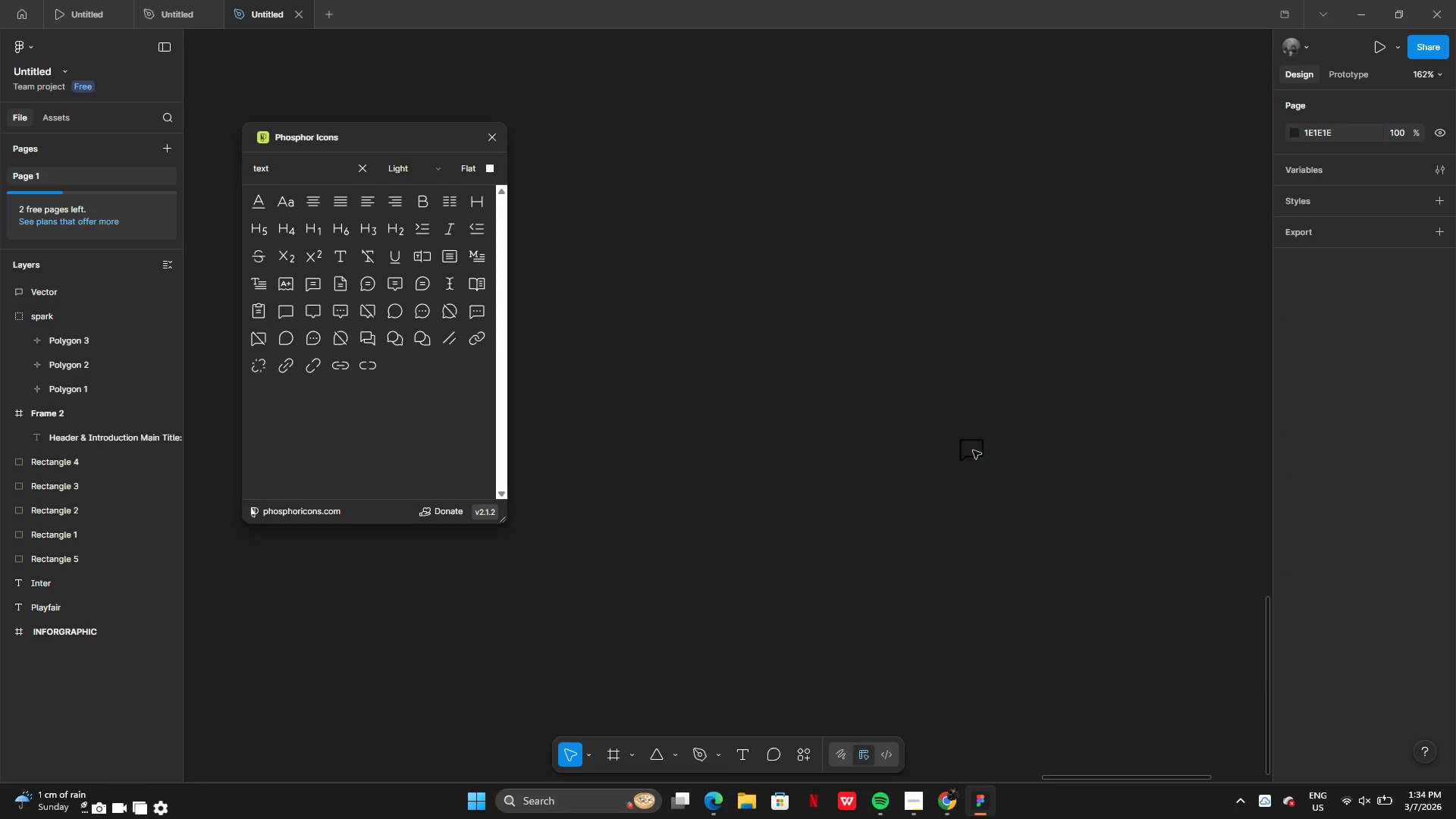 
left_click([973, 450])
 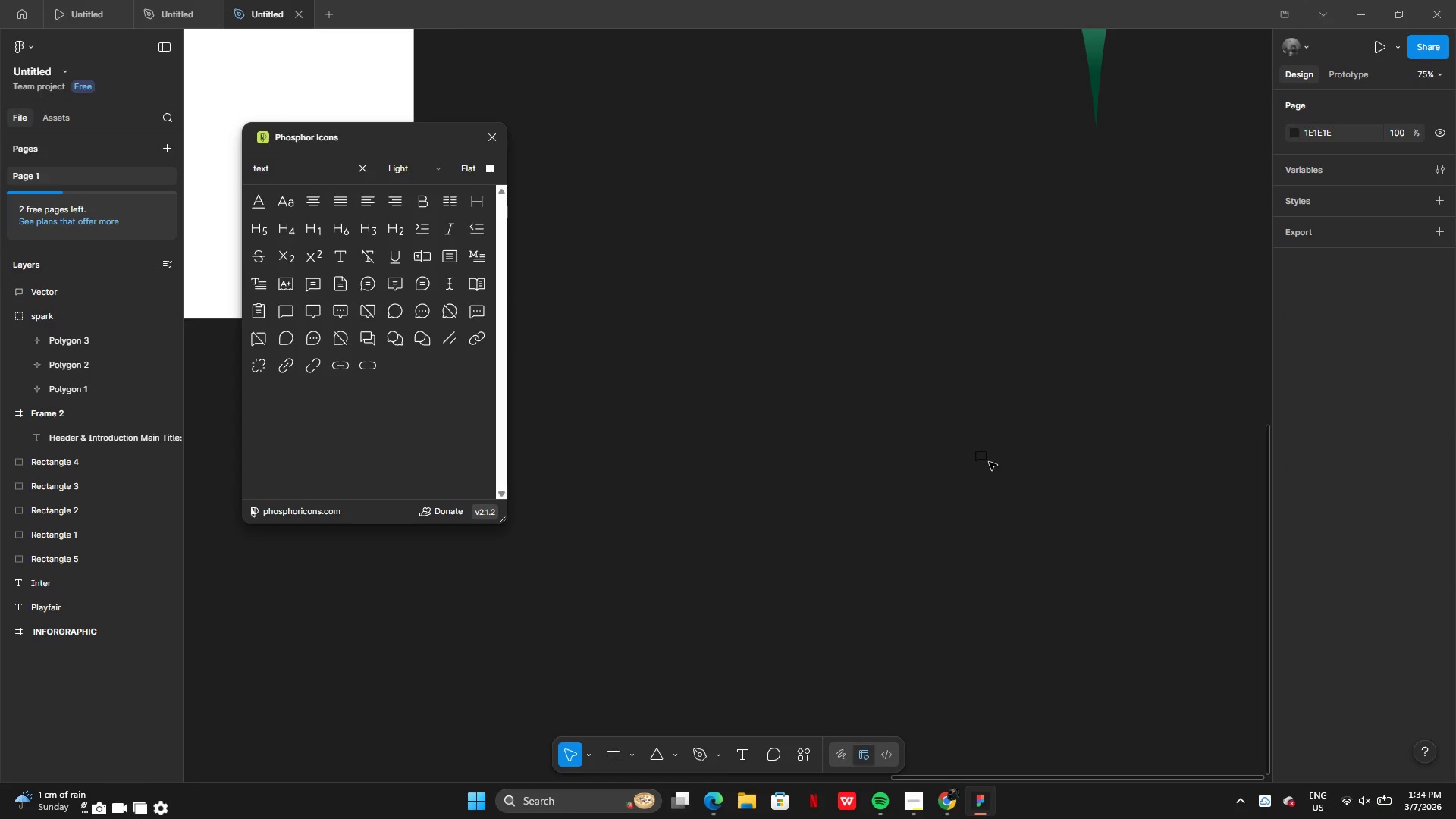 
left_click([988, 458])
 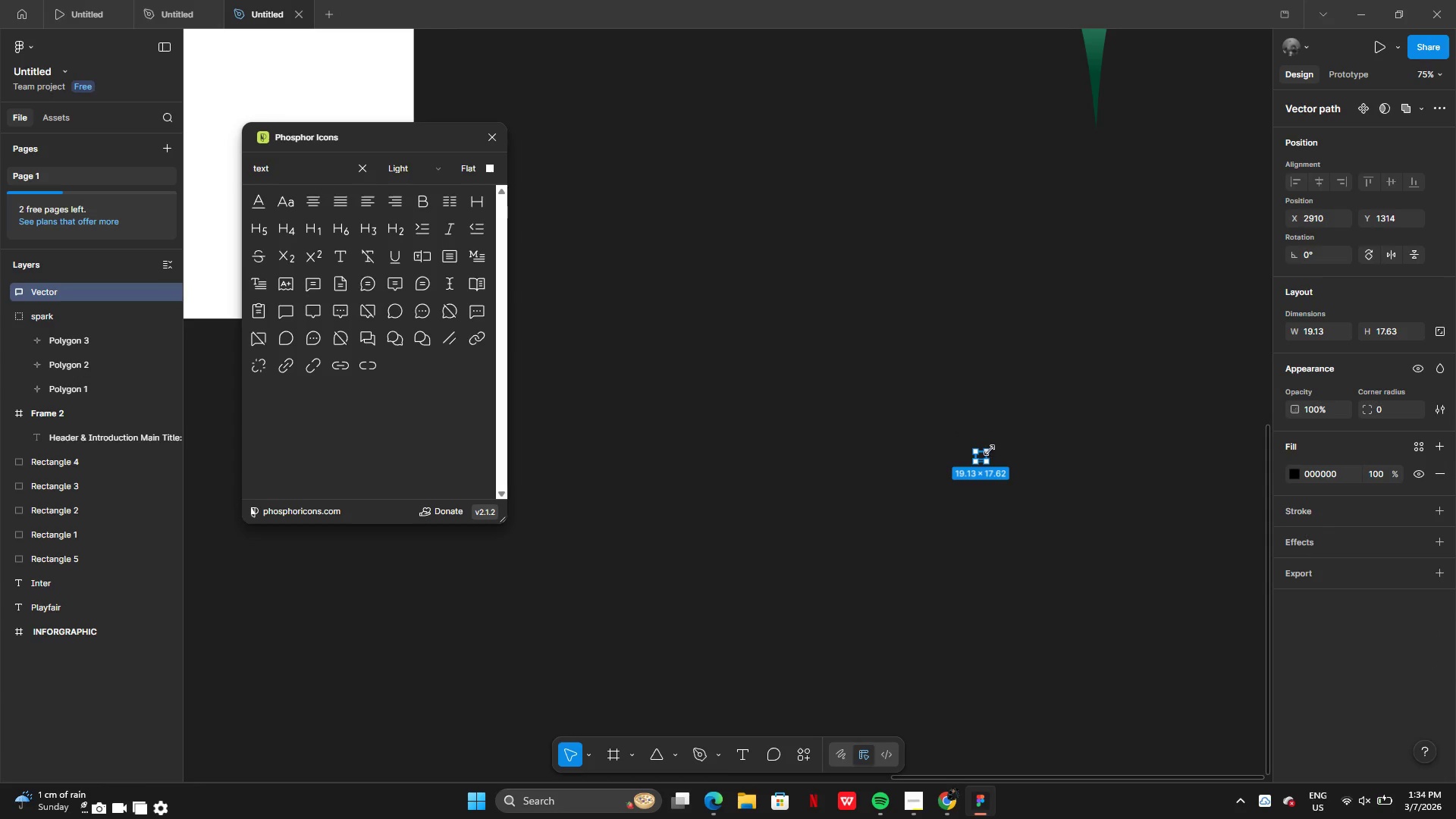 
left_click_drag(start_coordinate=[989, 450], to_coordinate=[1200, 232])
 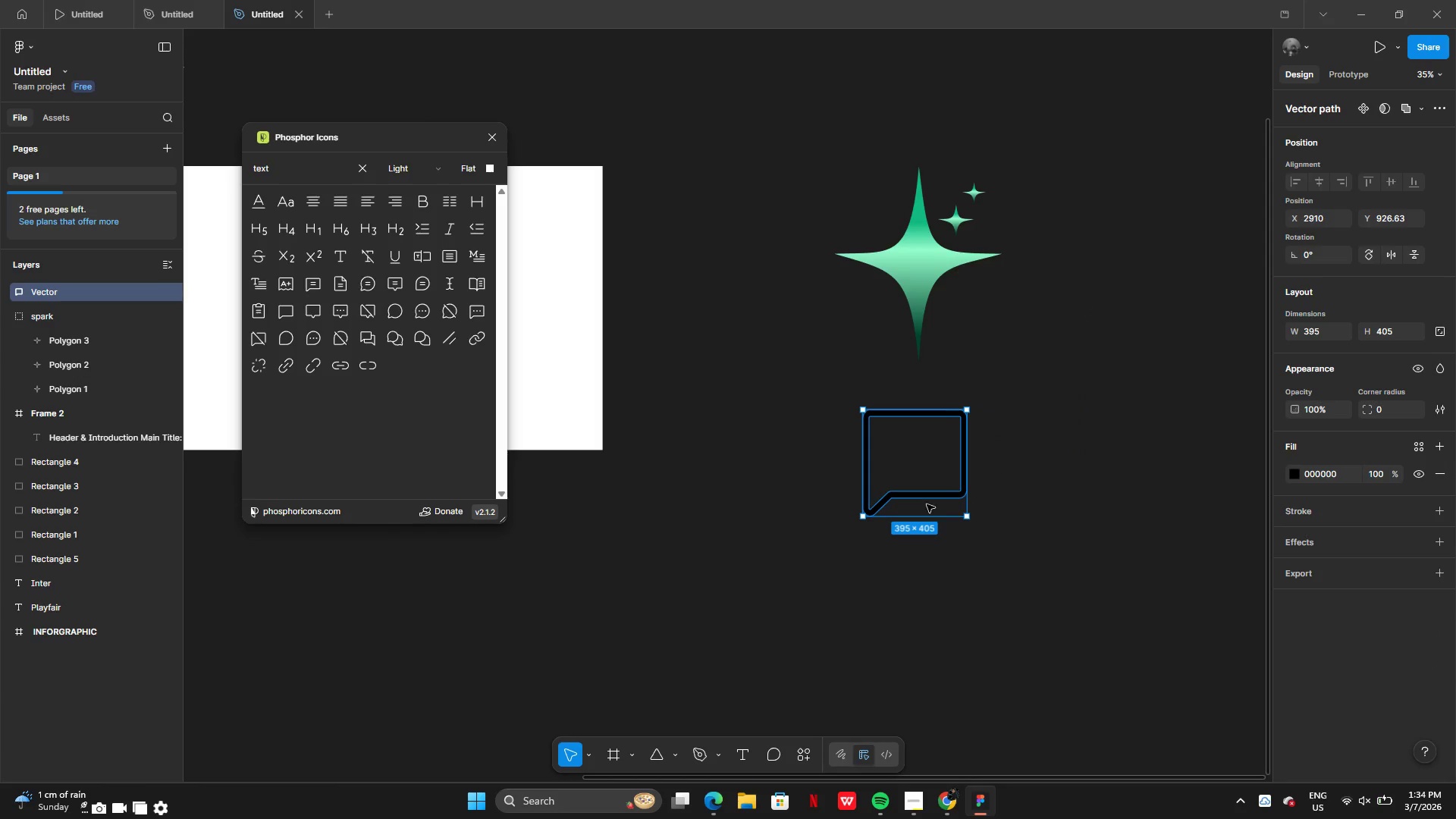 
left_click_drag(start_coordinate=[929, 494], to_coordinate=[824, 475])
 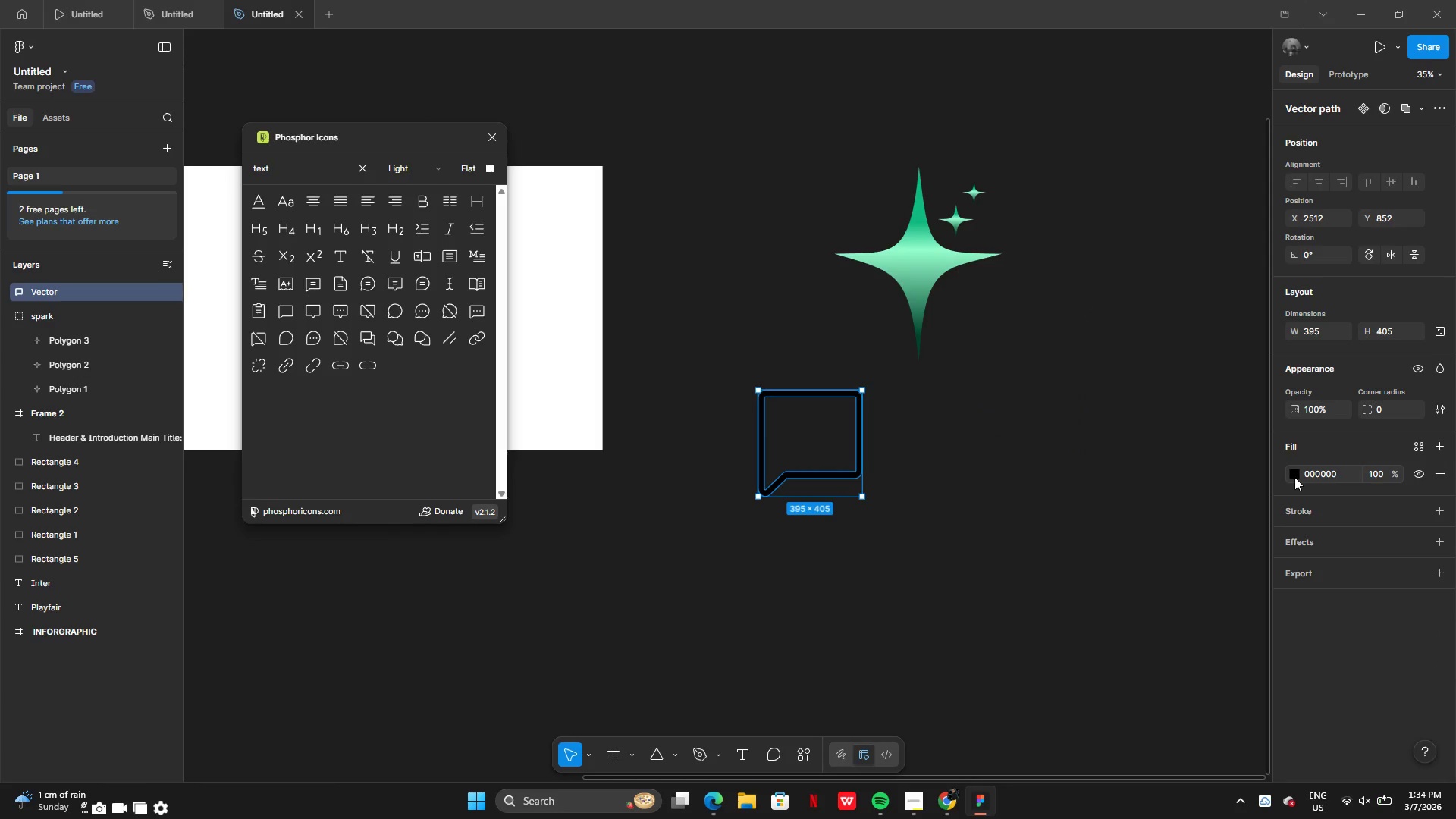 
left_click([1294, 477])
 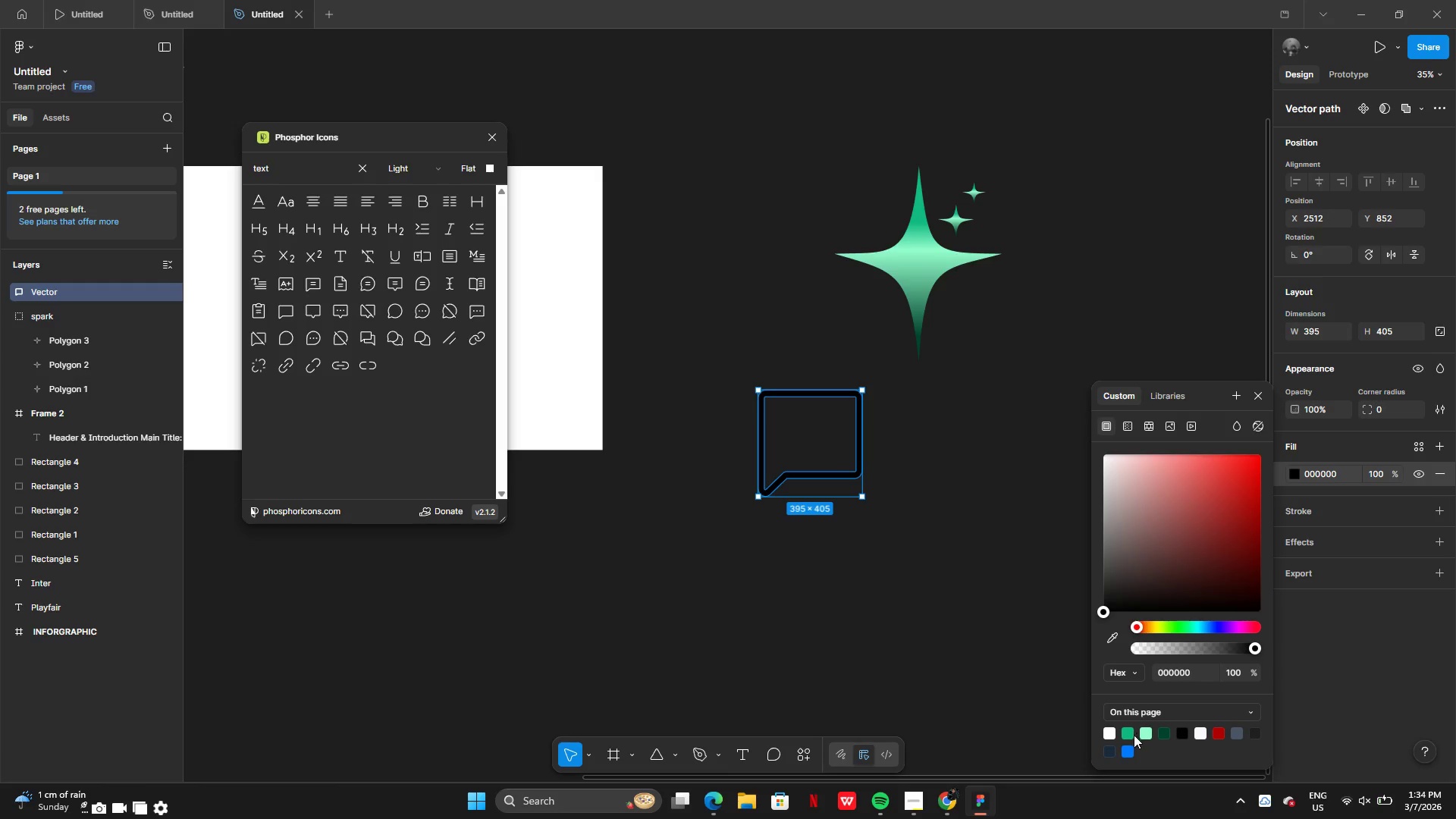 
left_click([1131, 737])
 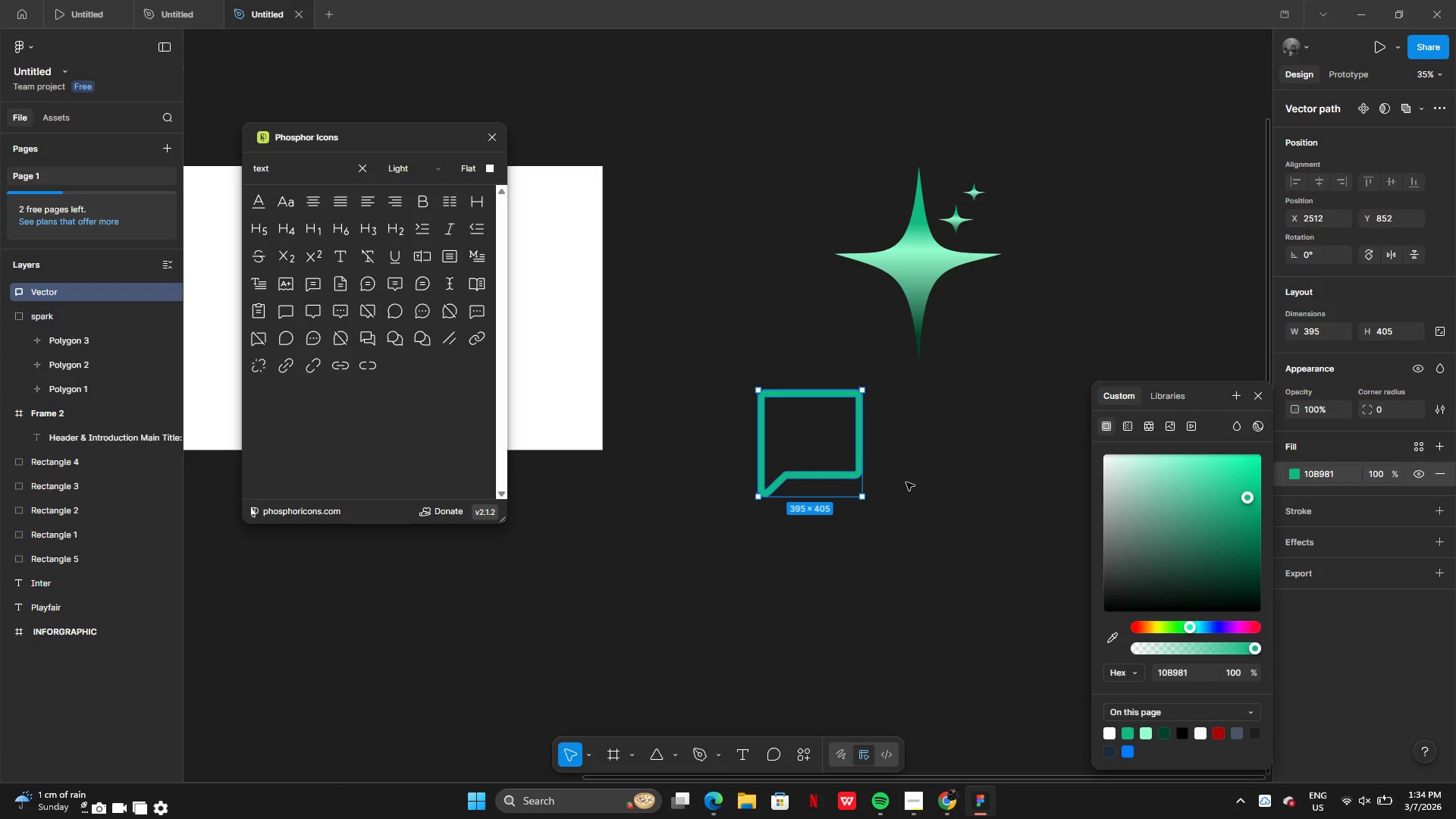 
wait(5.53)
 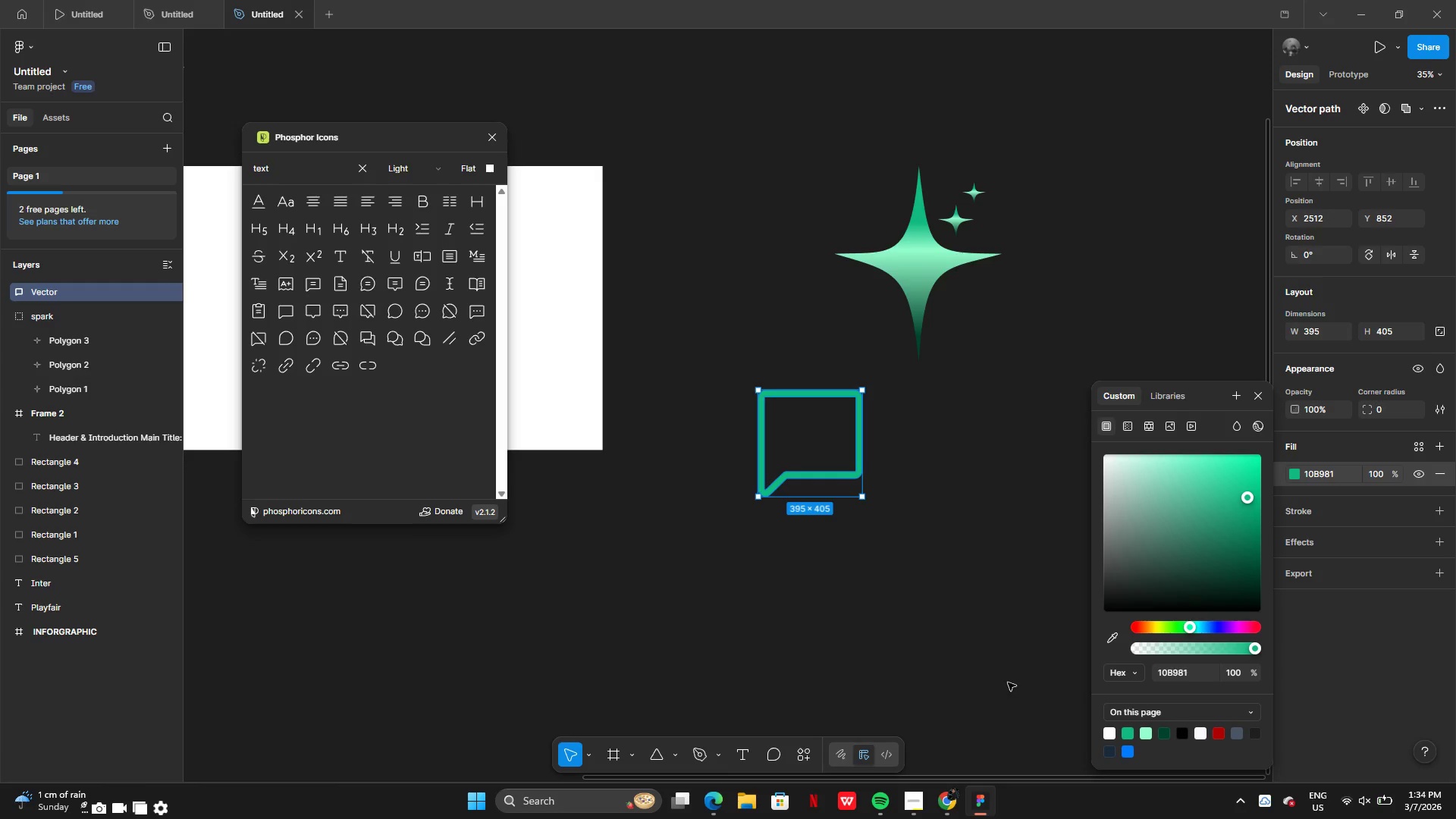 
left_click_drag(start_coordinate=[864, 440], to_coordinate=[883, 441])
 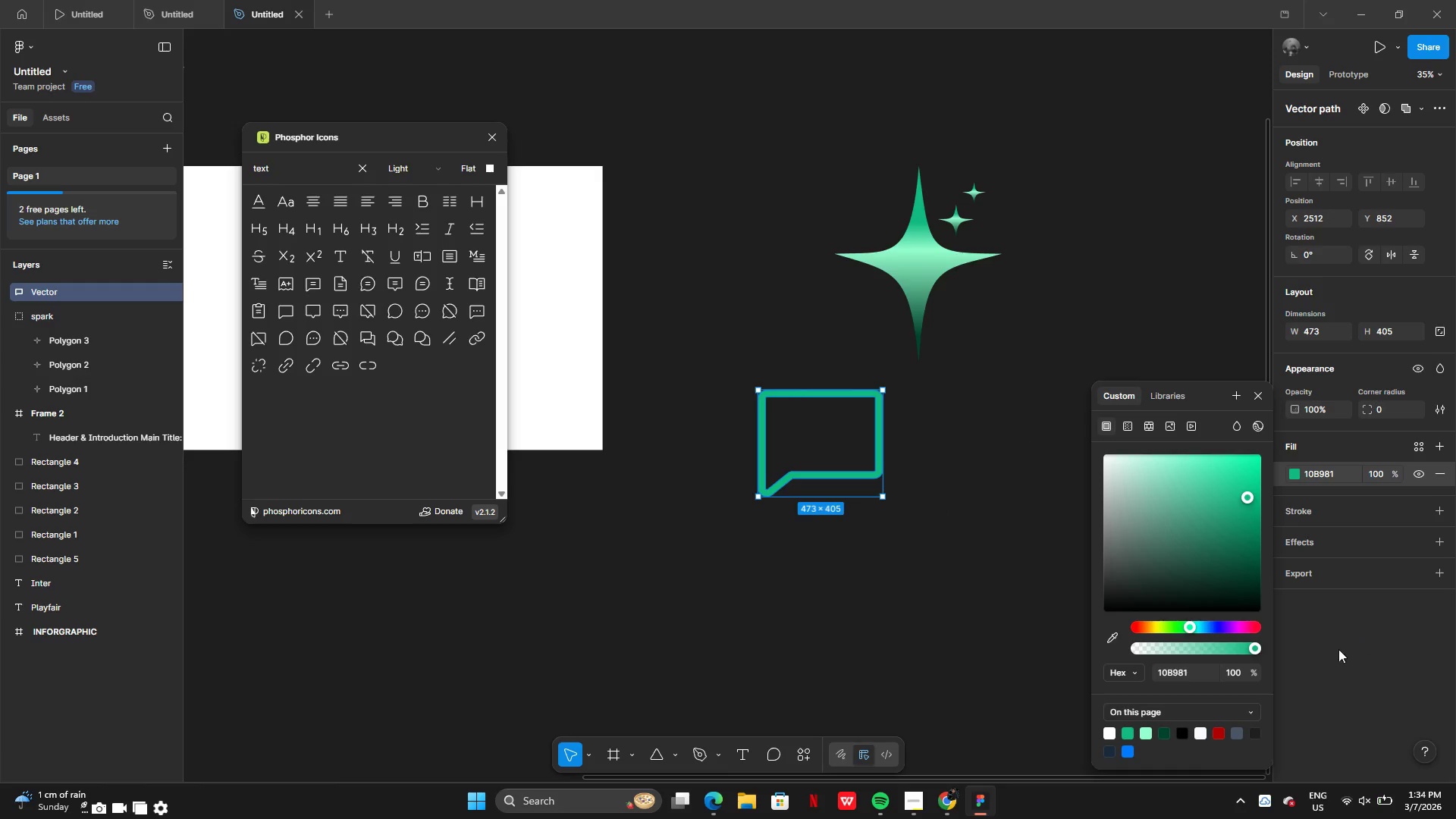 
double_click([1338, 650])
 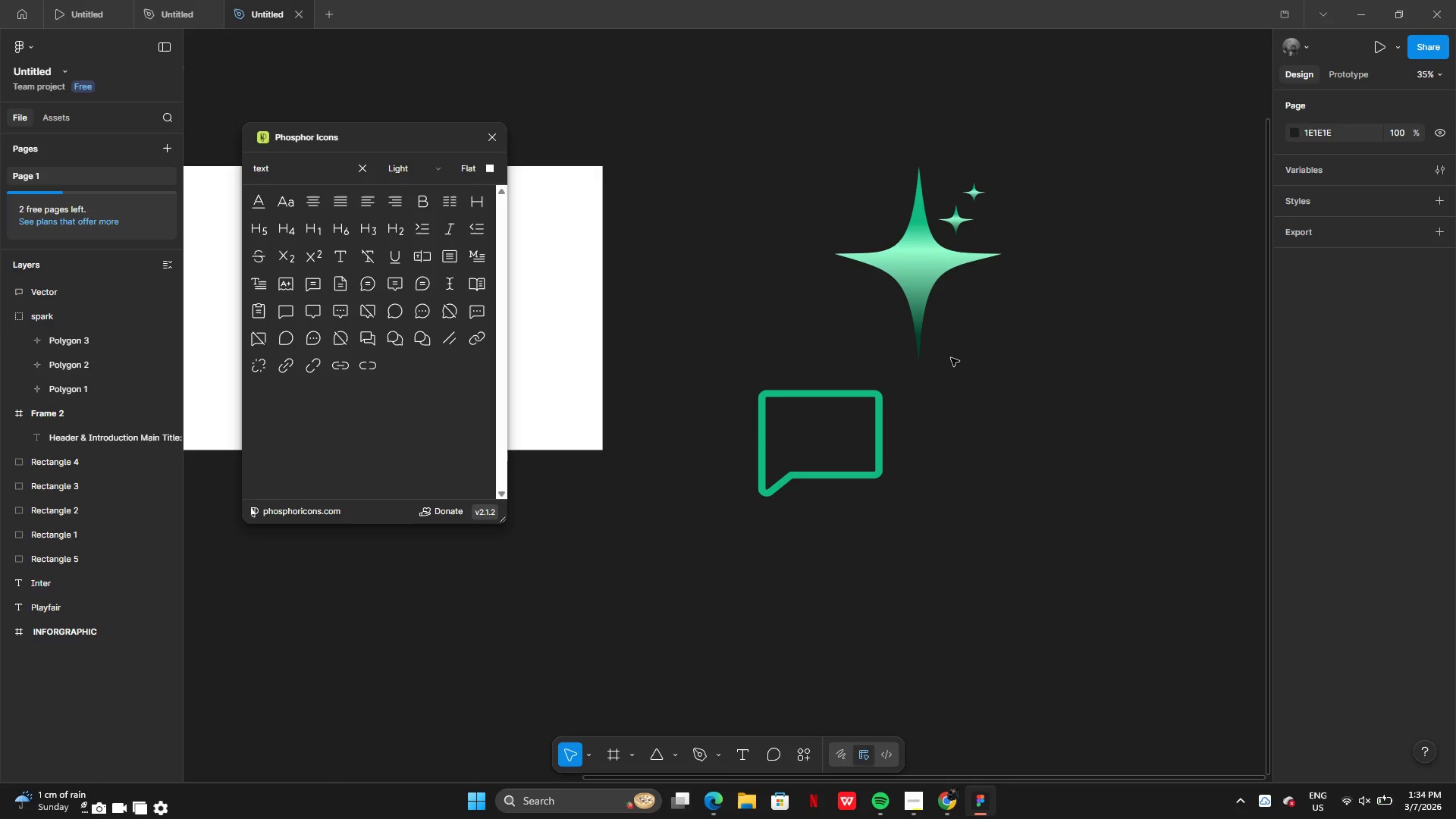 
left_click([923, 274])
 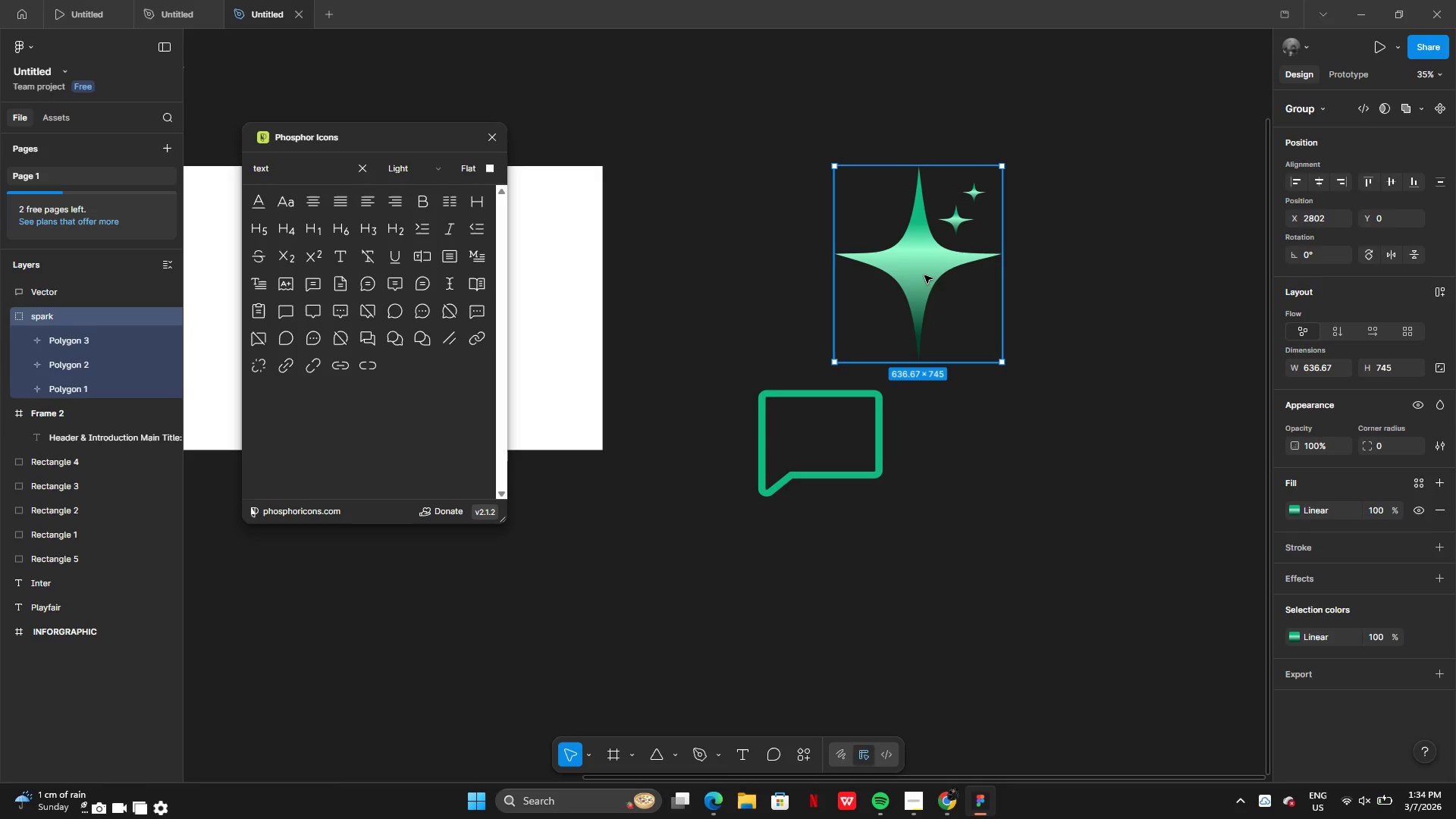 
left_click_drag(start_coordinate=[929, 277], to_coordinate=[937, 219])
 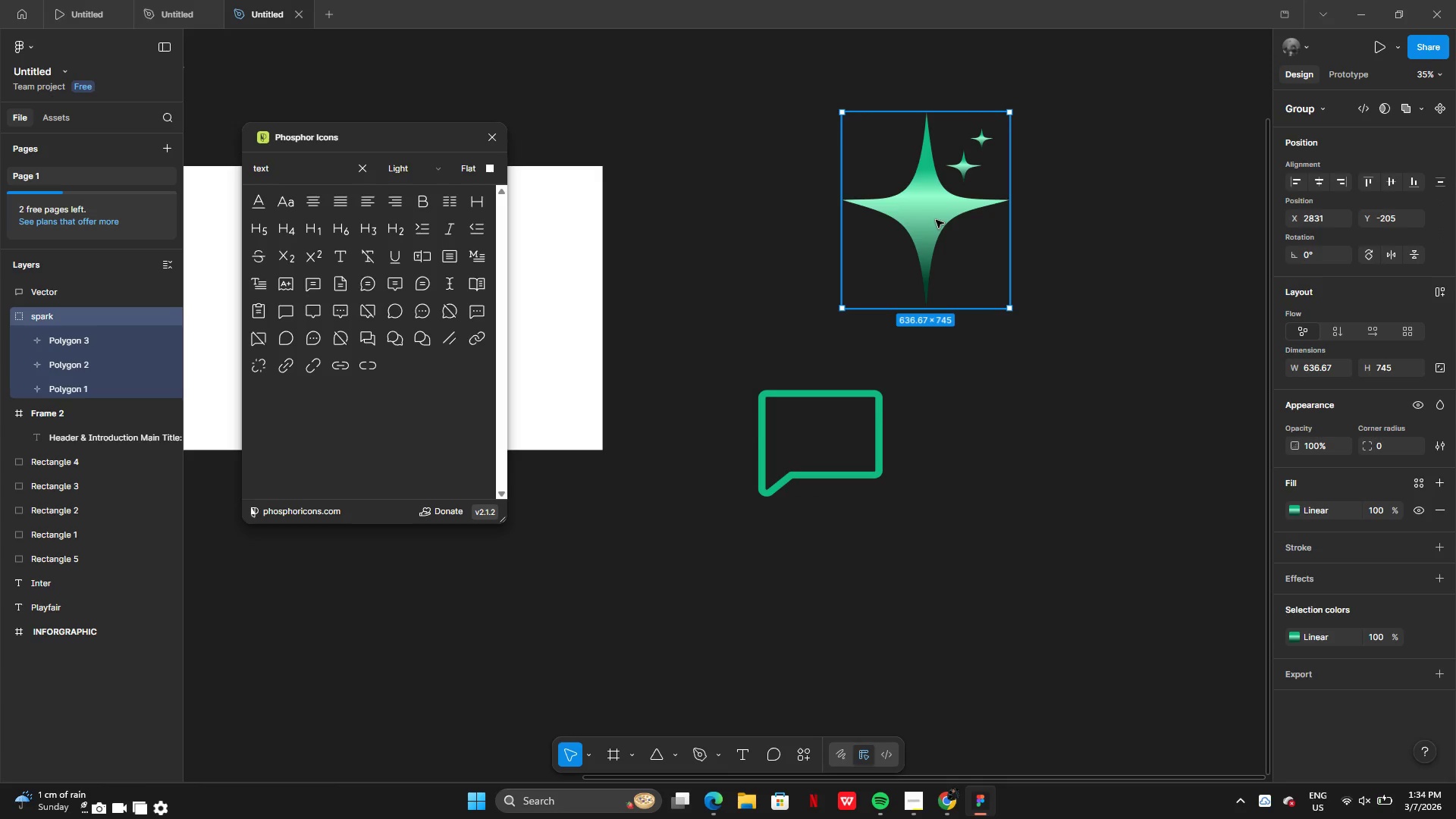 
hold_key(key=AltLeft, duration=0.38)
left_click_drag(start_coordinate=[936, 220], to_coordinate=[962, 290])
 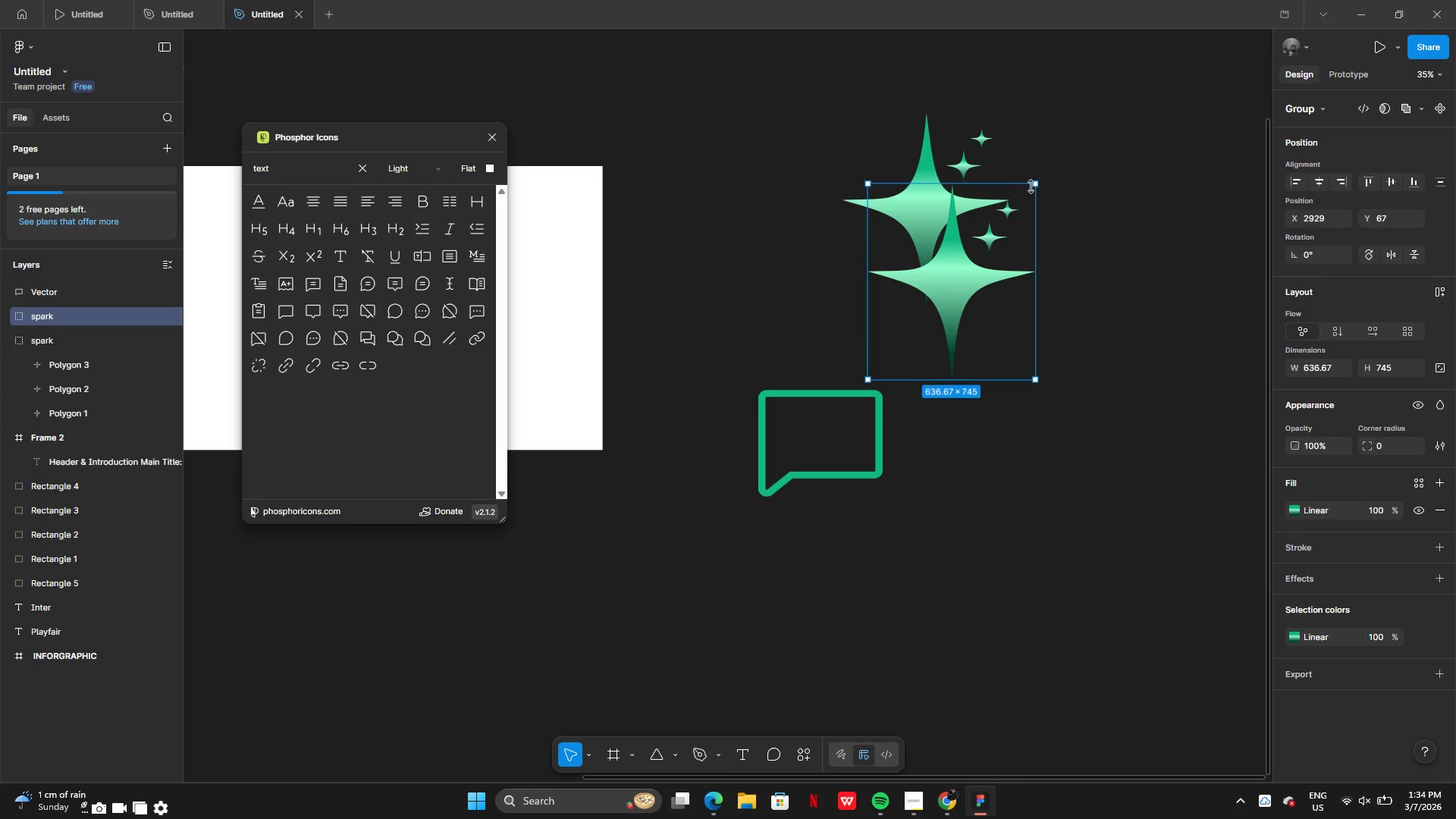 
left_click_drag(start_coordinate=[1037, 184], to_coordinate=[949, 290])
 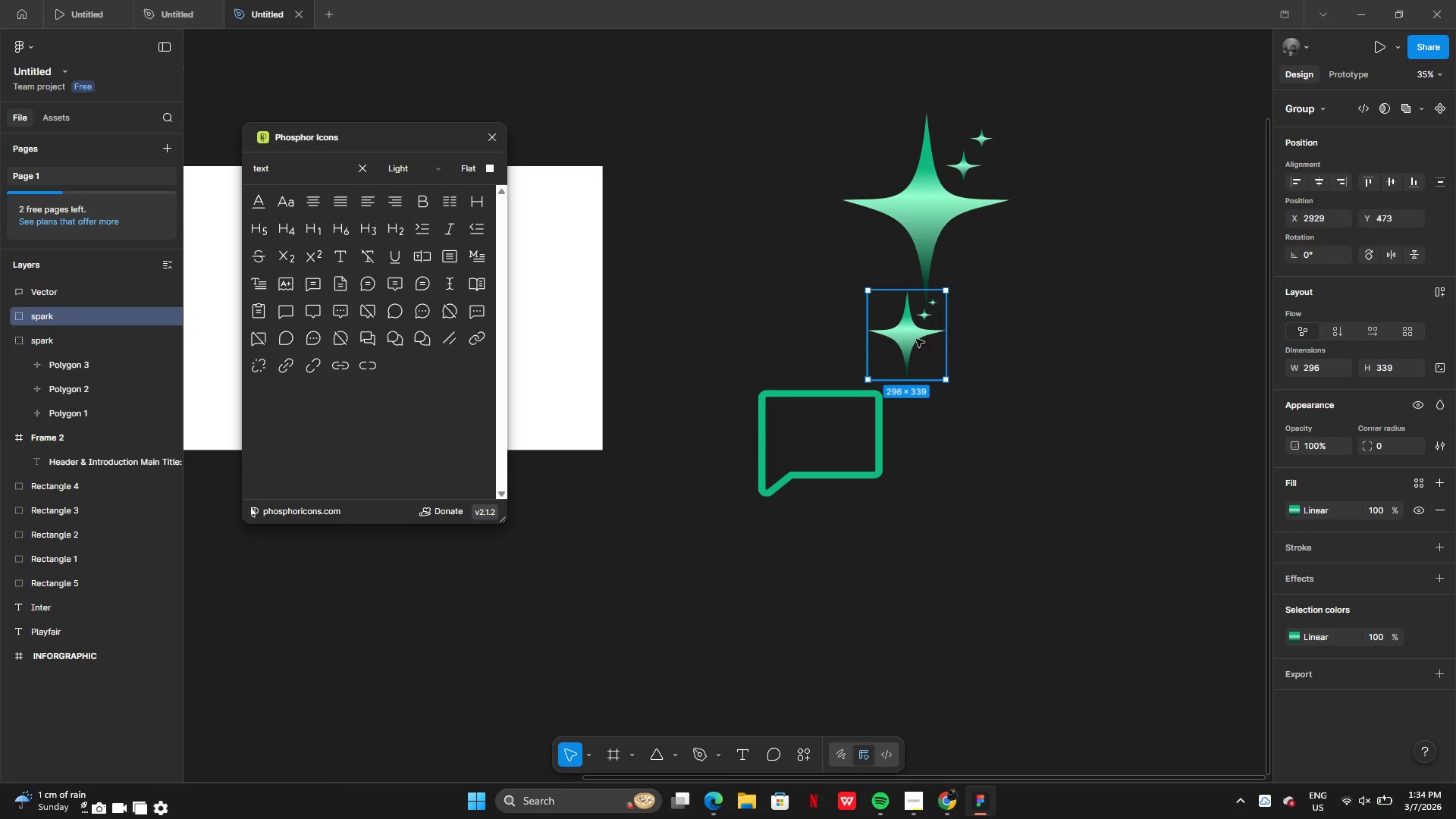 
left_click_drag(start_coordinate=[915, 339], to_coordinate=[903, 381])
 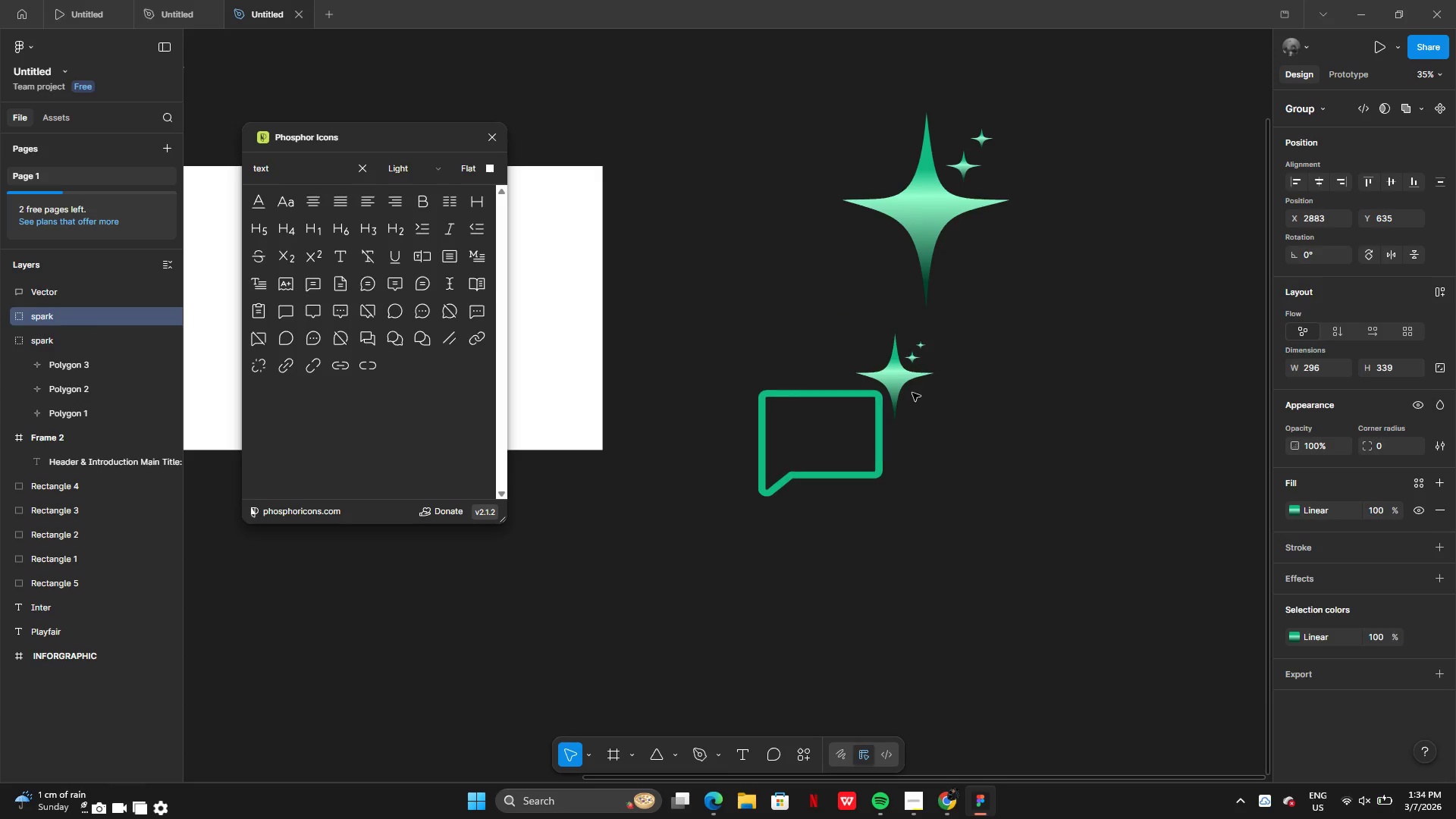 
wait(7.34)
 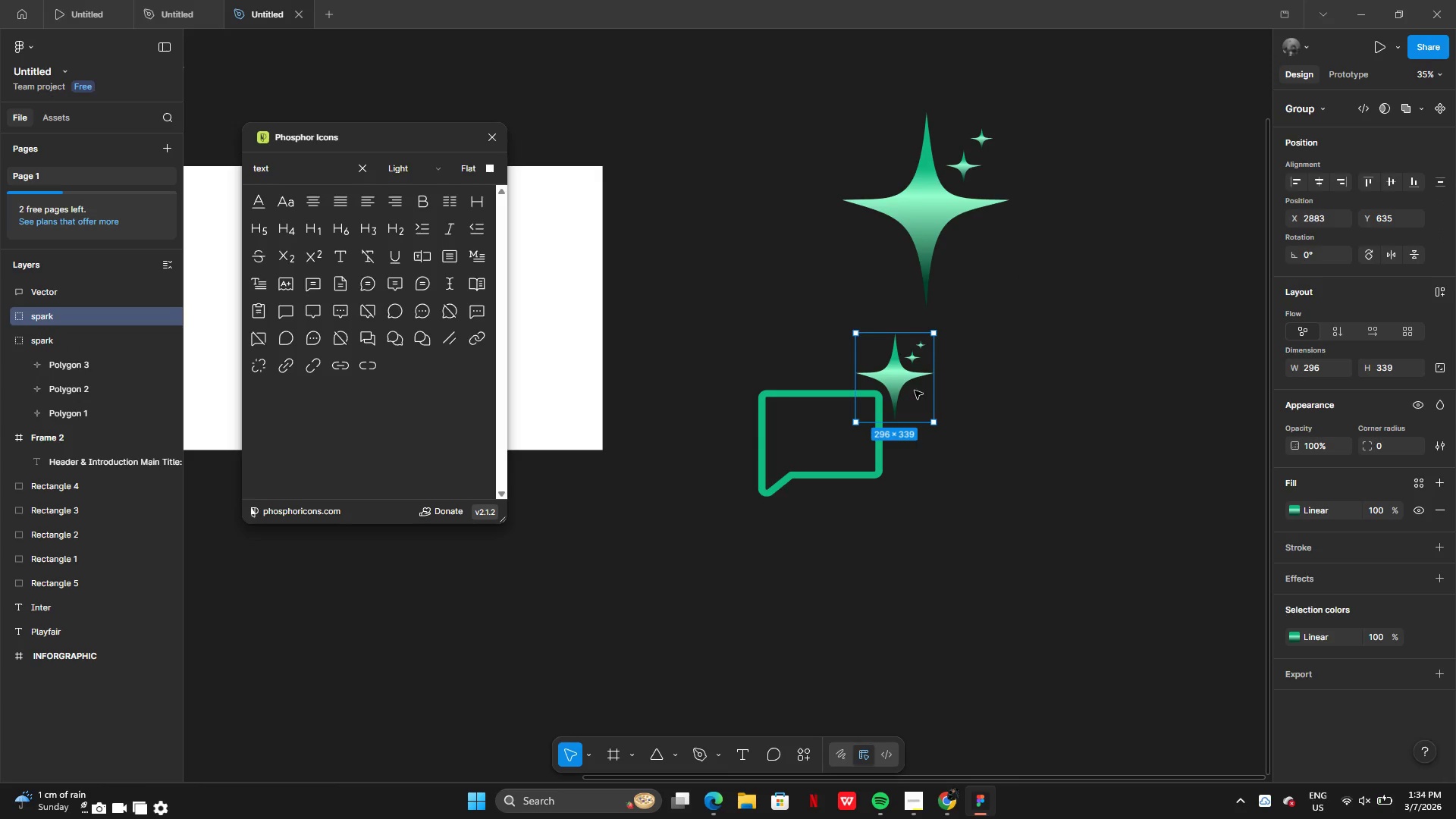 
left_click_drag(start_coordinate=[930, 334], to_coordinate=[902, 365])
 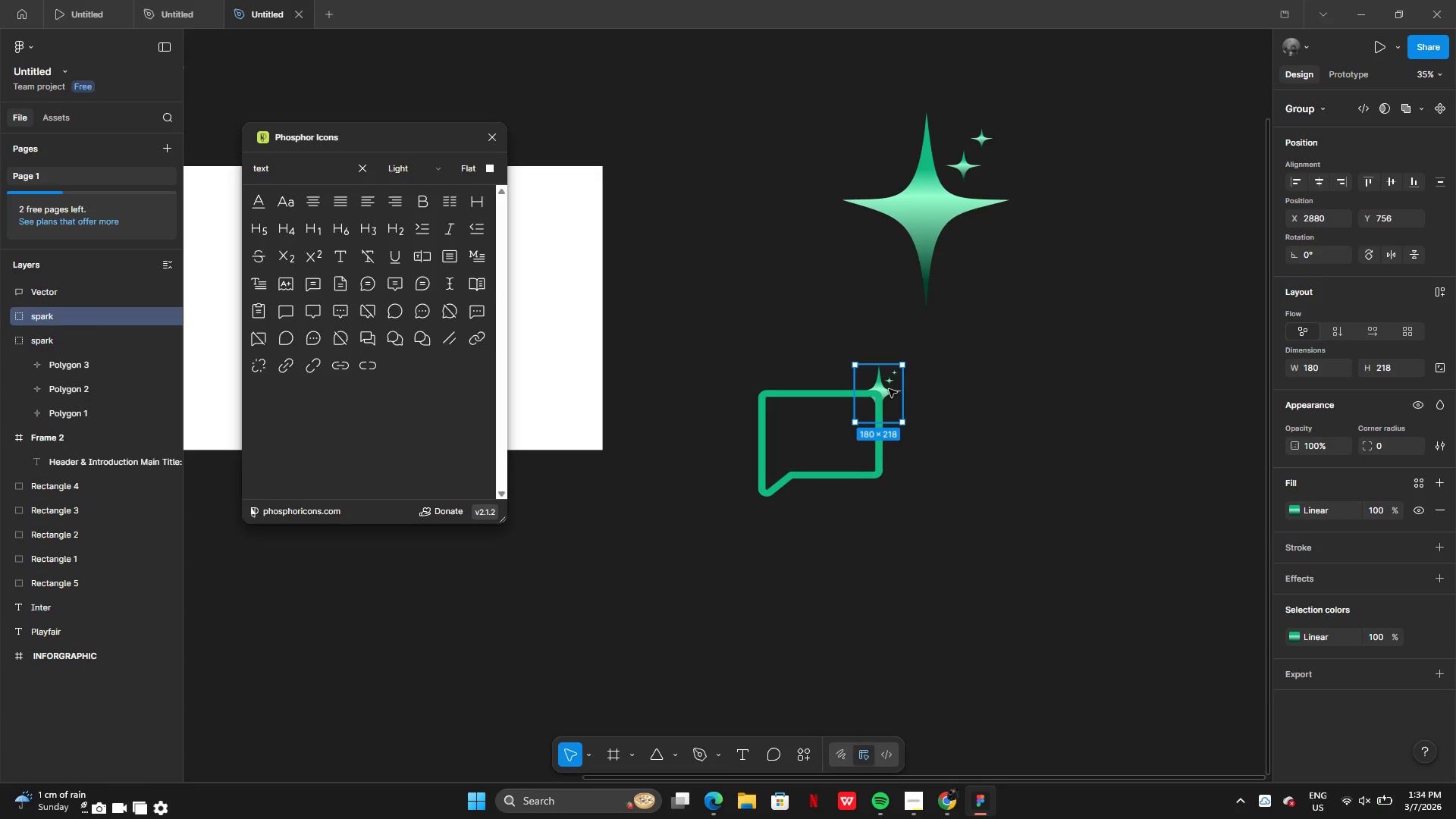 
left_click_drag(start_coordinate=[889, 389], to_coordinate=[901, 378])
 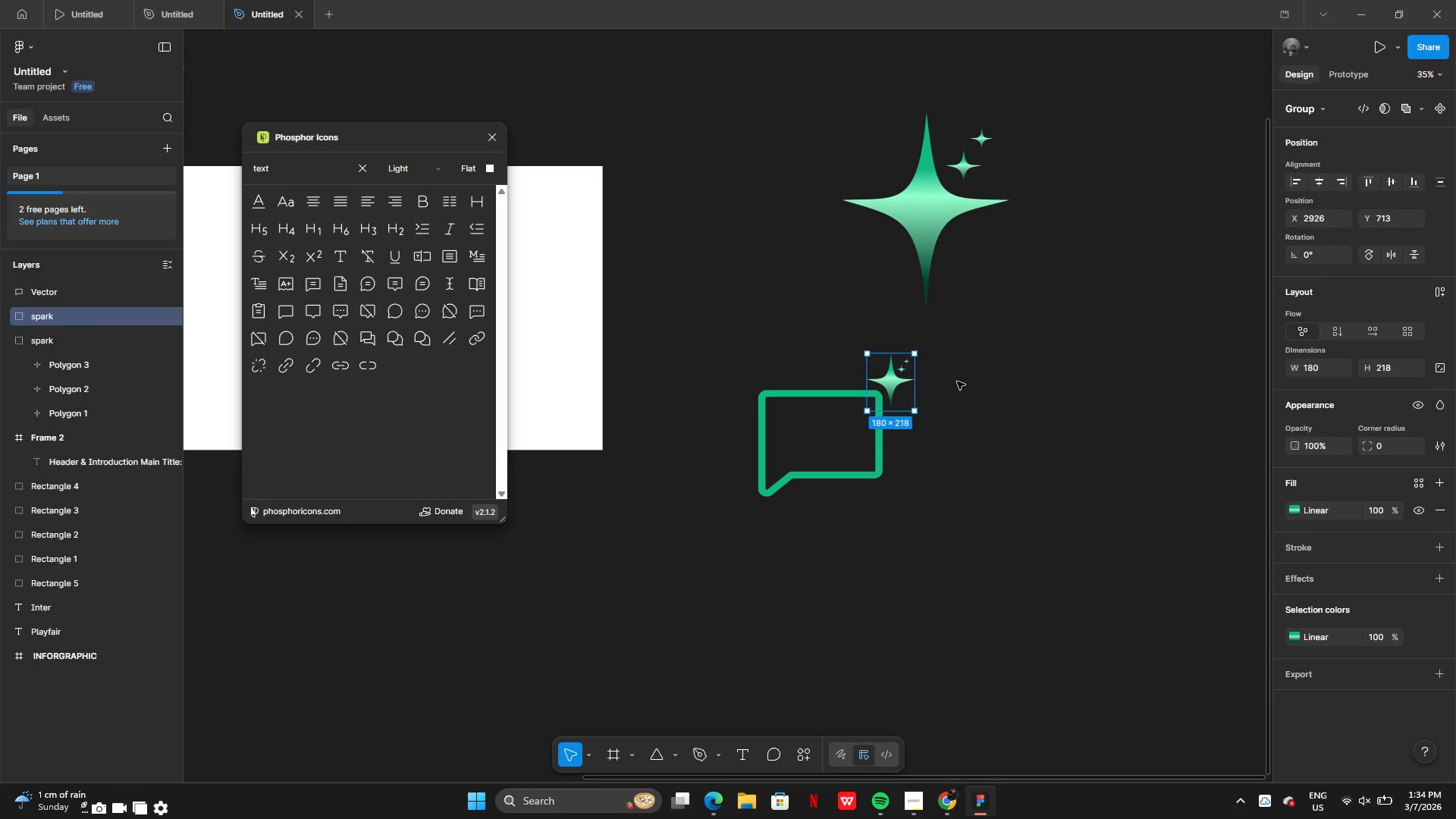 
left_click([958, 381])
 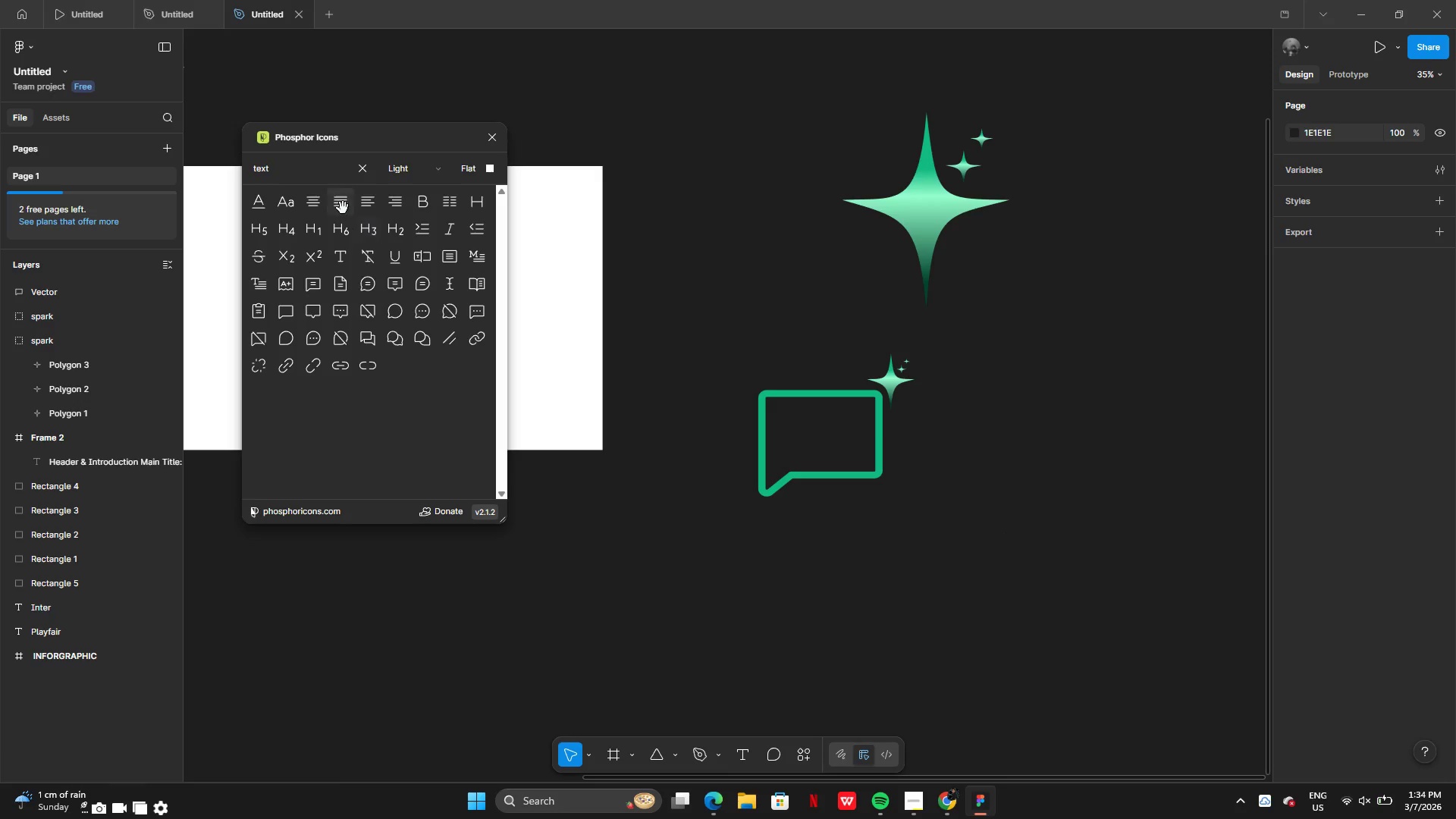 
left_click([359, 172])
 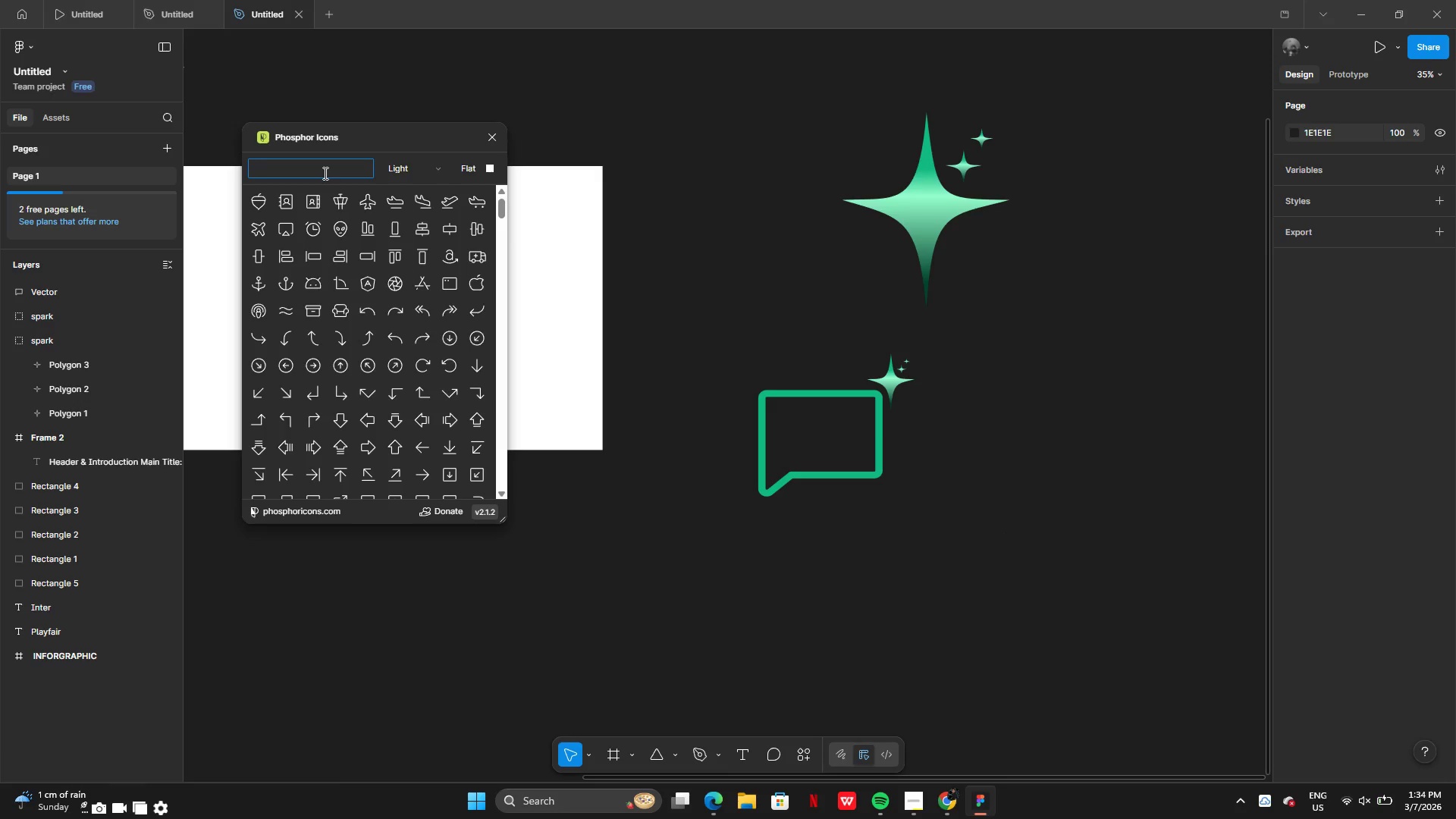 
type(mic)
 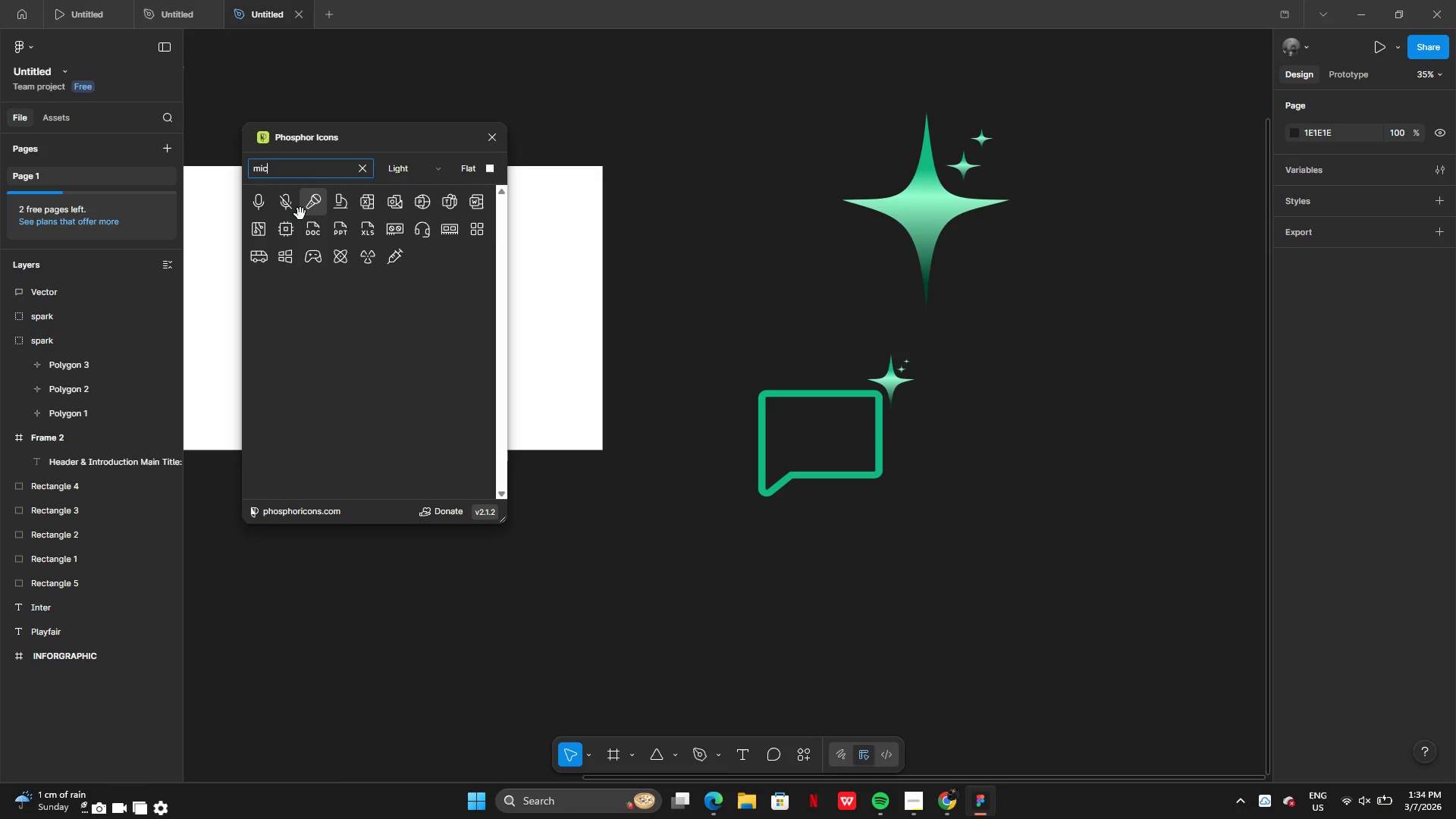 
left_click_drag(start_coordinate=[305, 208], to_coordinate=[848, 542])
 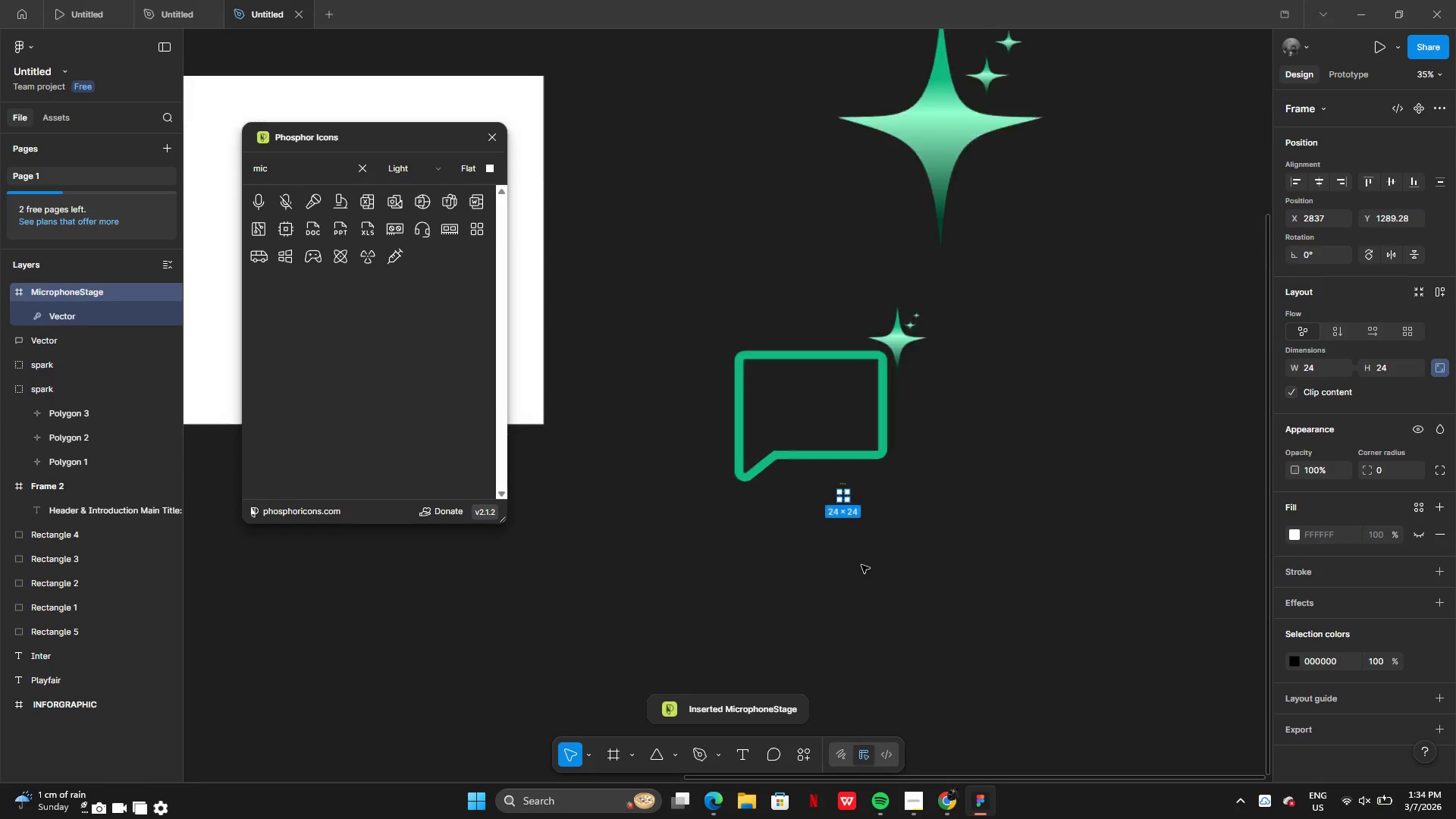 
left_click([839, 523])
 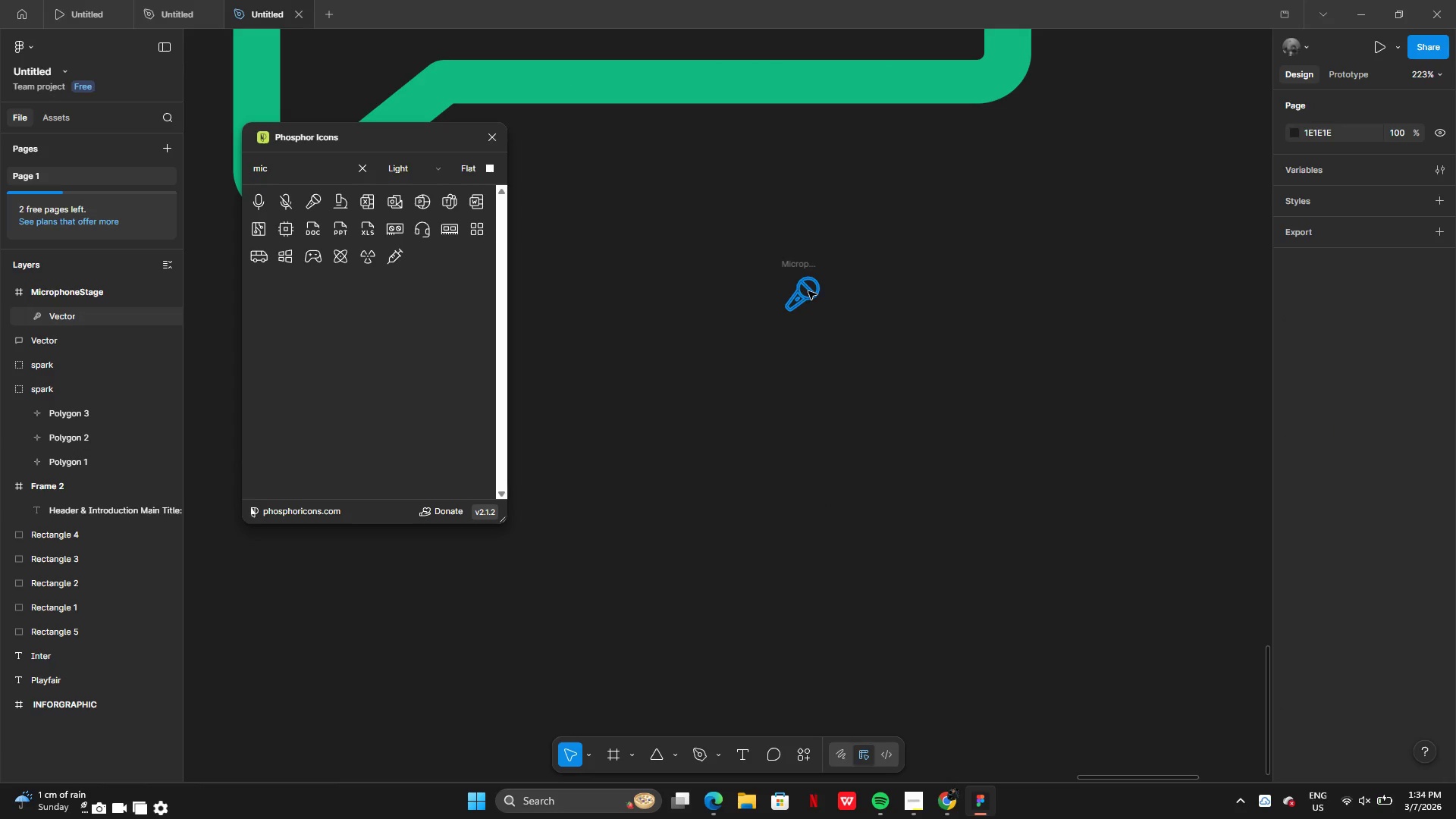 
left_click_drag(start_coordinate=[808, 297], to_coordinate=[1153, 446])
 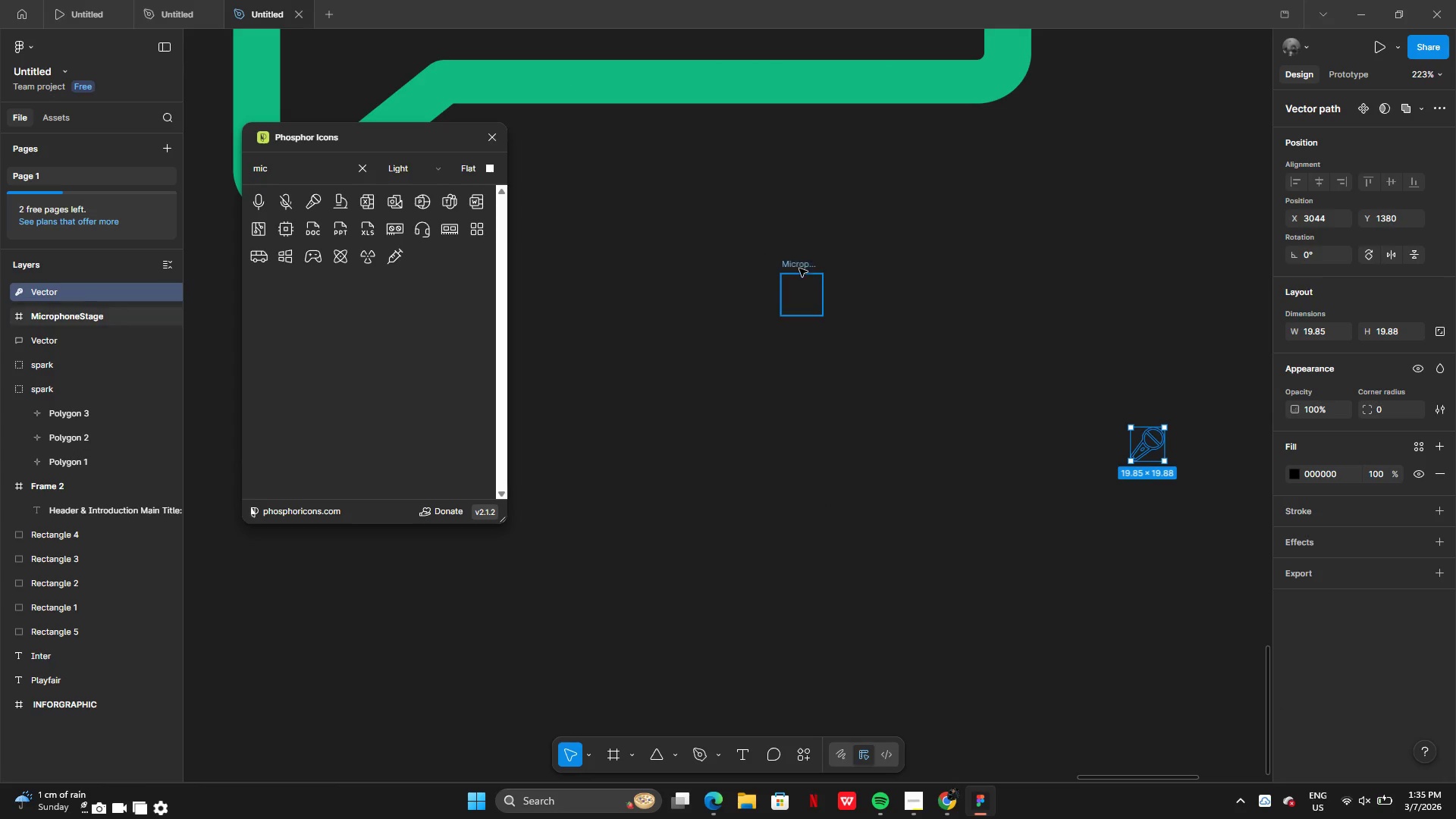 
left_click([802, 270])
 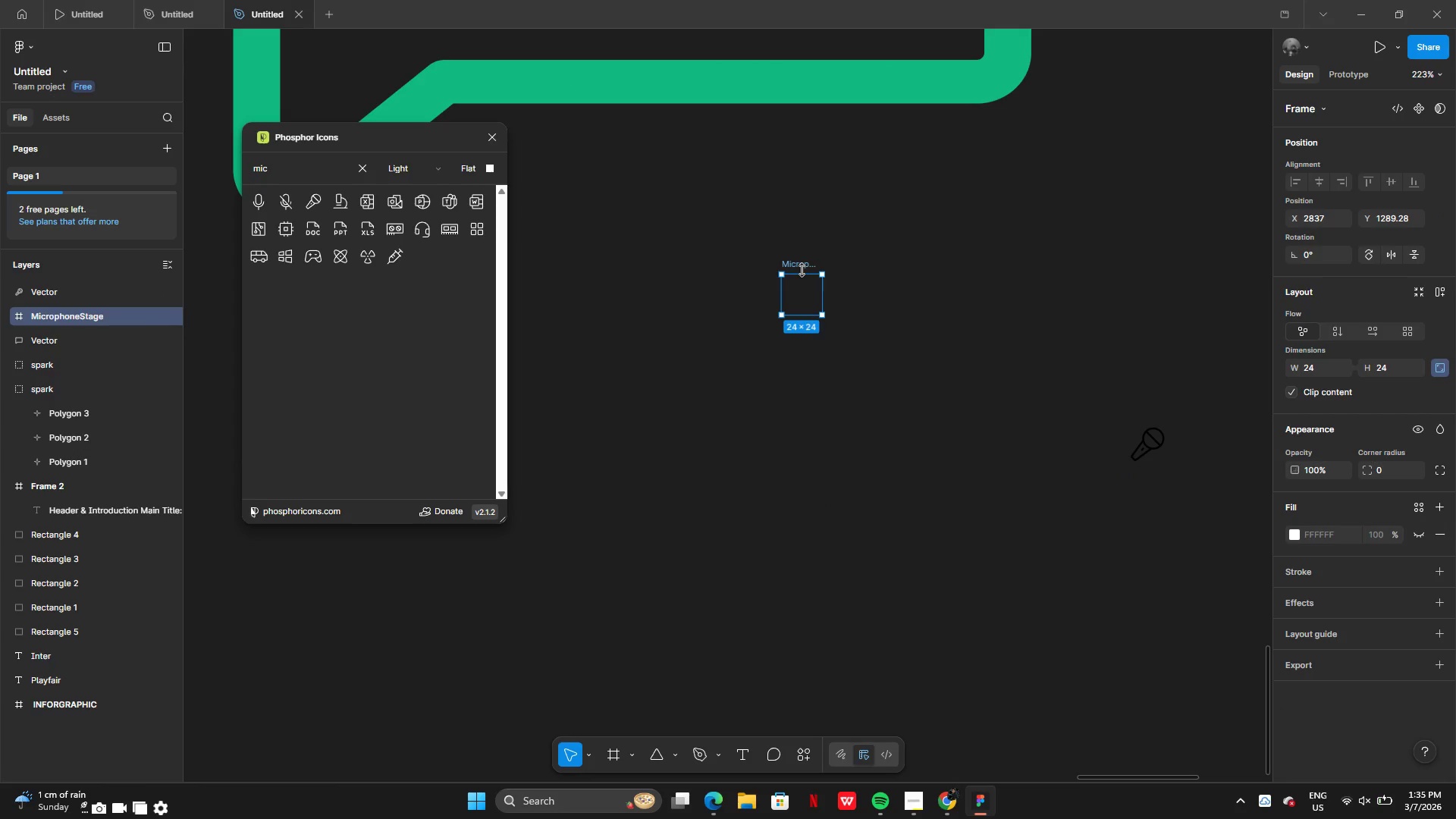 
key(Backspace)
 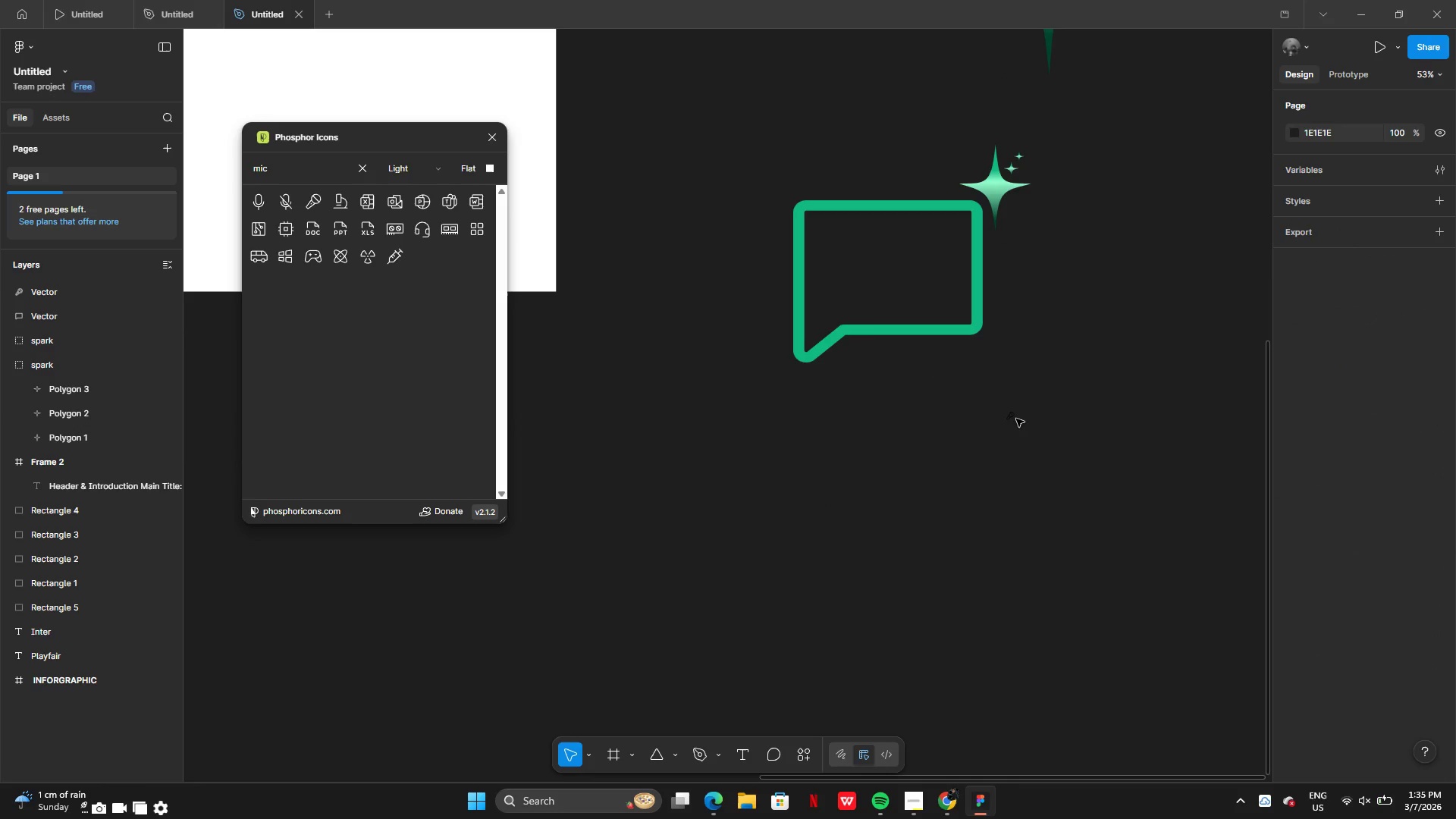 
left_click([1015, 414])
 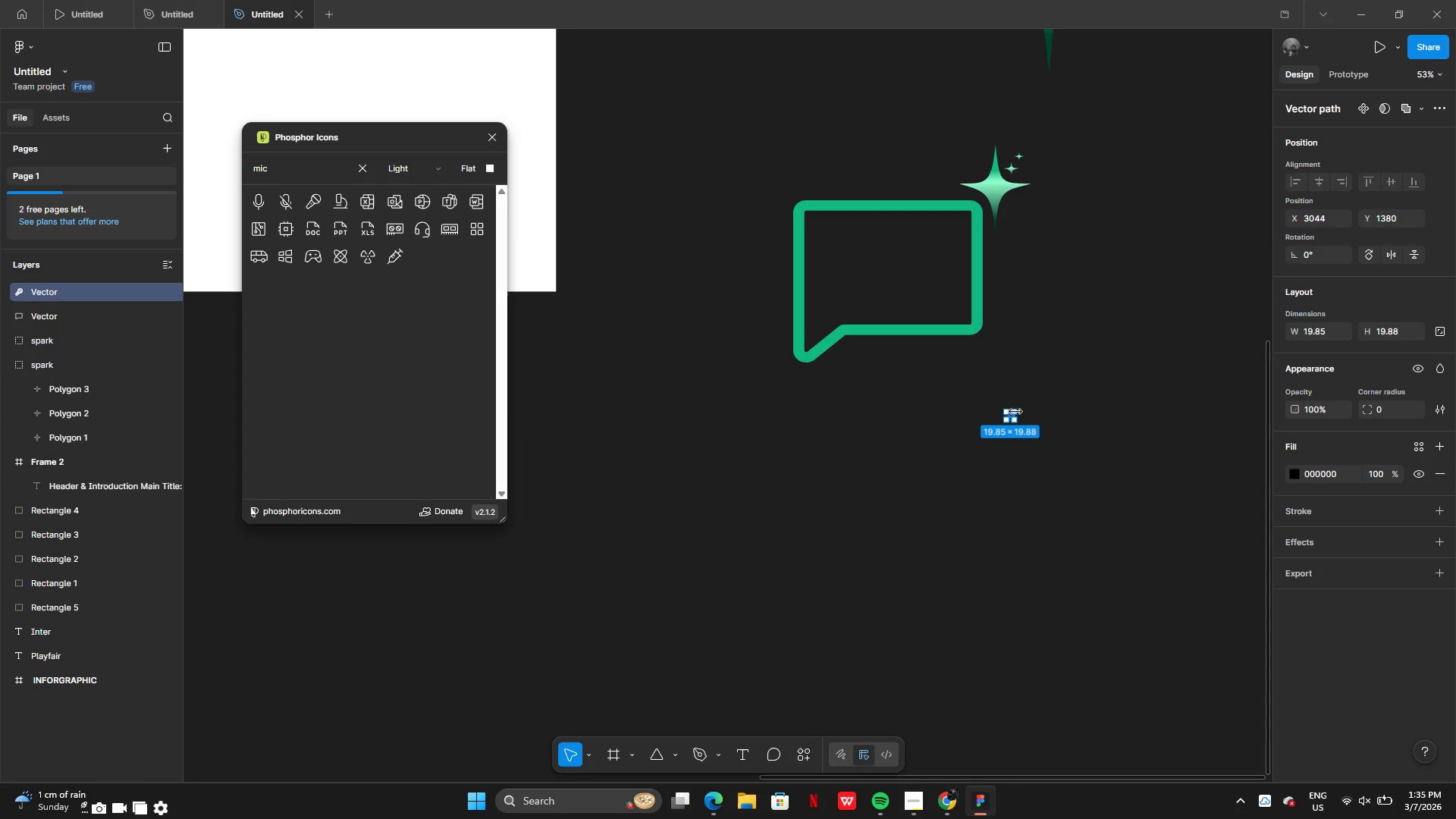 
left_click_drag(start_coordinate=[1015, 410], to_coordinate=[1098, 293])
 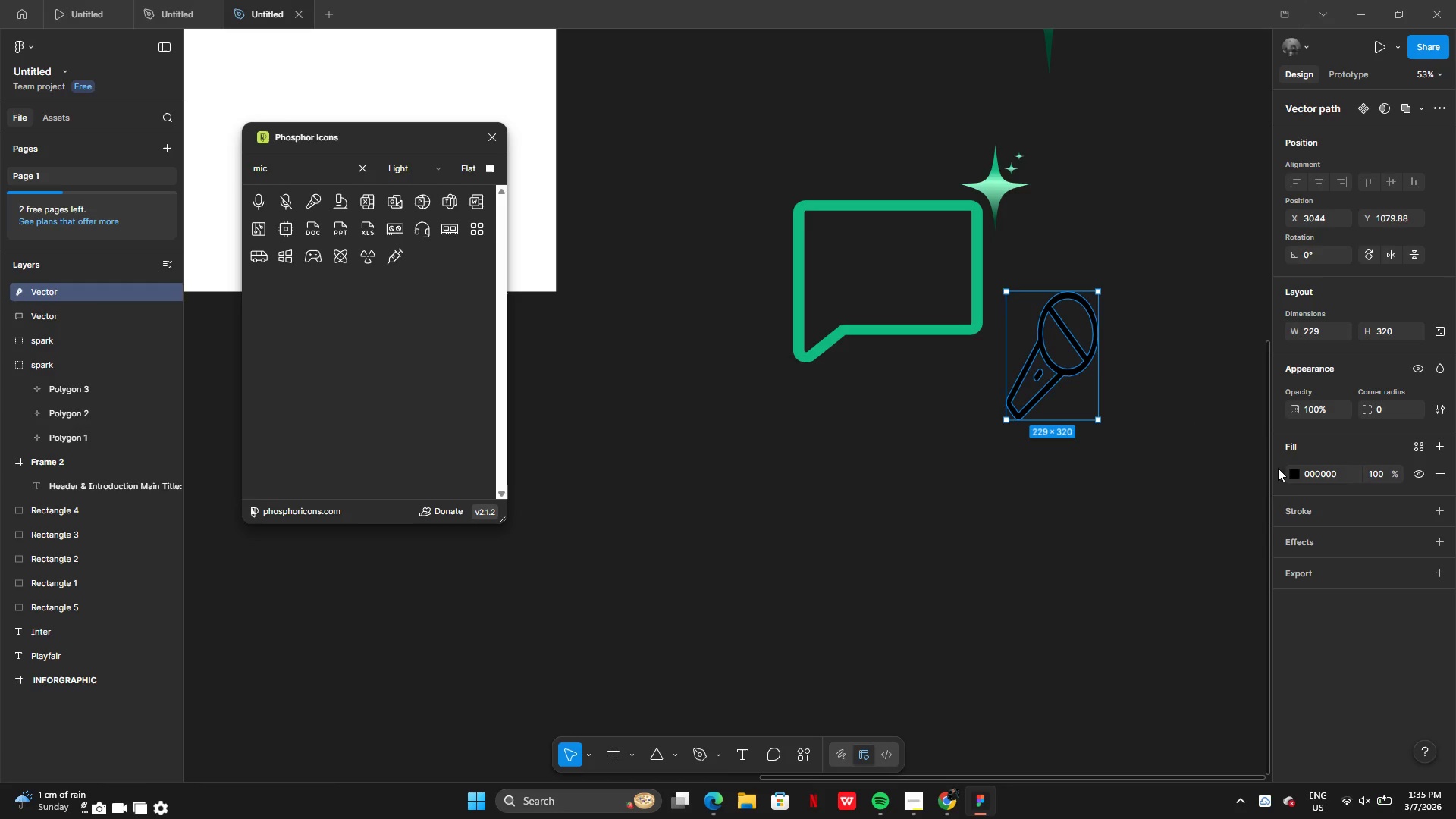 
left_click([1292, 472])
 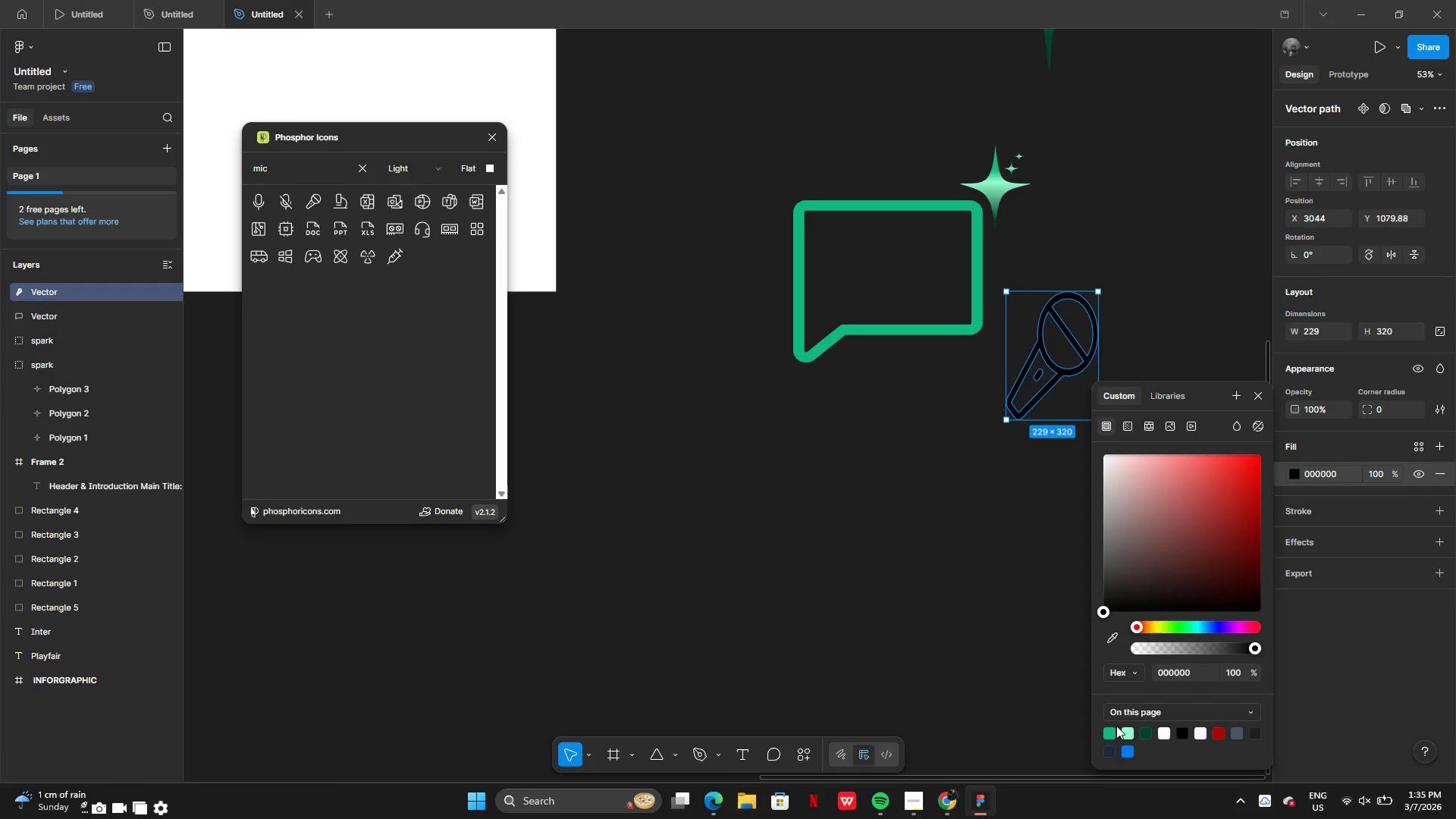 
left_click([1112, 732])
 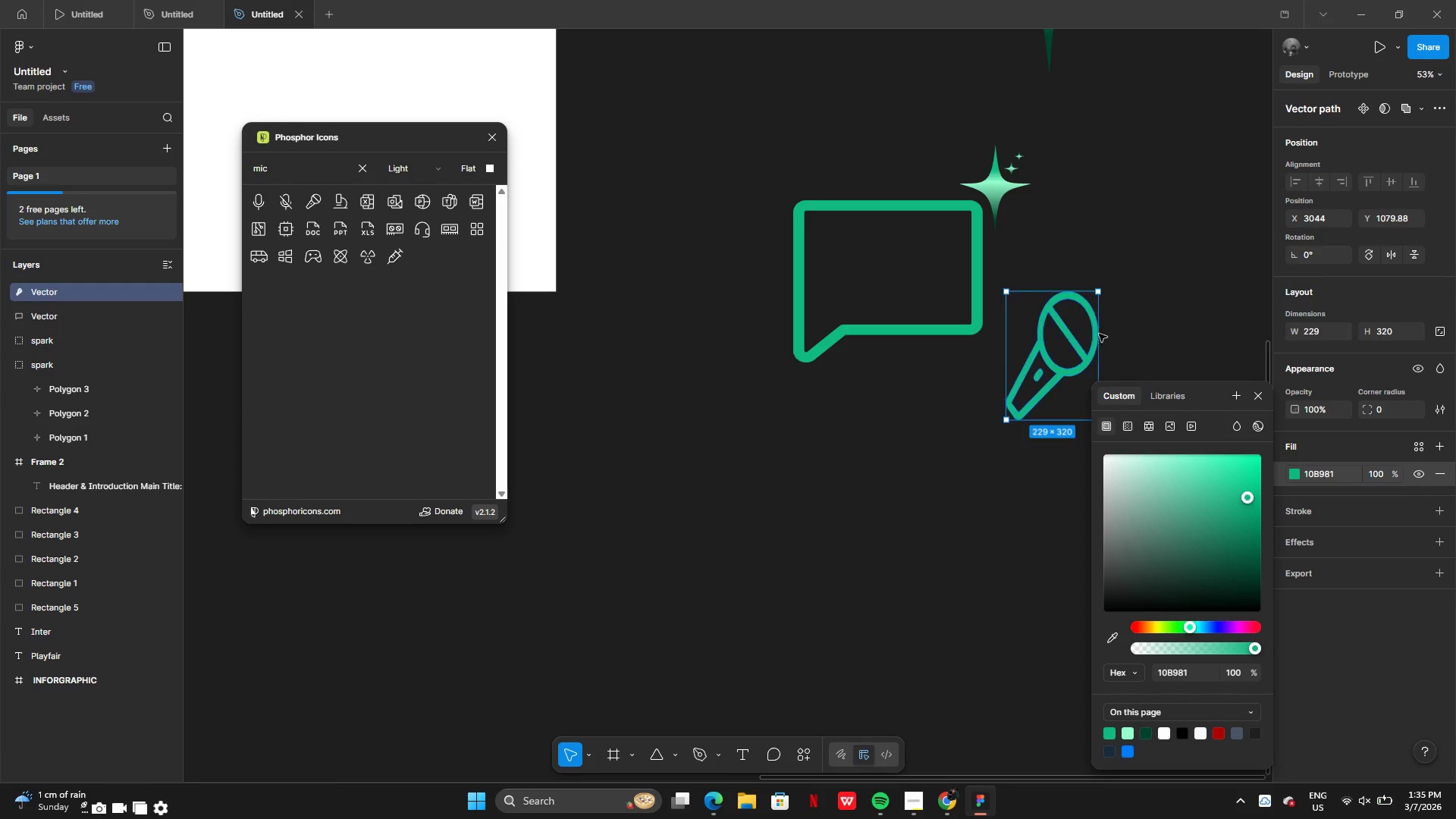 
left_click_drag(start_coordinate=[1073, 343], to_coordinate=[963, 326])
 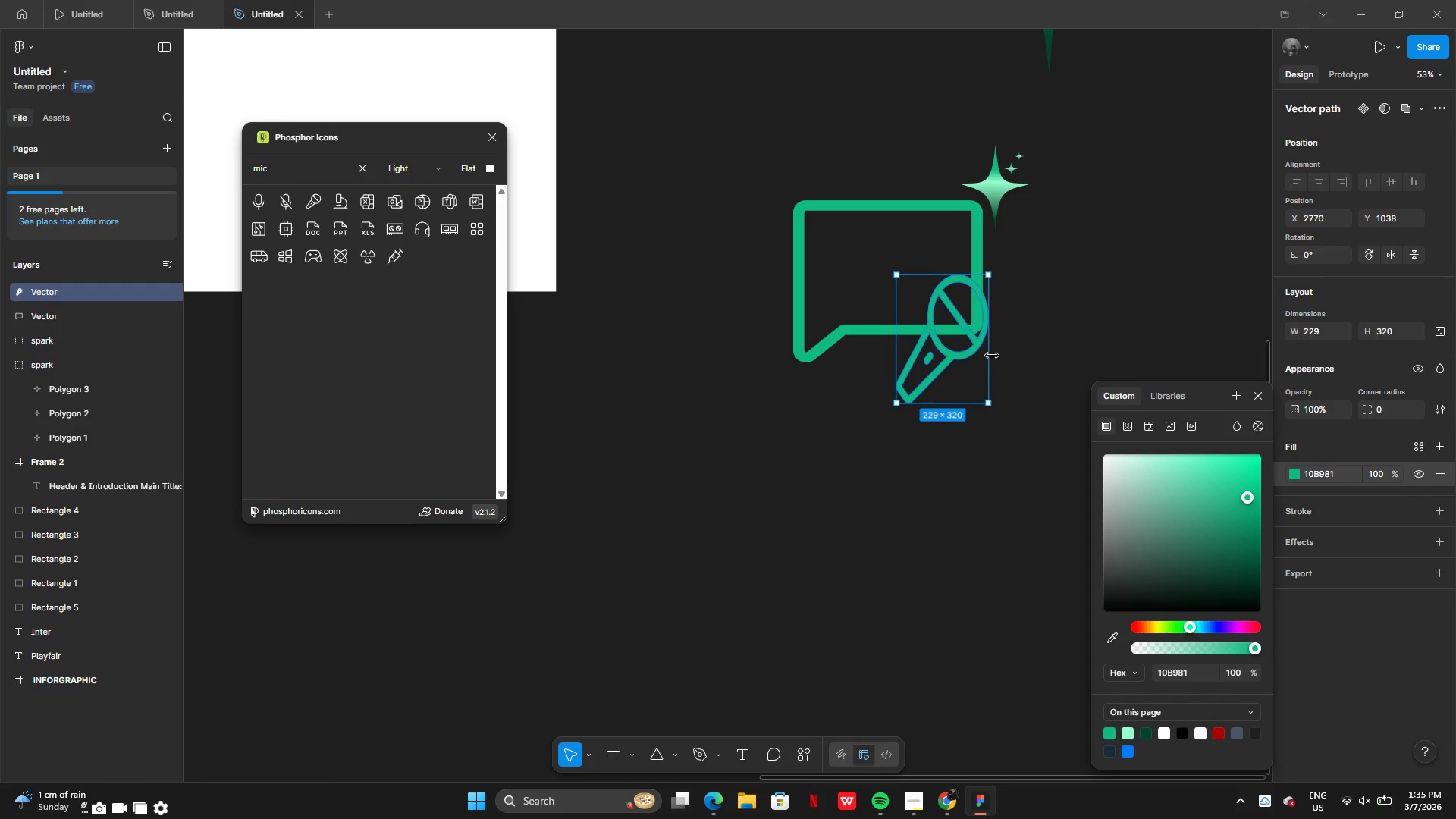 
left_click_drag(start_coordinate=[992, 356], to_coordinate=[1012, 356])
 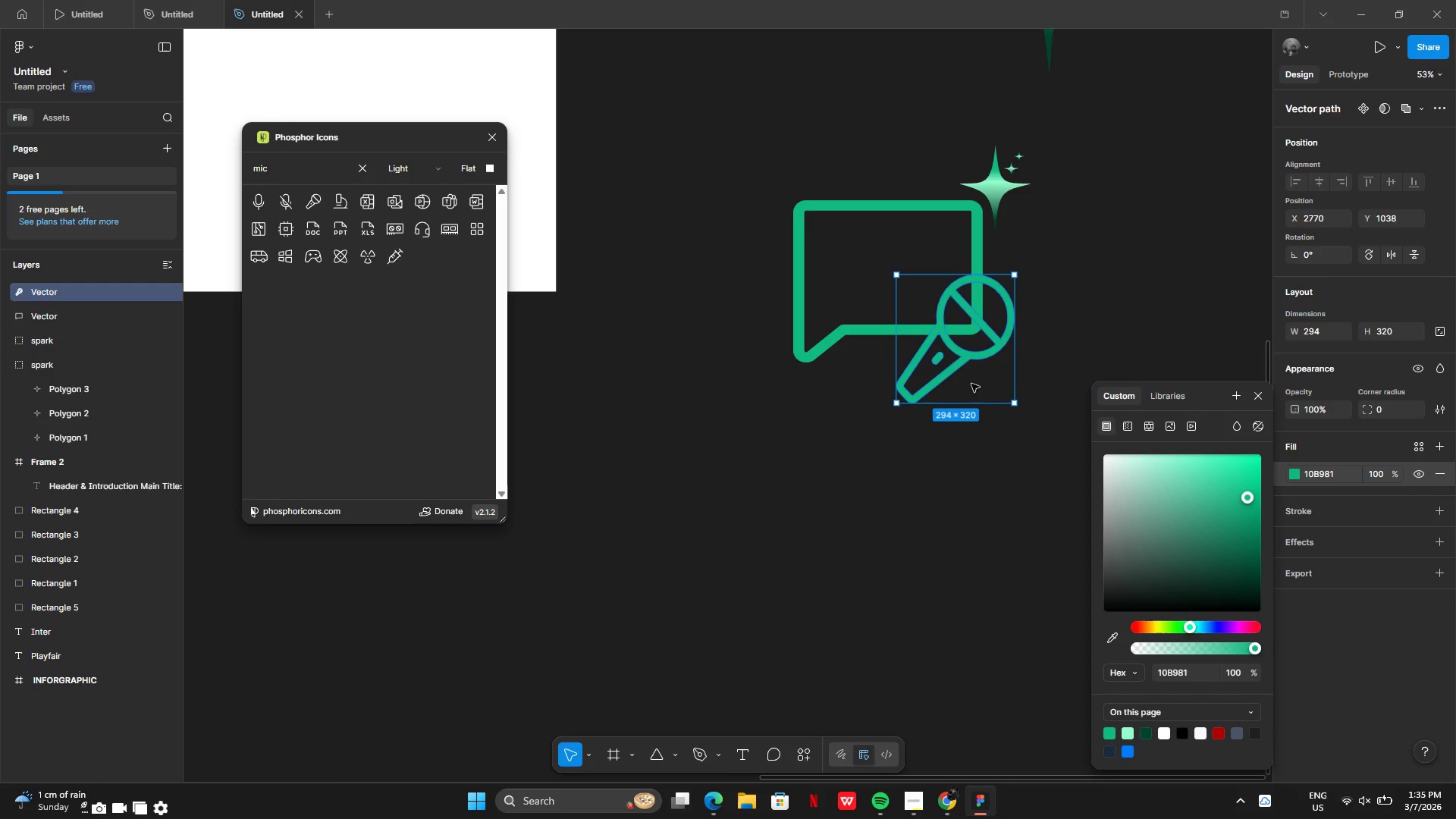 
left_click_drag(start_coordinate=[971, 382], to_coordinate=[901, 313])
 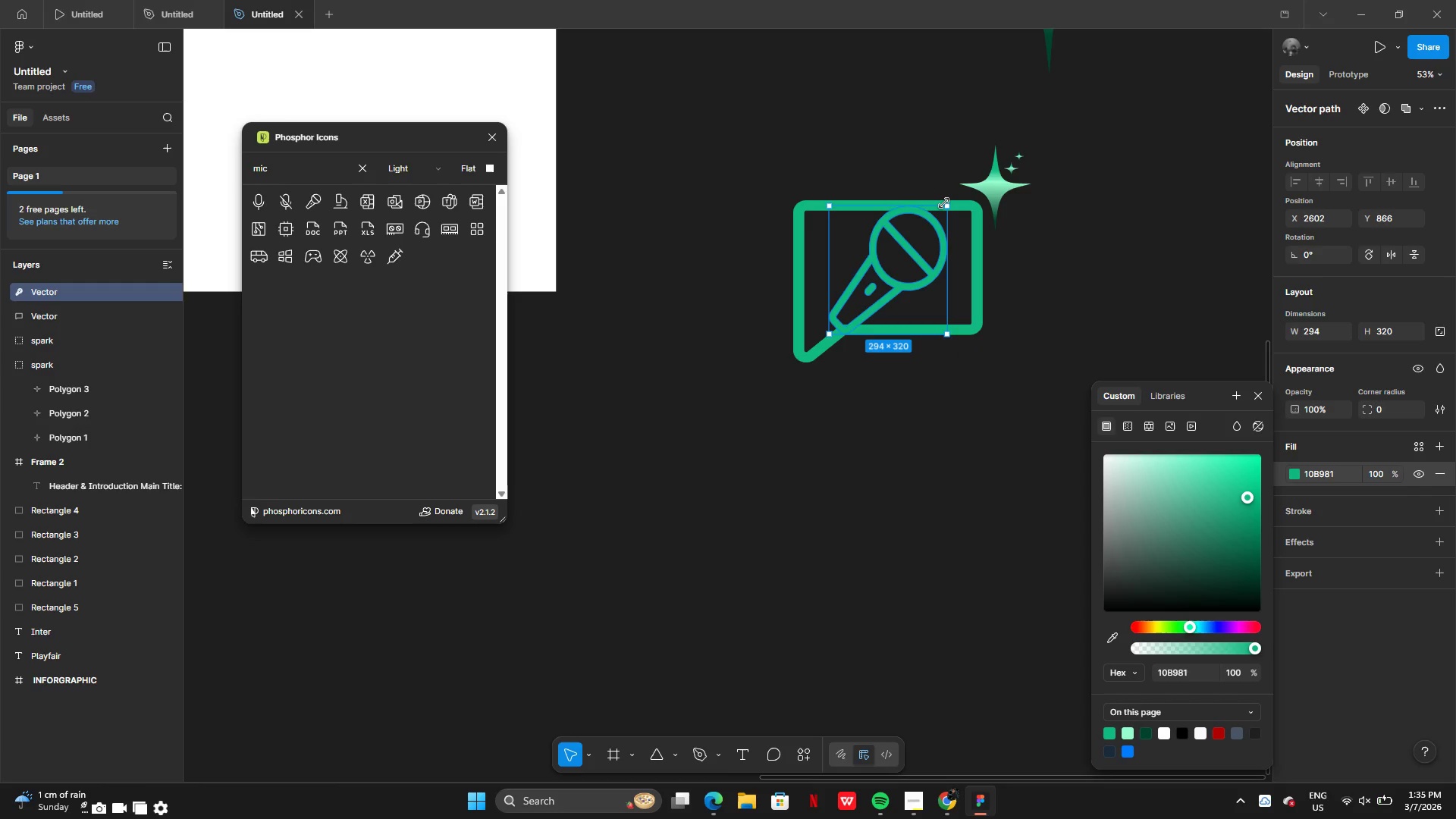 
left_click_drag(start_coordinate=[944, 203], to_coordinate=[899, 251])
 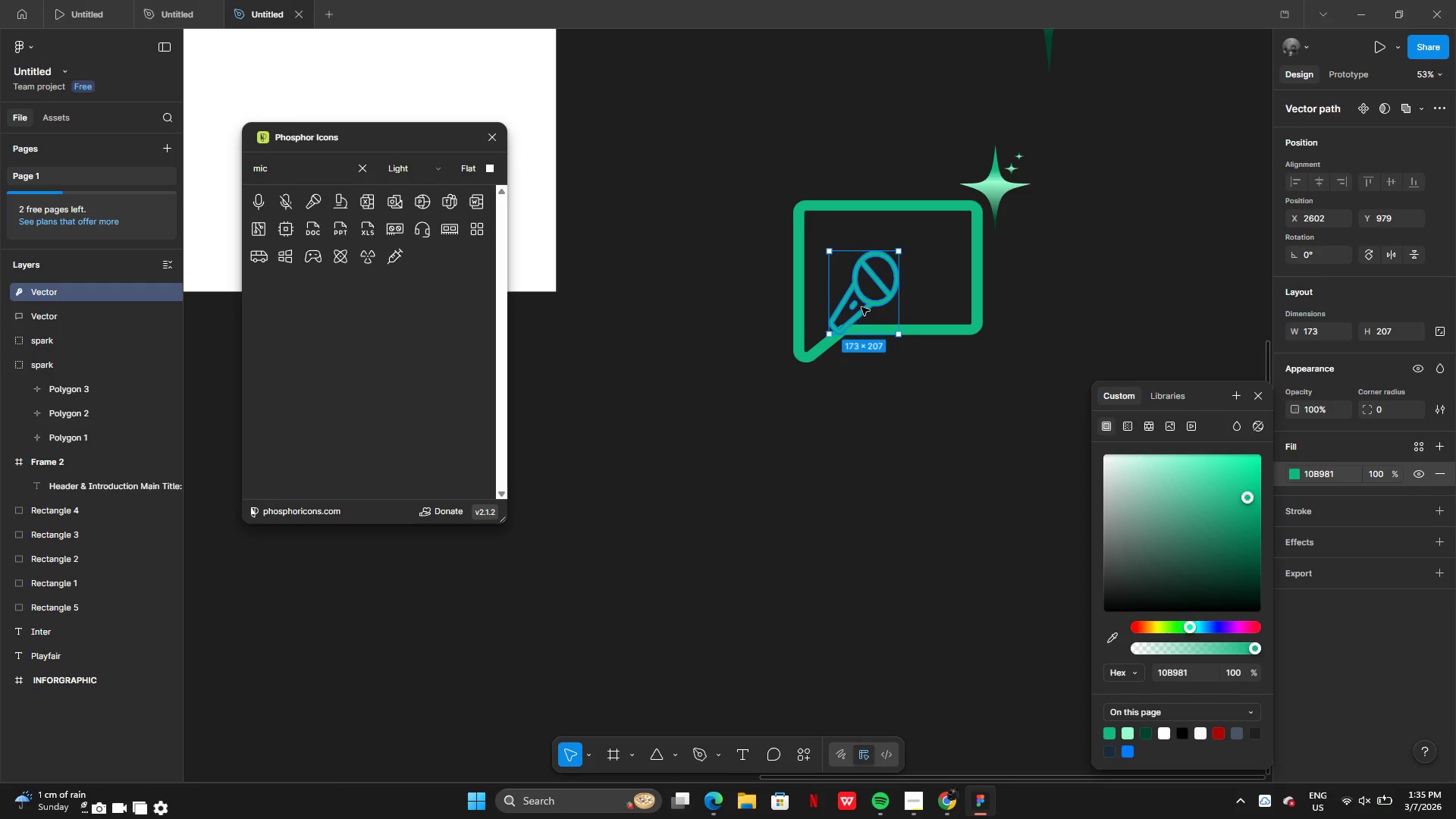 
left_click_drag(start_coordinate=[861, 307], to_coordinate=[889, 283])
 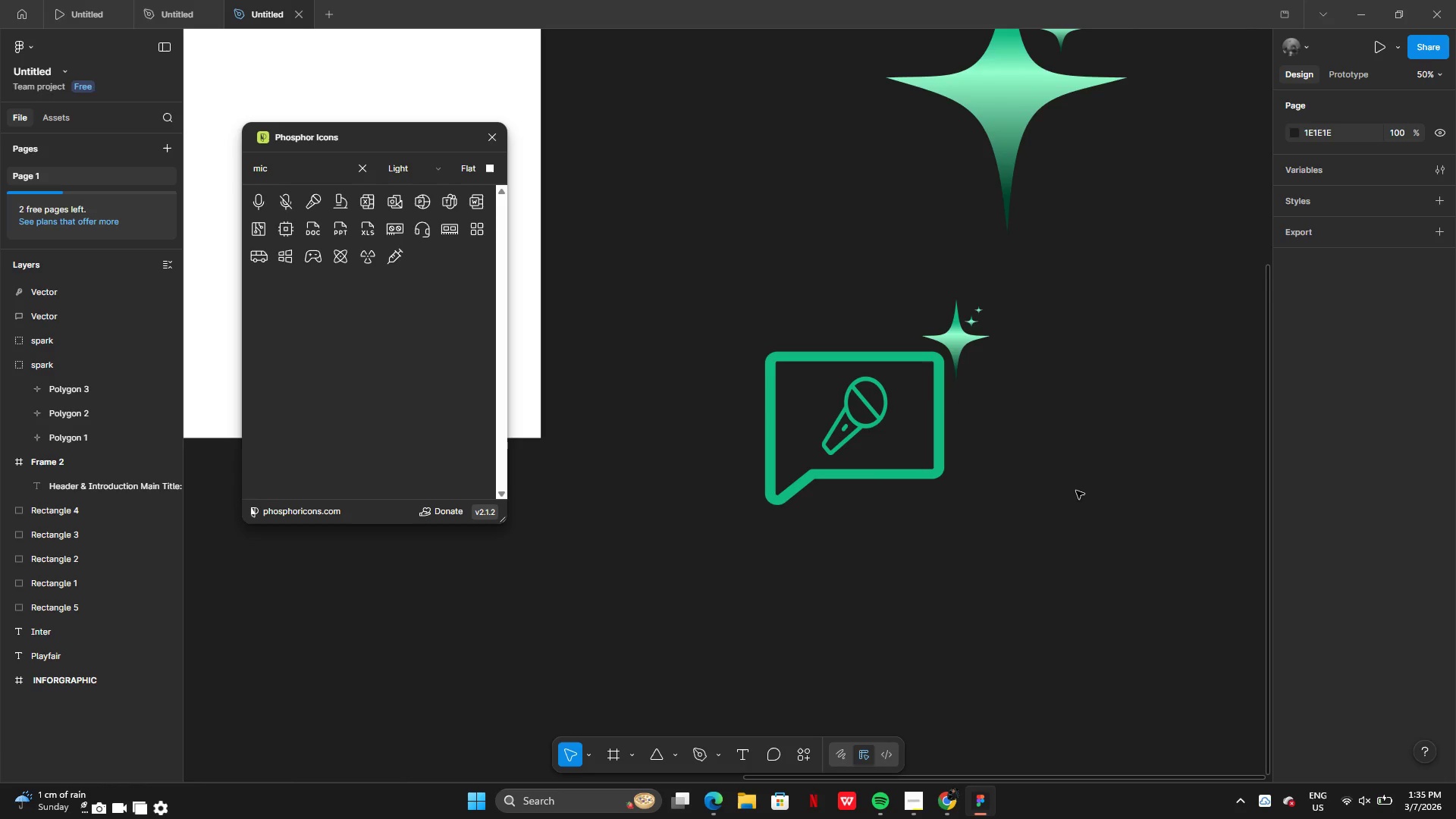 
wait(13.23)
 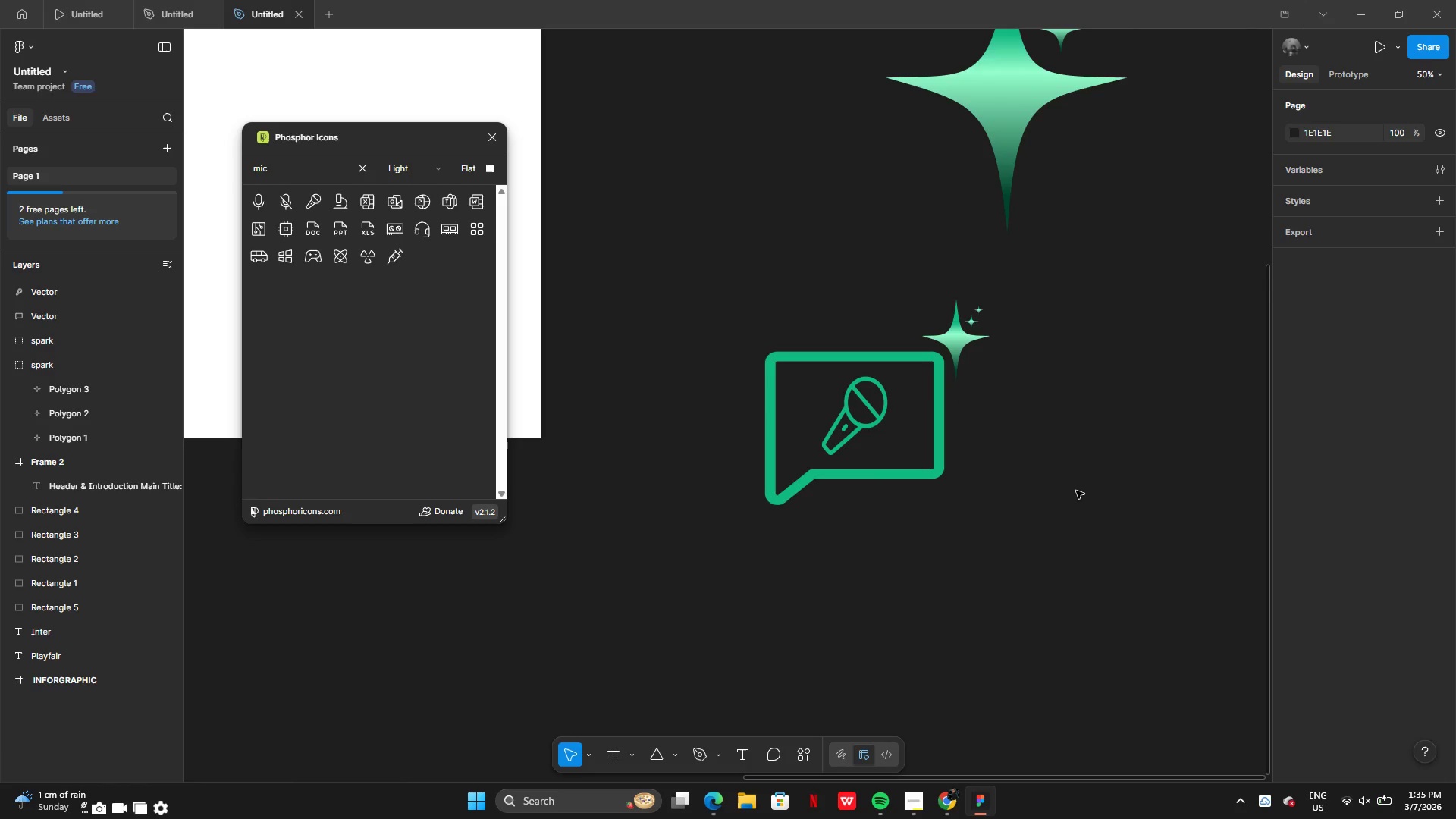 
left_click([859, 429])
 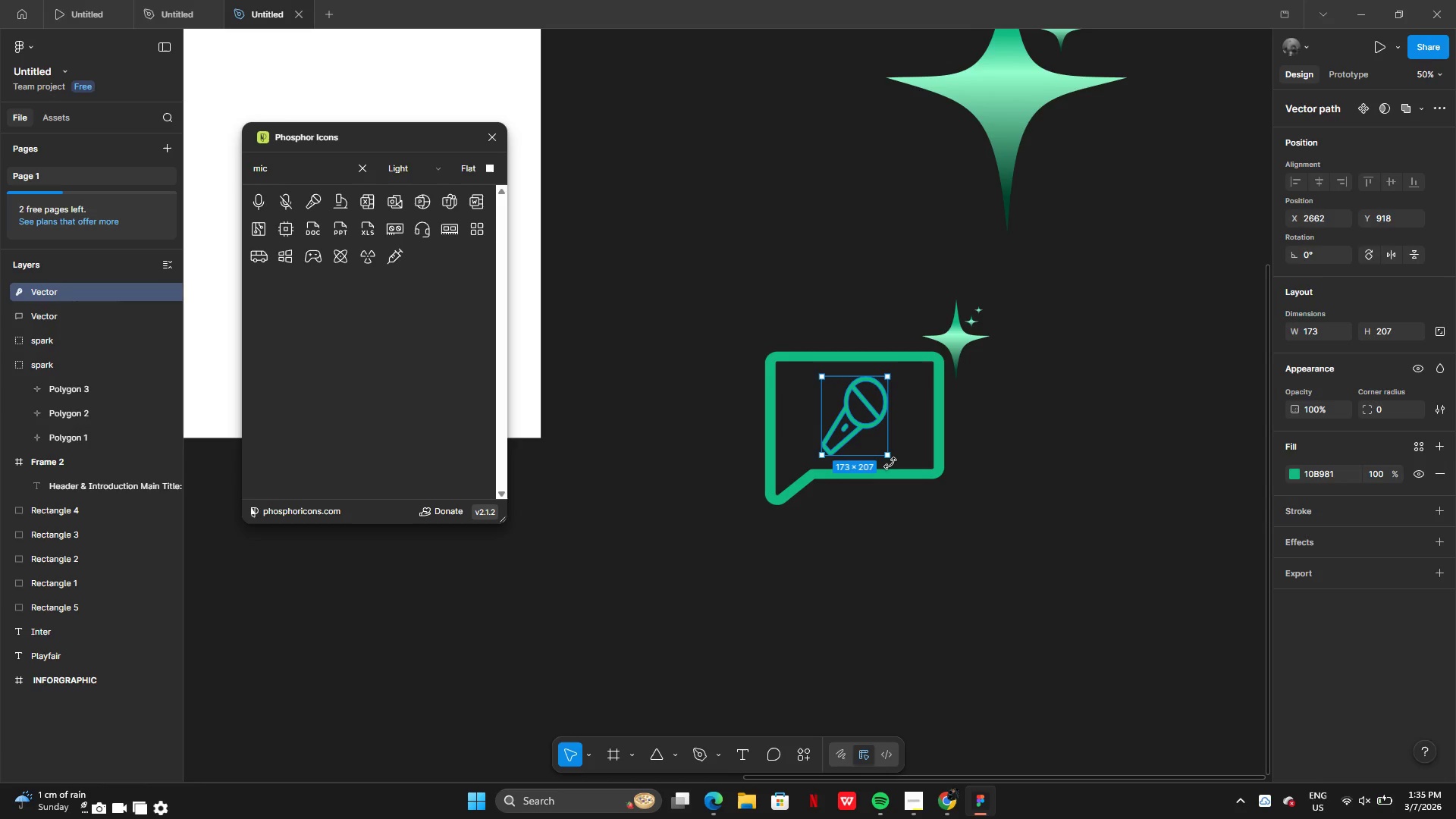 
left_click_drag(start_coordinate=[891, 463], to_coordinate=[893, 422])
 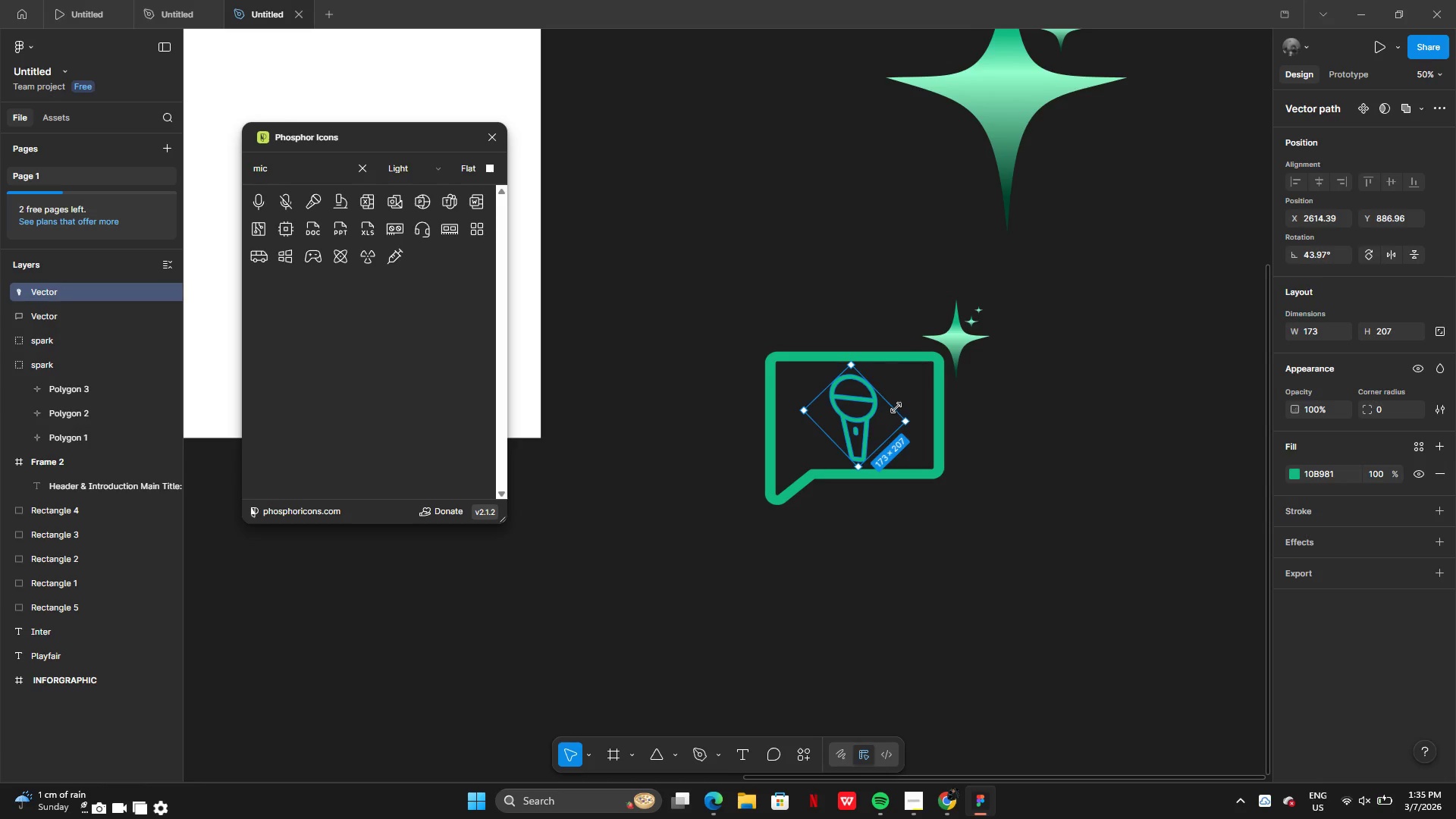 
left_click_drag(start_coordinate=[896, 408], to_coordinate=[901, 403])
 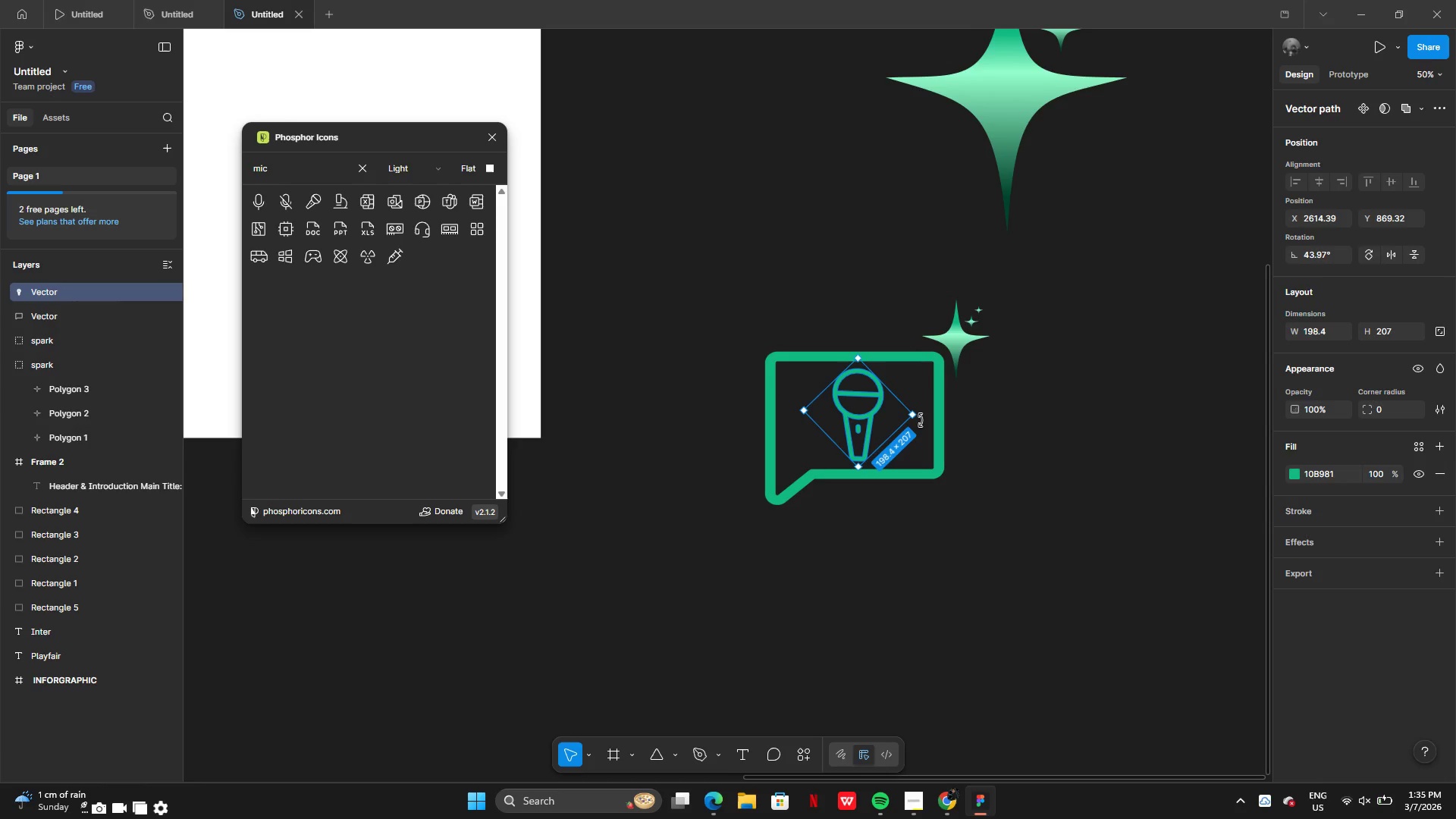 
left_click_drag(start_coordinate=[921, 420], to_coordinate=[890, 457])
 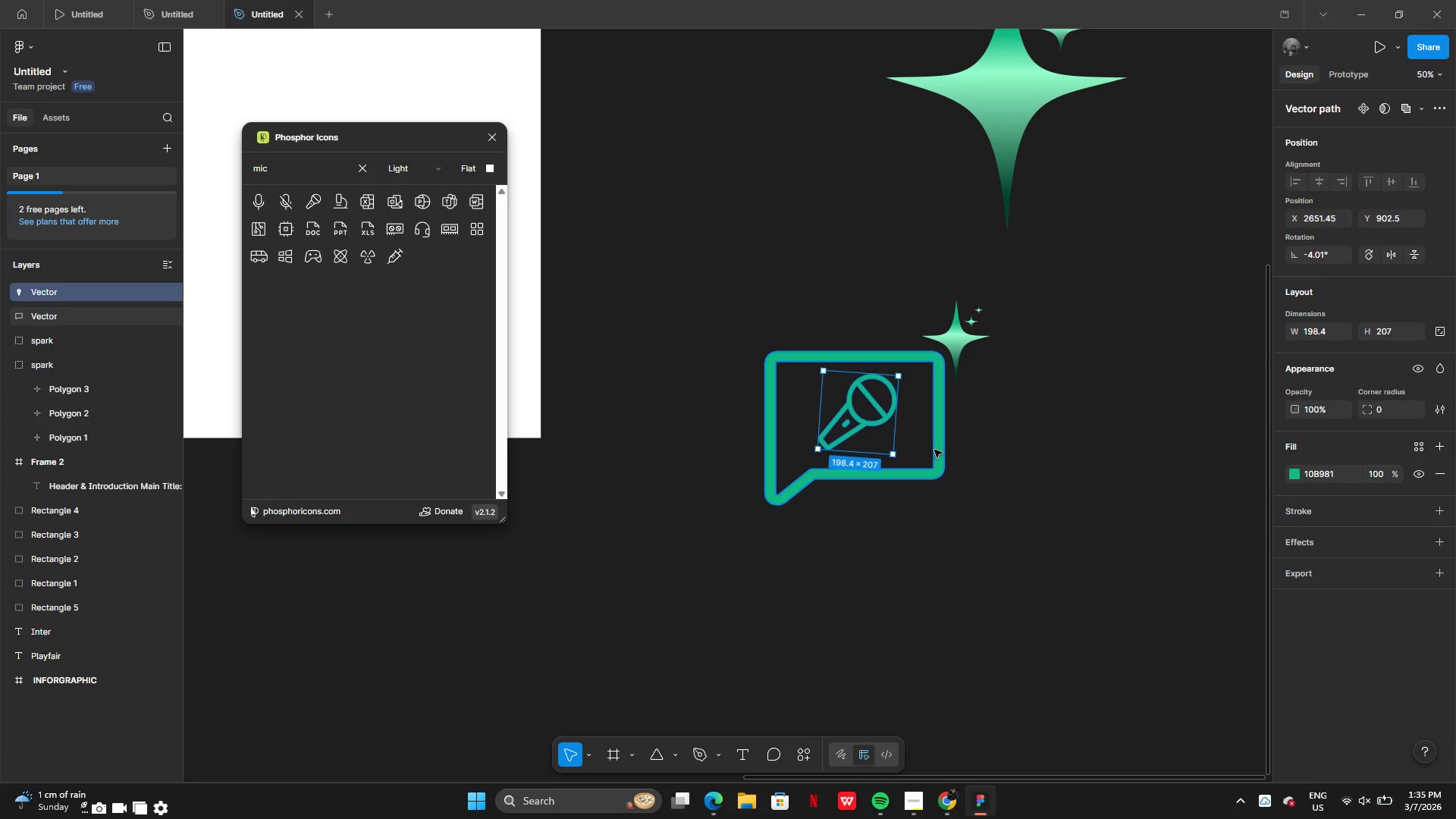 
left_click([934, 450])
 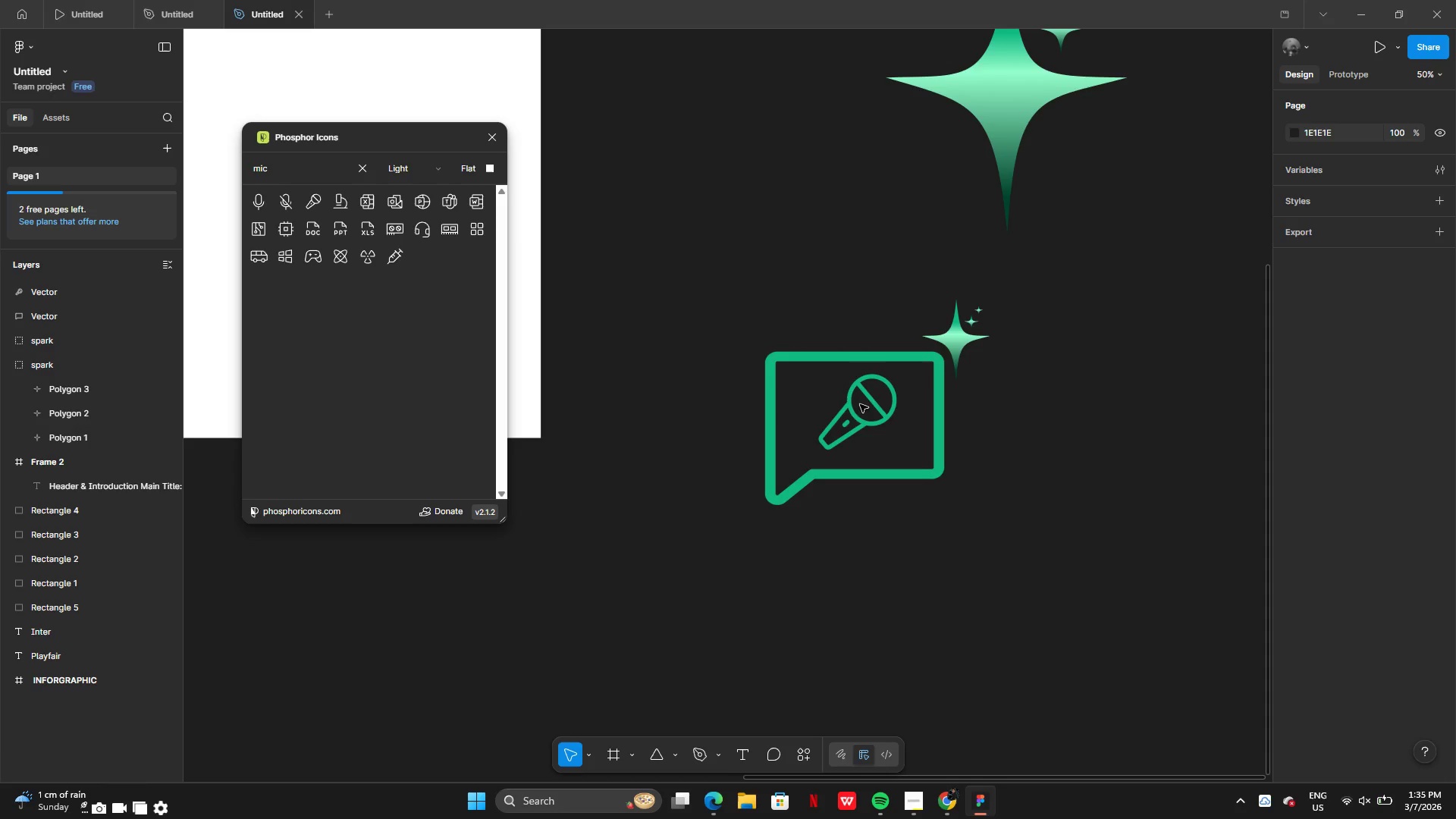 
left_click([858, 419])
 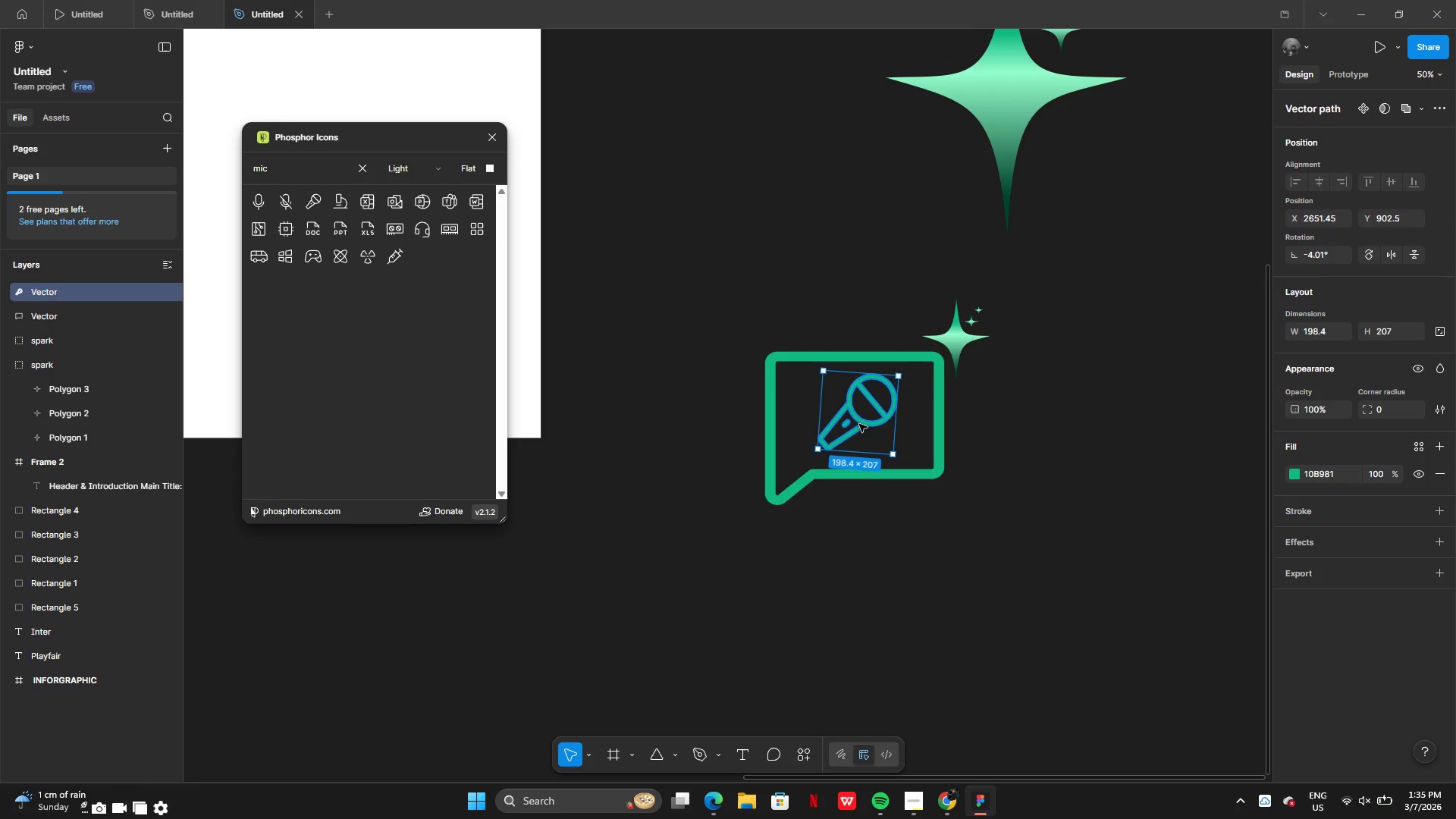 
left_click_drag(start_coordinate=[861, 424], to_coordinate=[860, 429])
 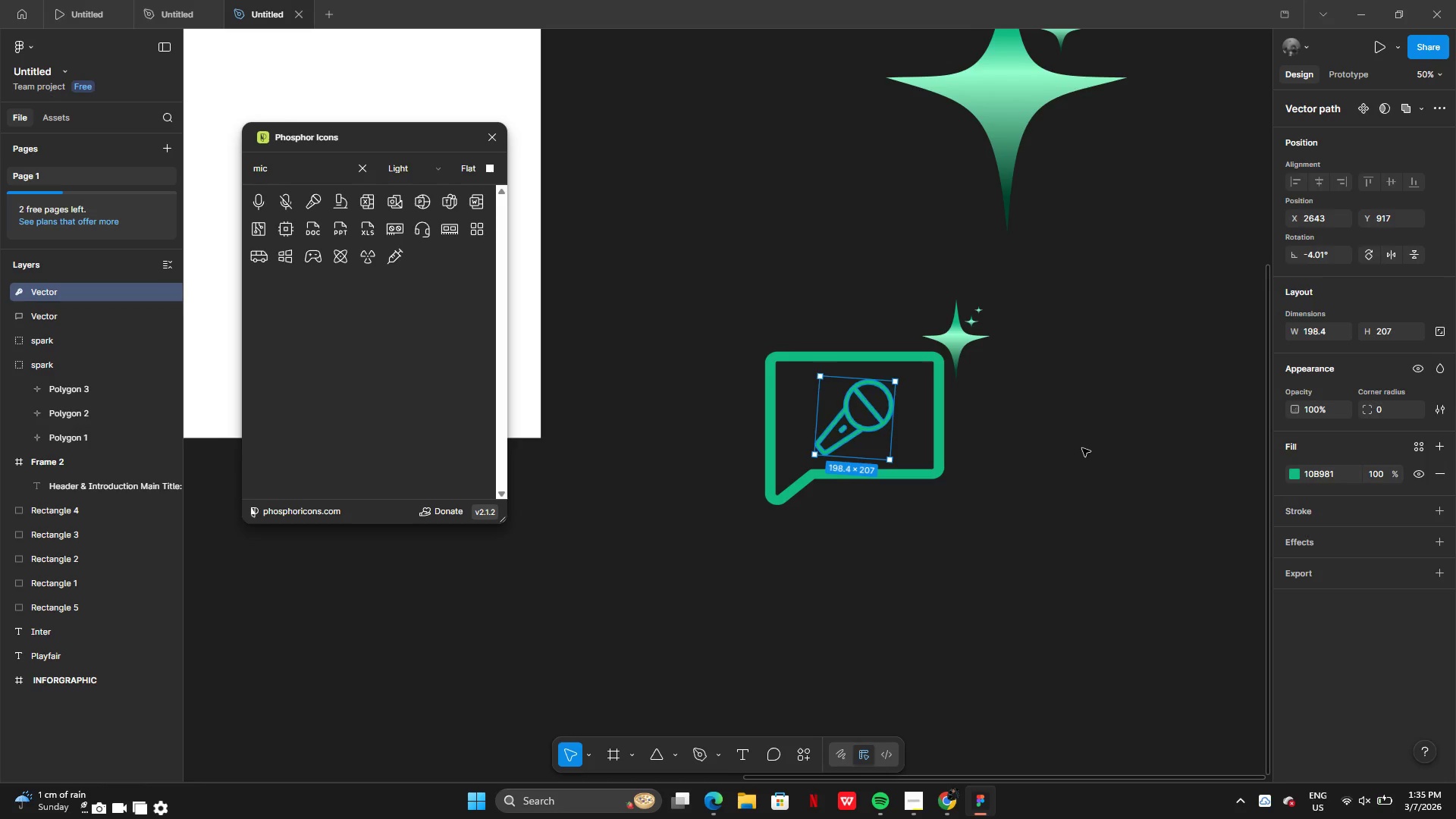 
left_click([1082, 448])
 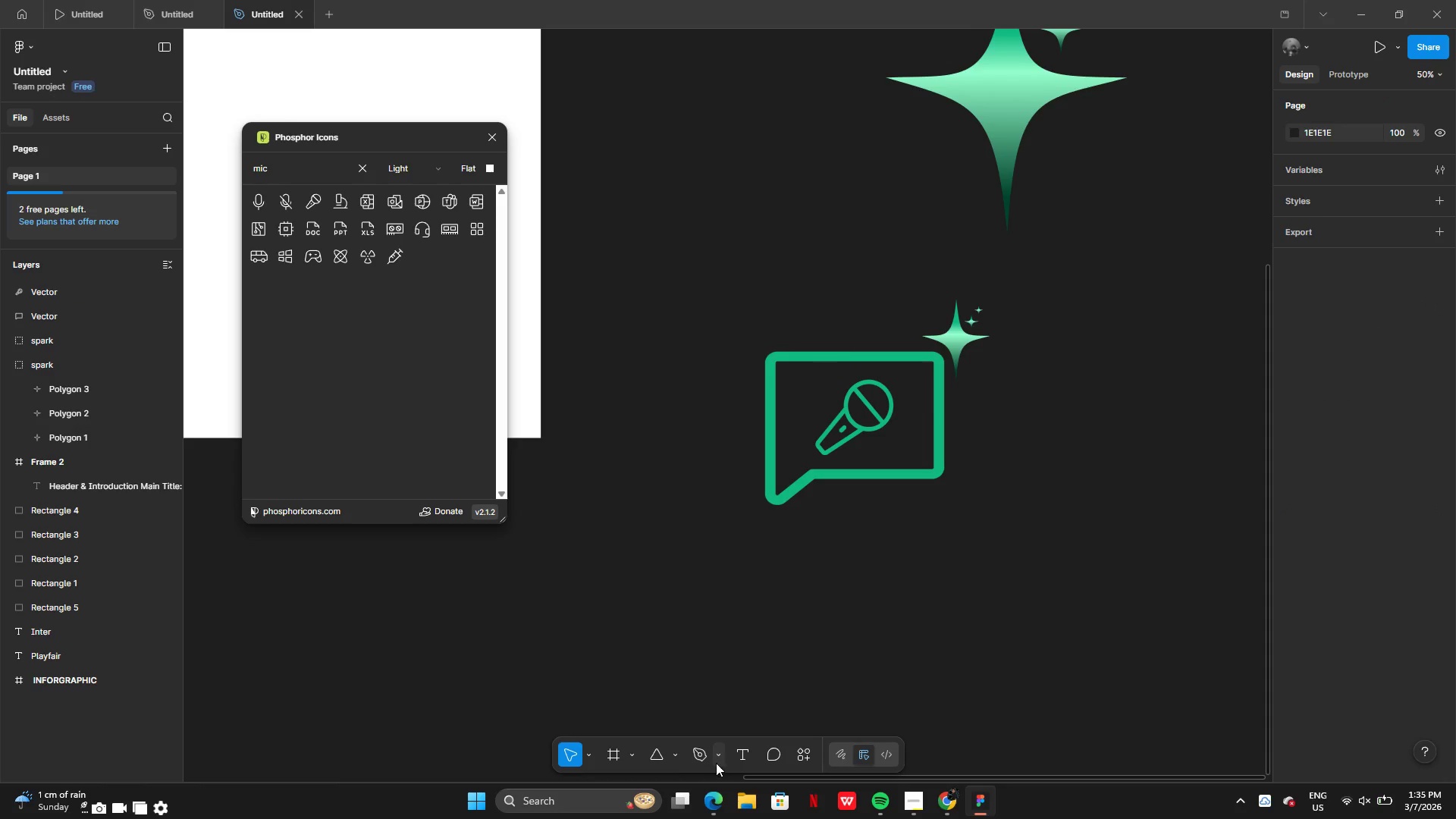 
left_click([682, 759])
 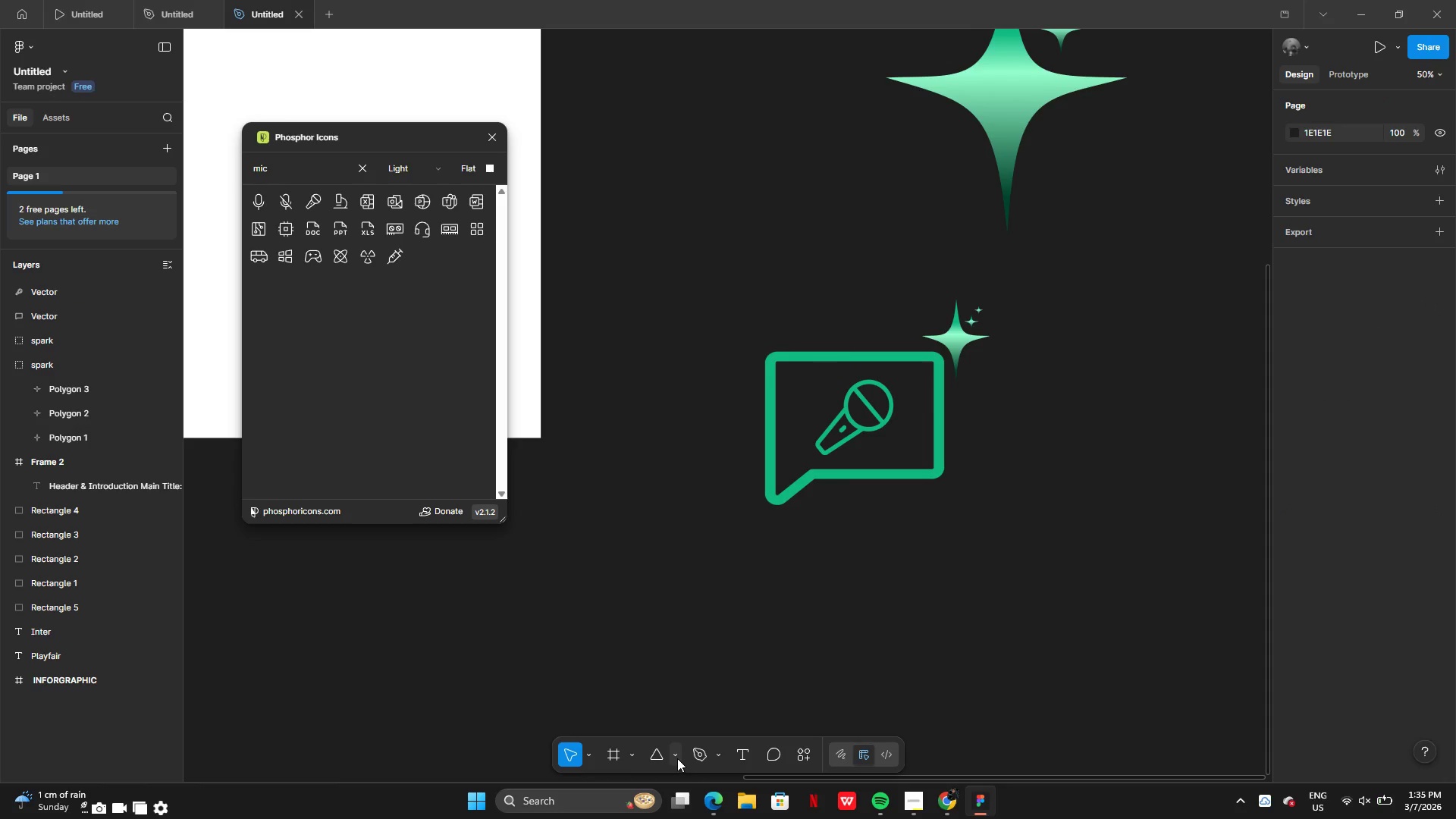 
left_click([677, 758])
 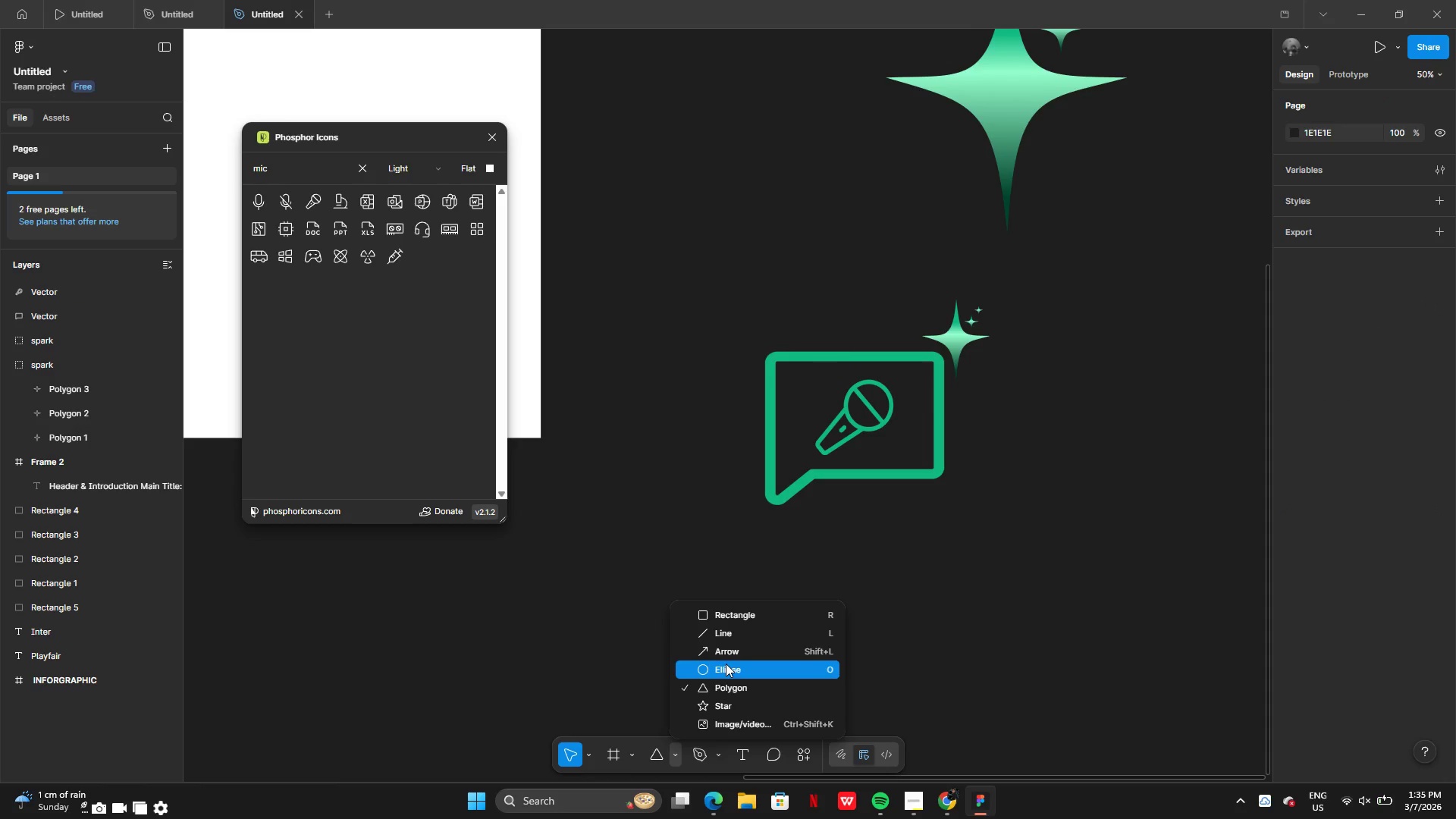 
left_click([725, 667])
 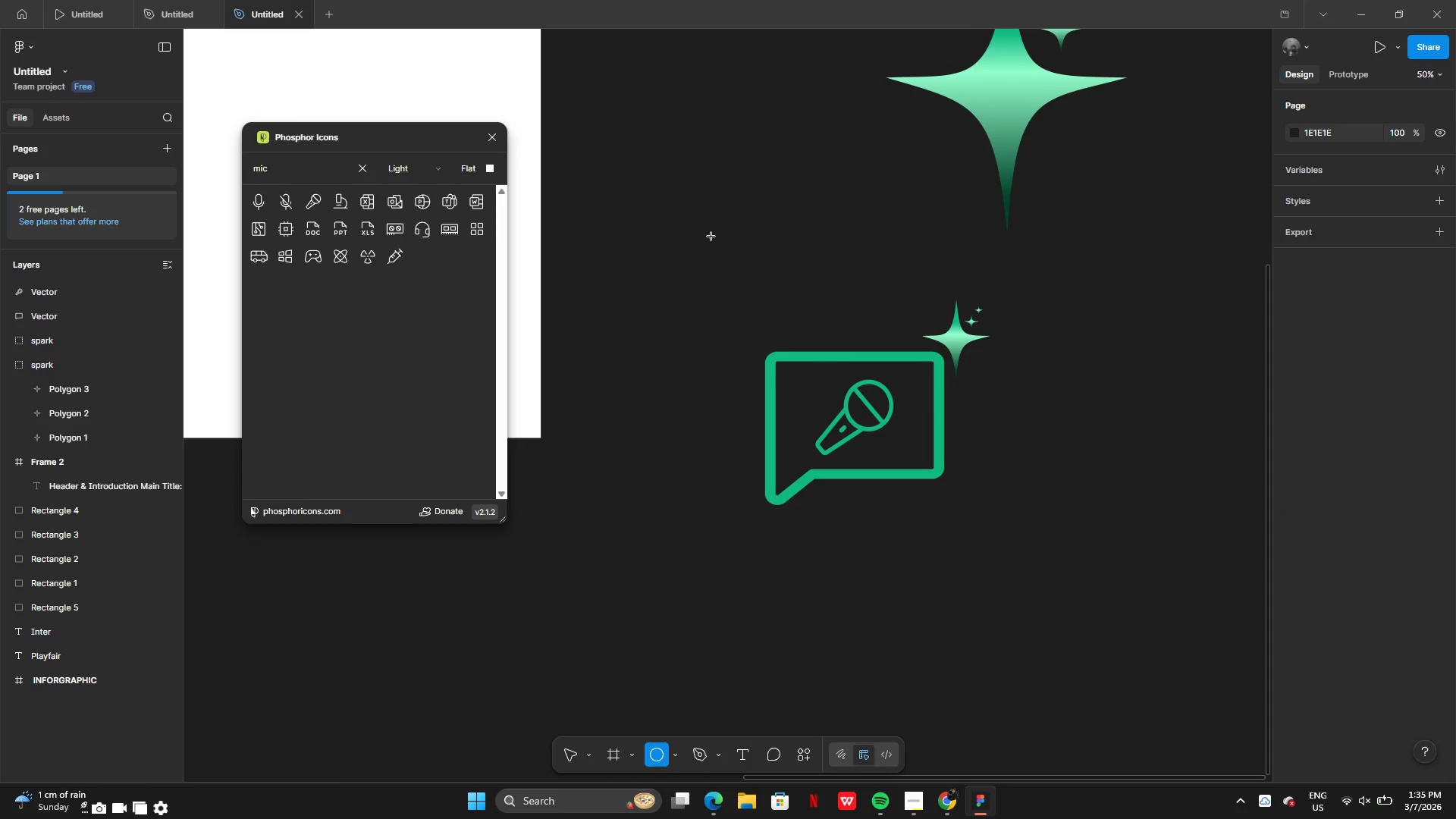 
left_click_drag(start_coordinate=[697, 255], to_coordinate=[1034, 589])
 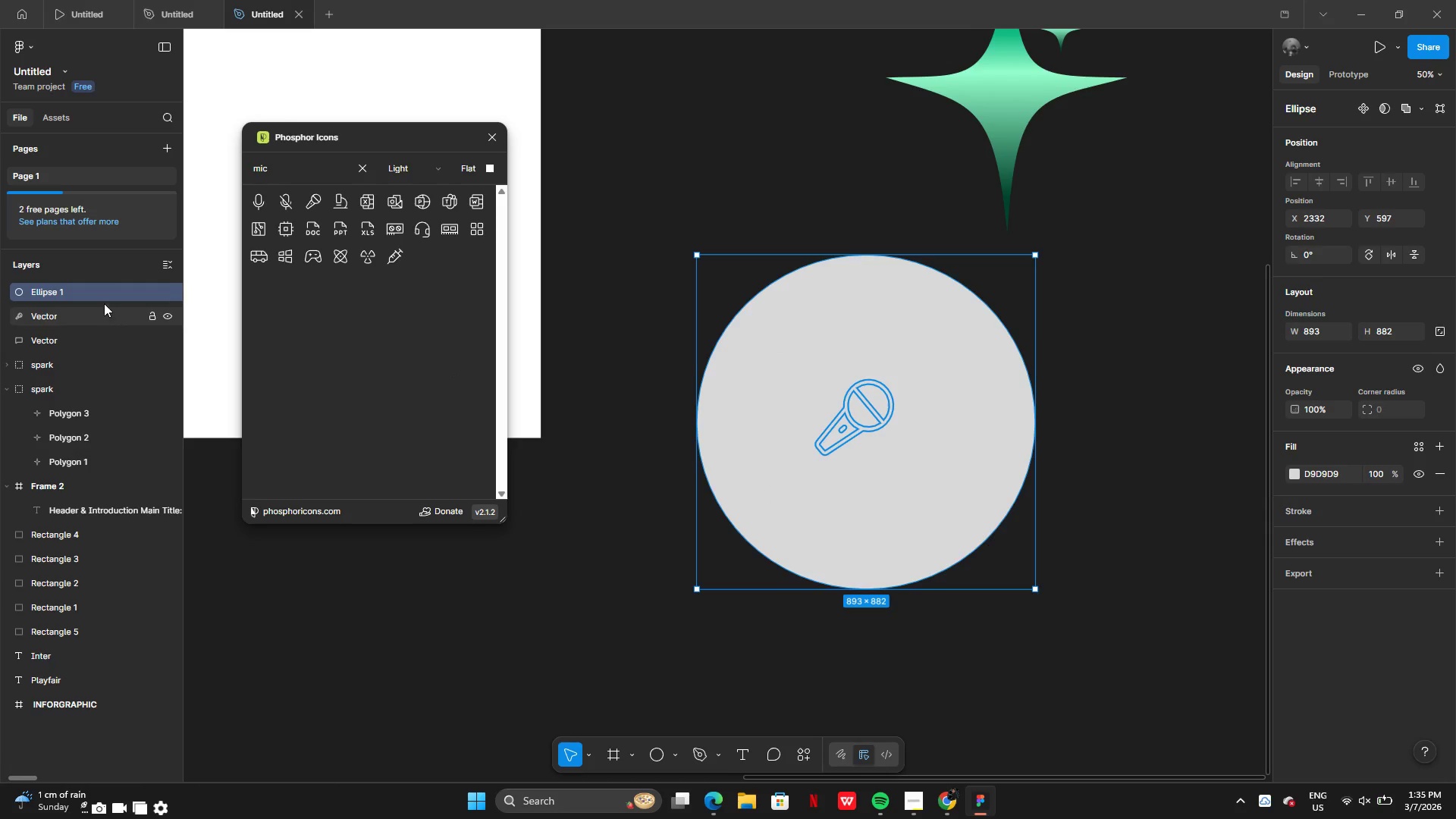 
left_click_drag(start_coordinate=[99, 296], to_coordinate=[120, 477])
 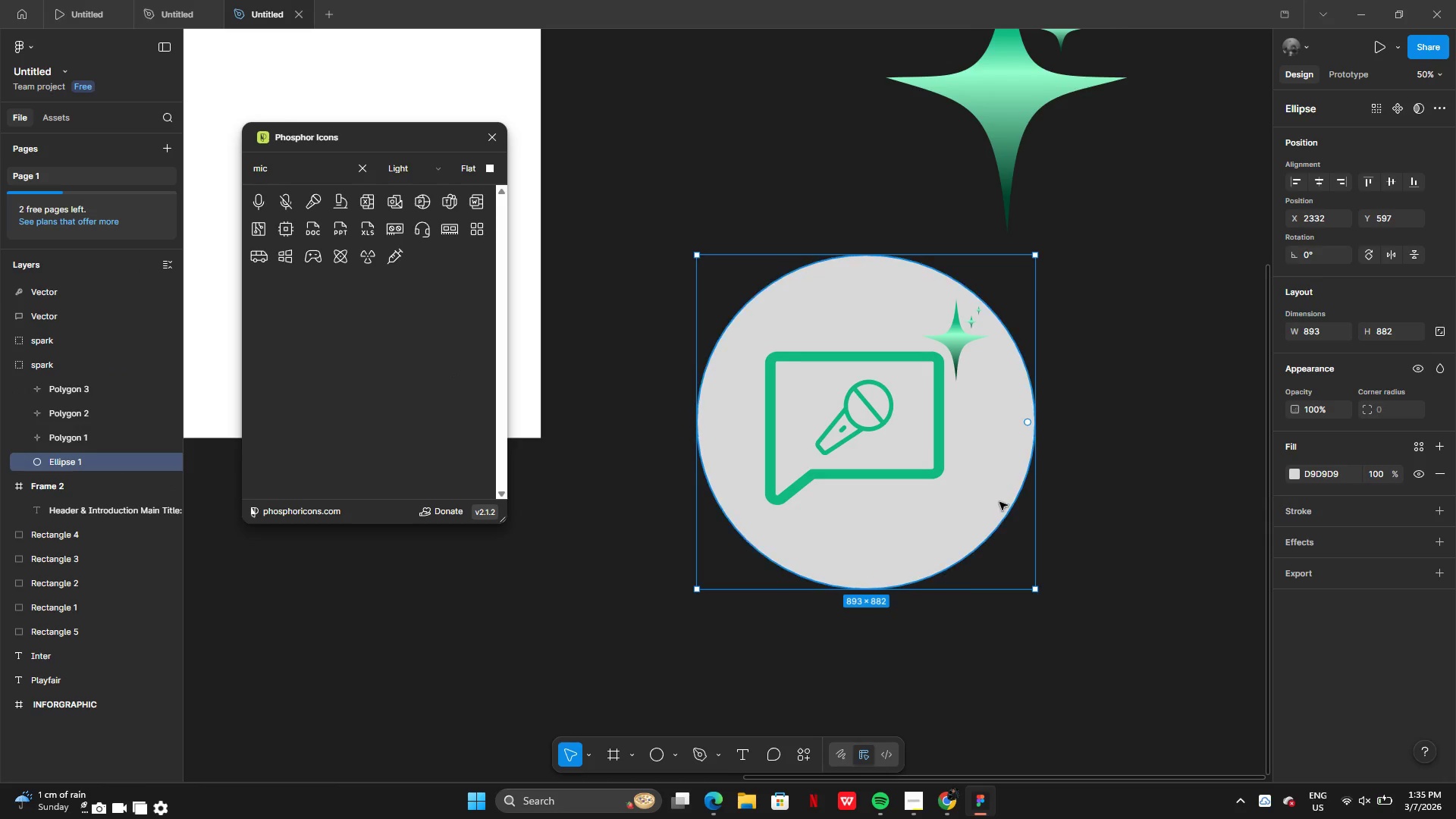 
left_click_drag(start_coordinate=[941, 544], to_coordinate=[928, 541])
 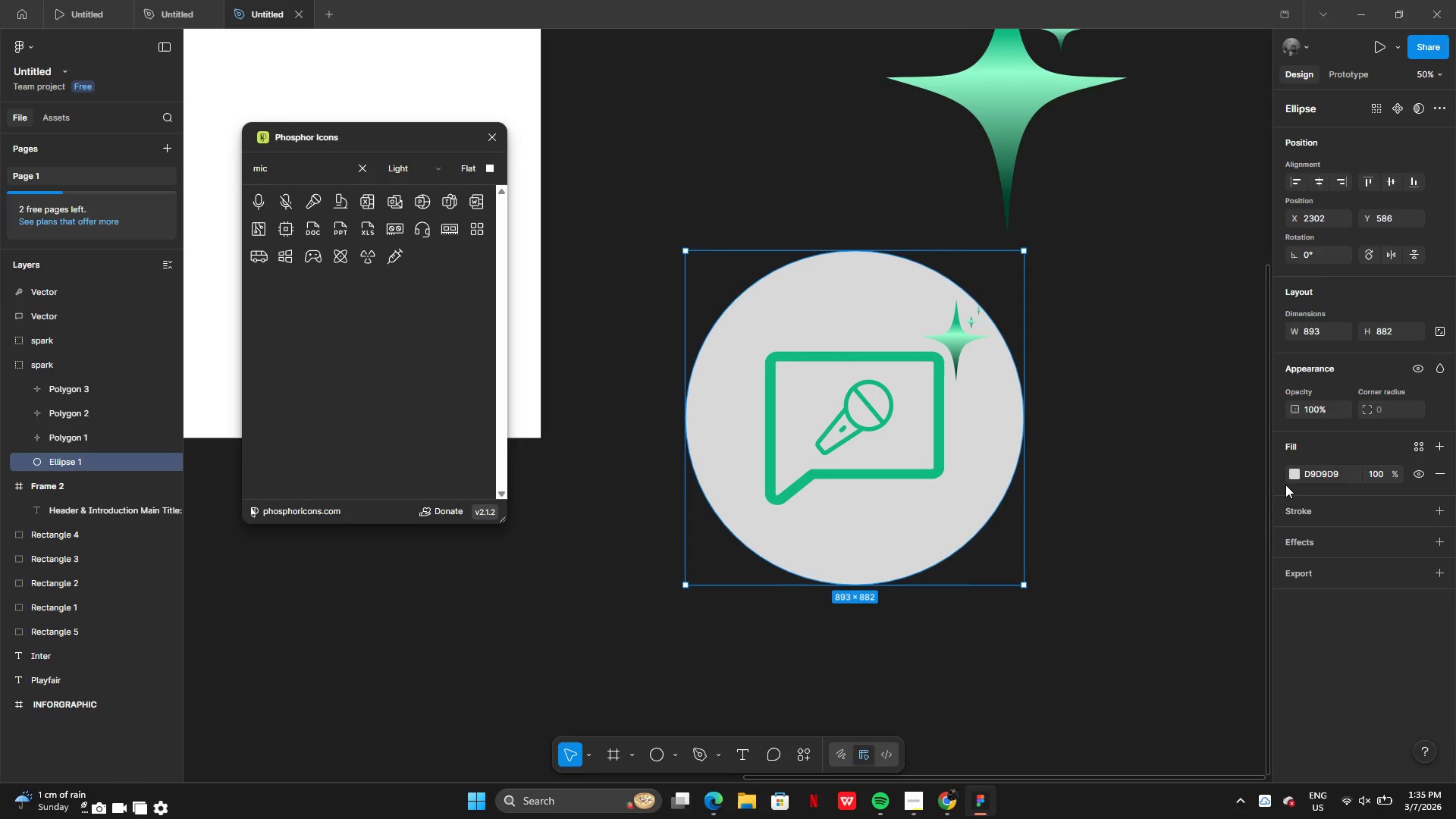 
left_click([1291, 475])
 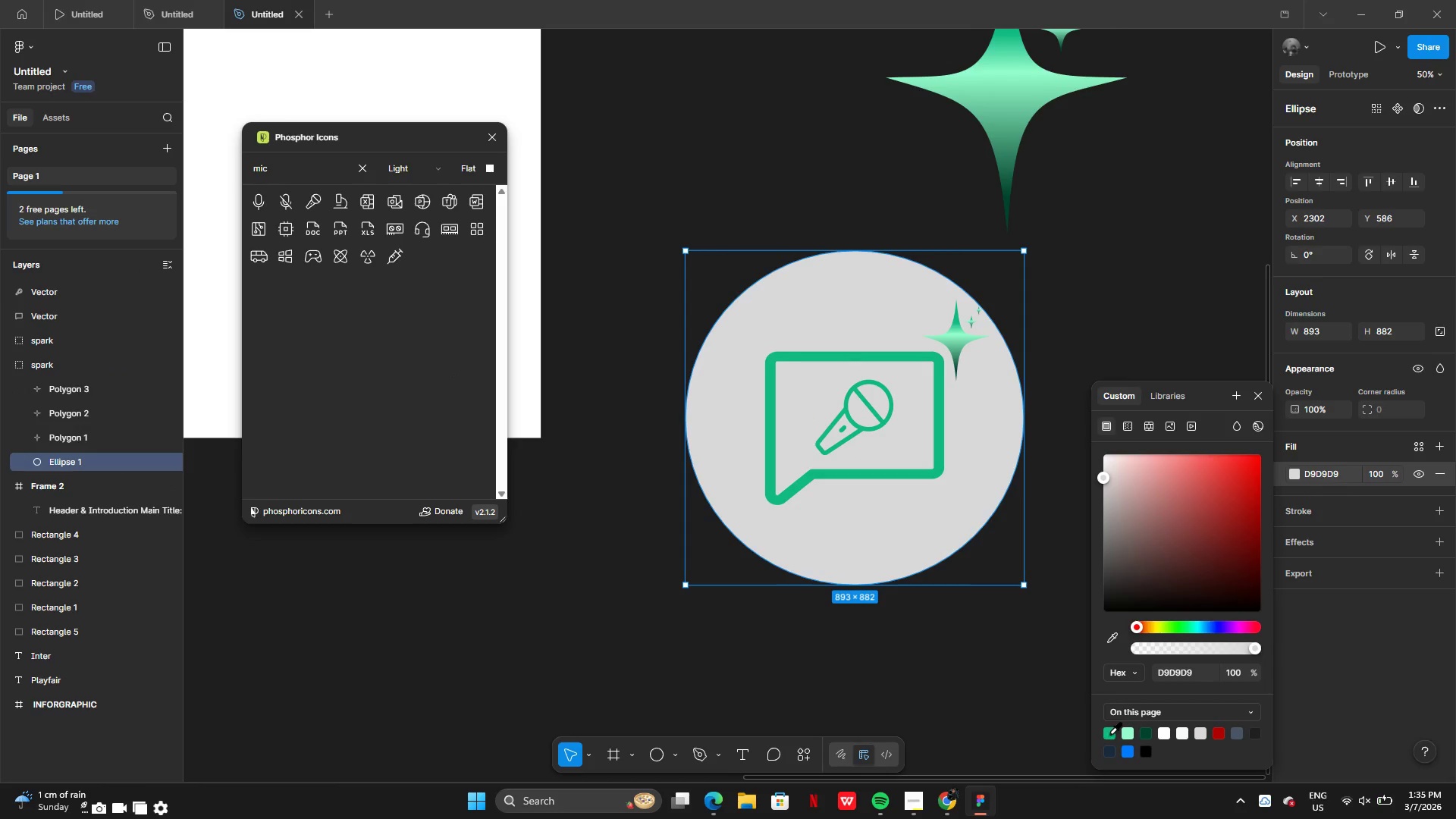 
left_click([1106, 752])
 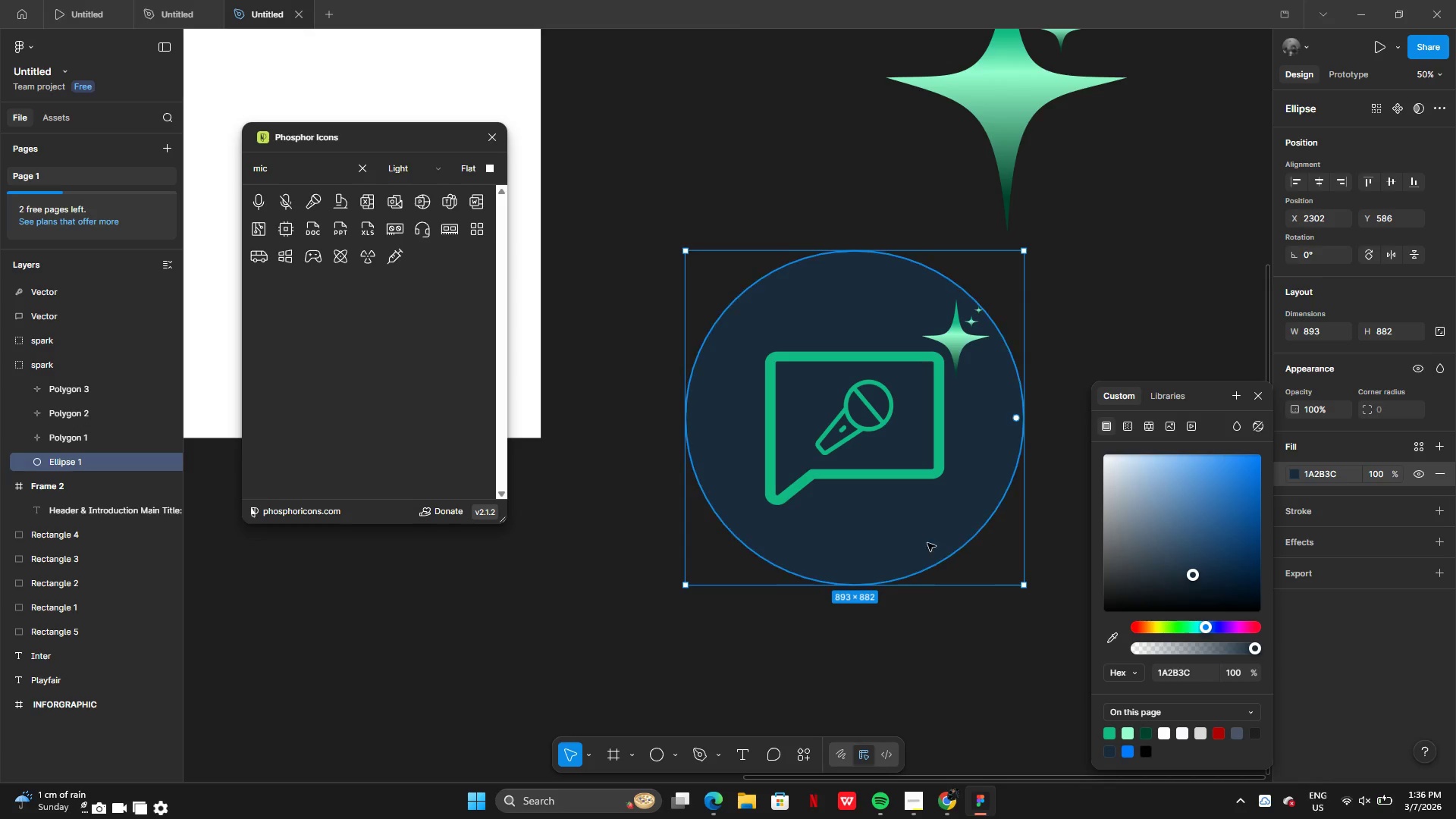 
left_click_drag(start_coordinate=[908, 551], to_coordinate=[910, 545])
 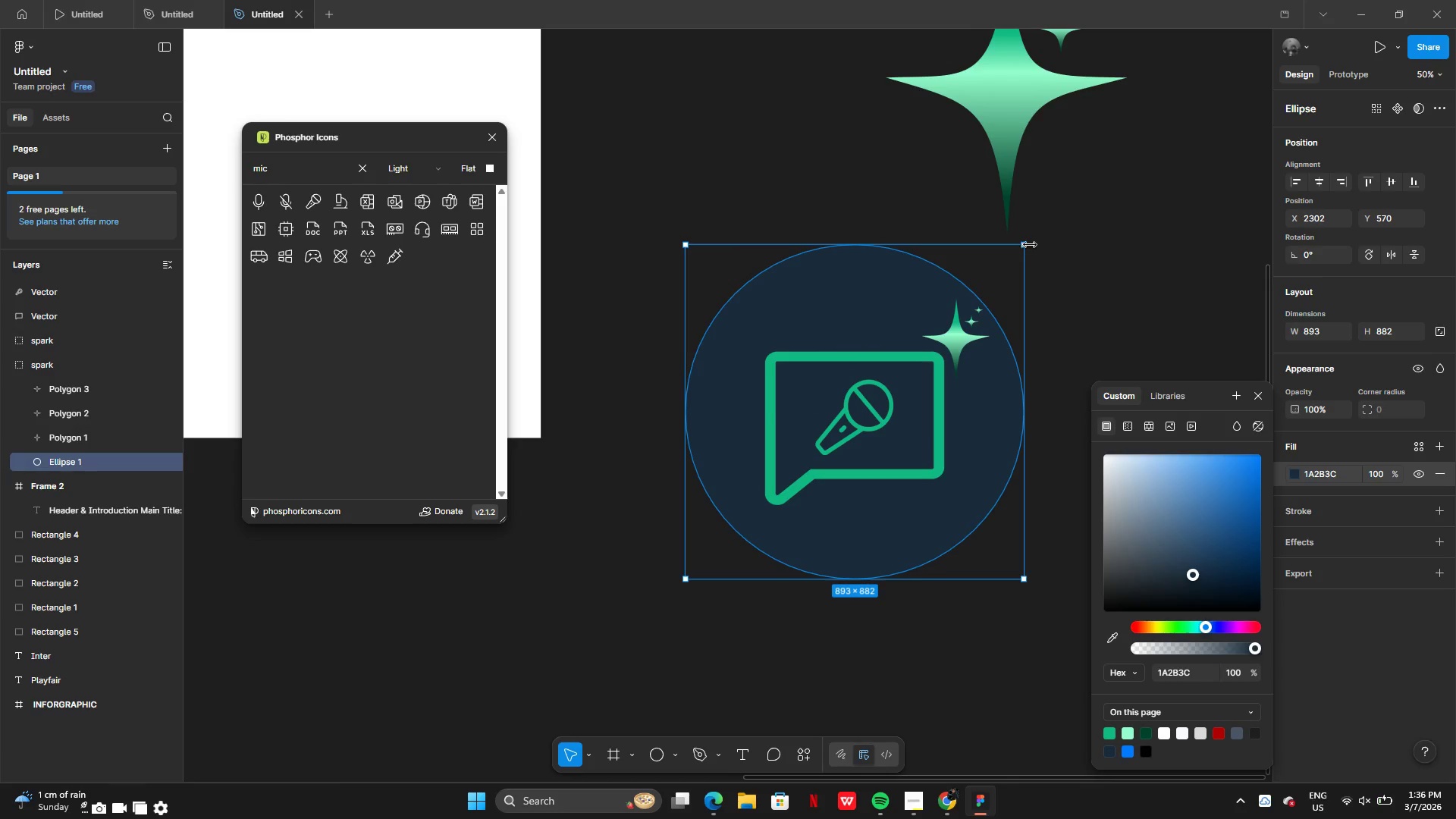 
left_click_drag(start_coordinate=[1029, 242], to_coordinate=[1045, 236])
 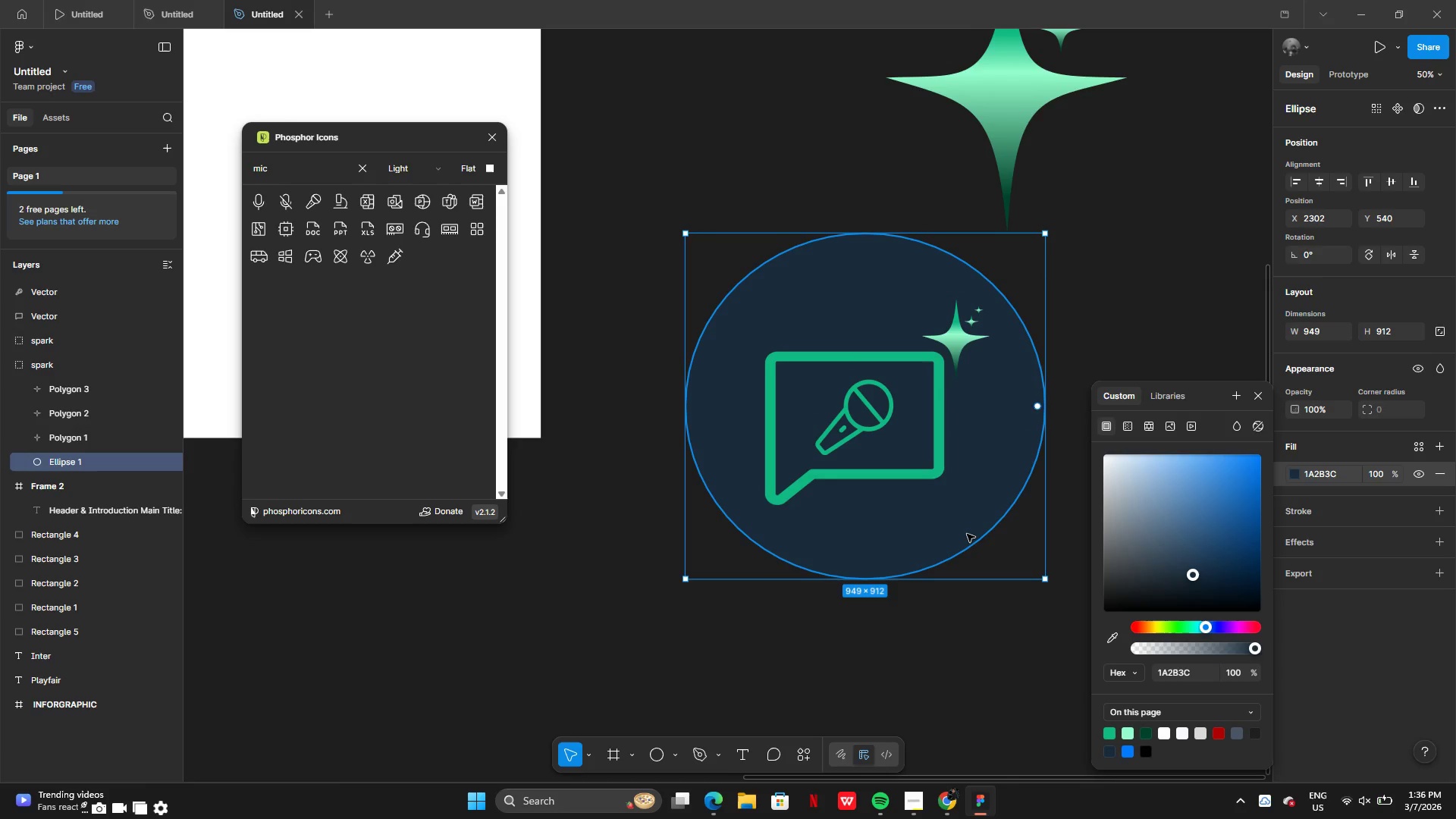 
left_click_drag(start_coordinate=[967, 534], to_coordinate=[954, 541])
 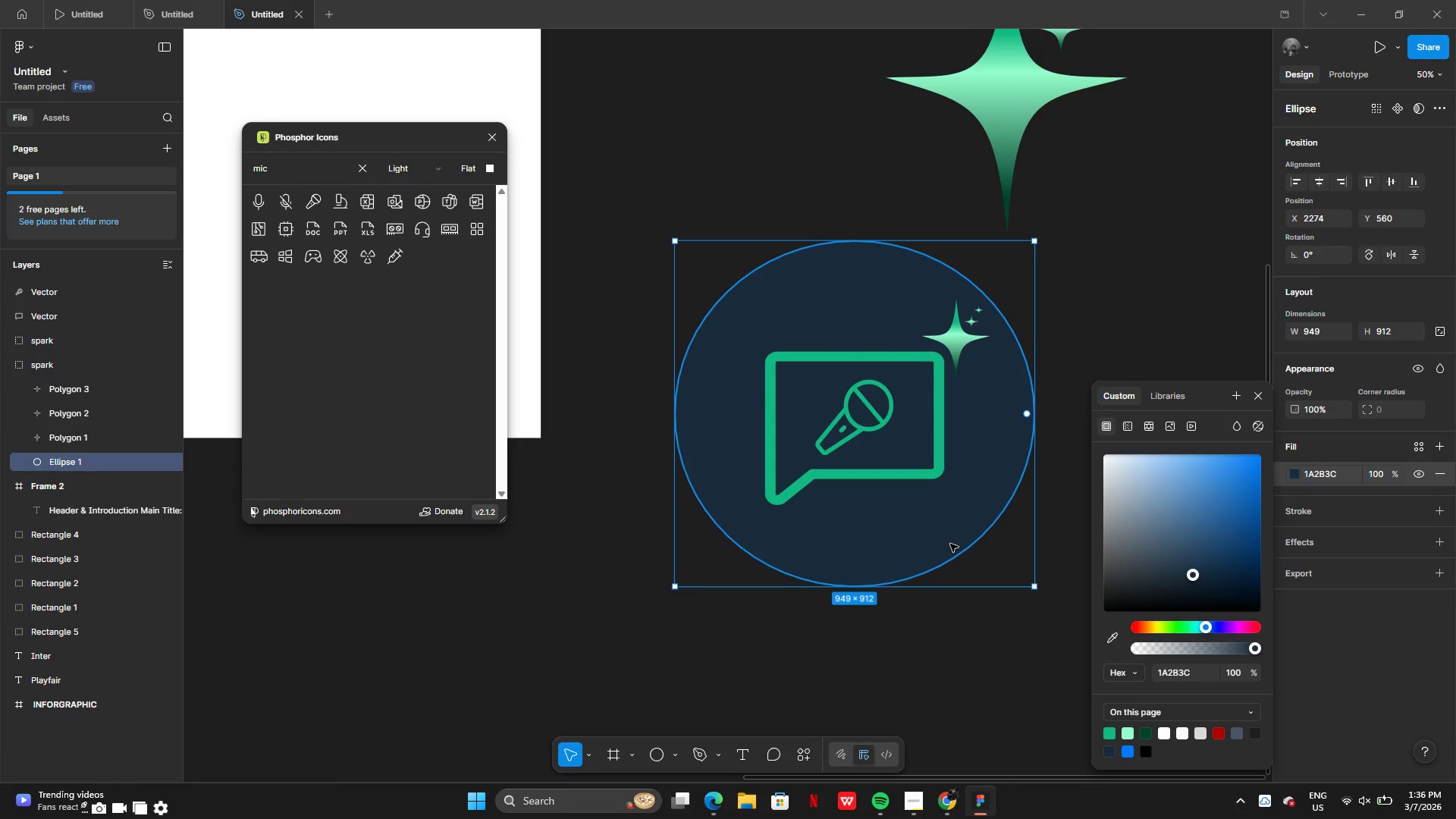 
left_click_drag(start_coordinate=[950, 544], to_coordinate=[959, 546])
 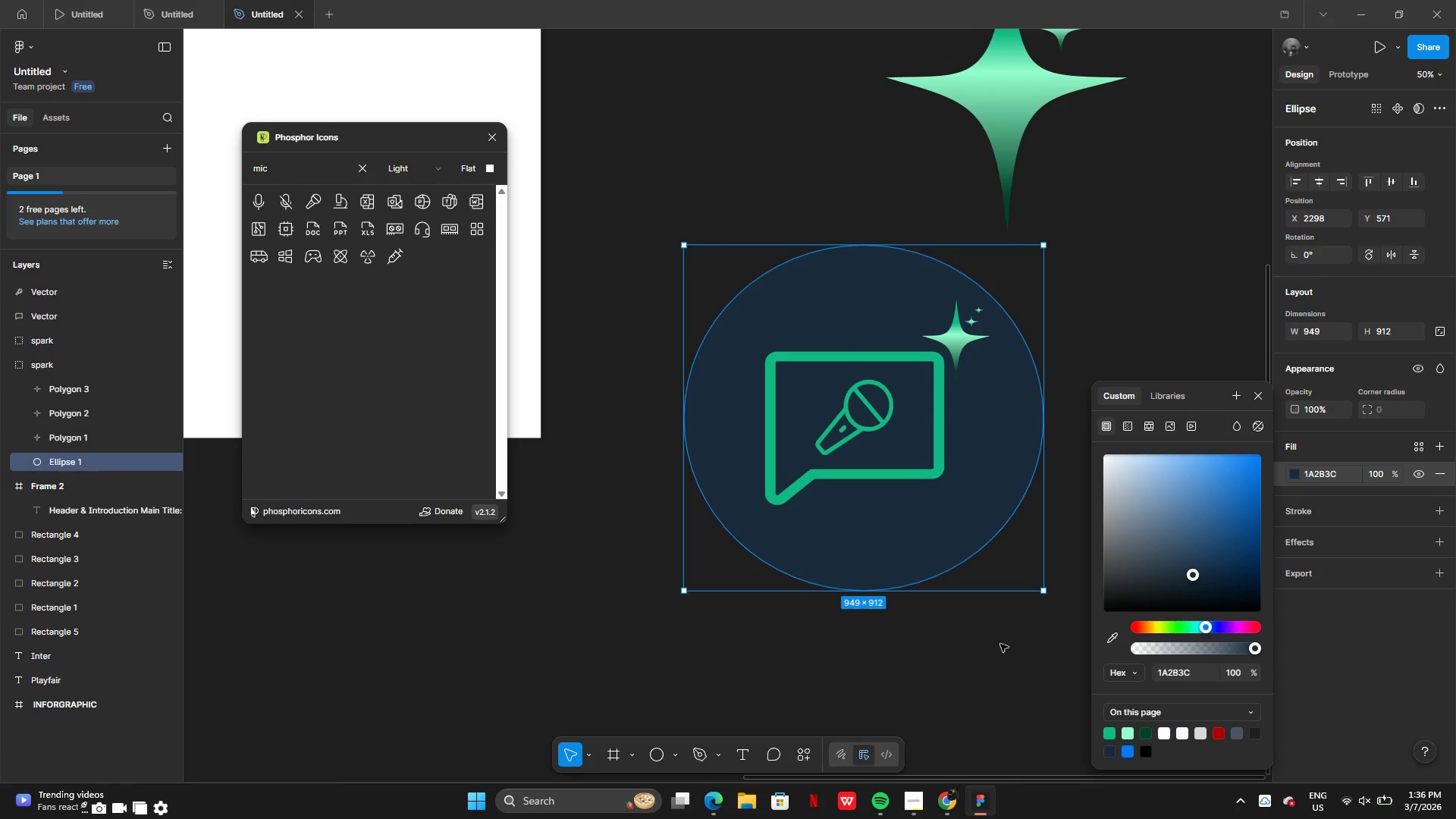 
left_click([1001, 650])
 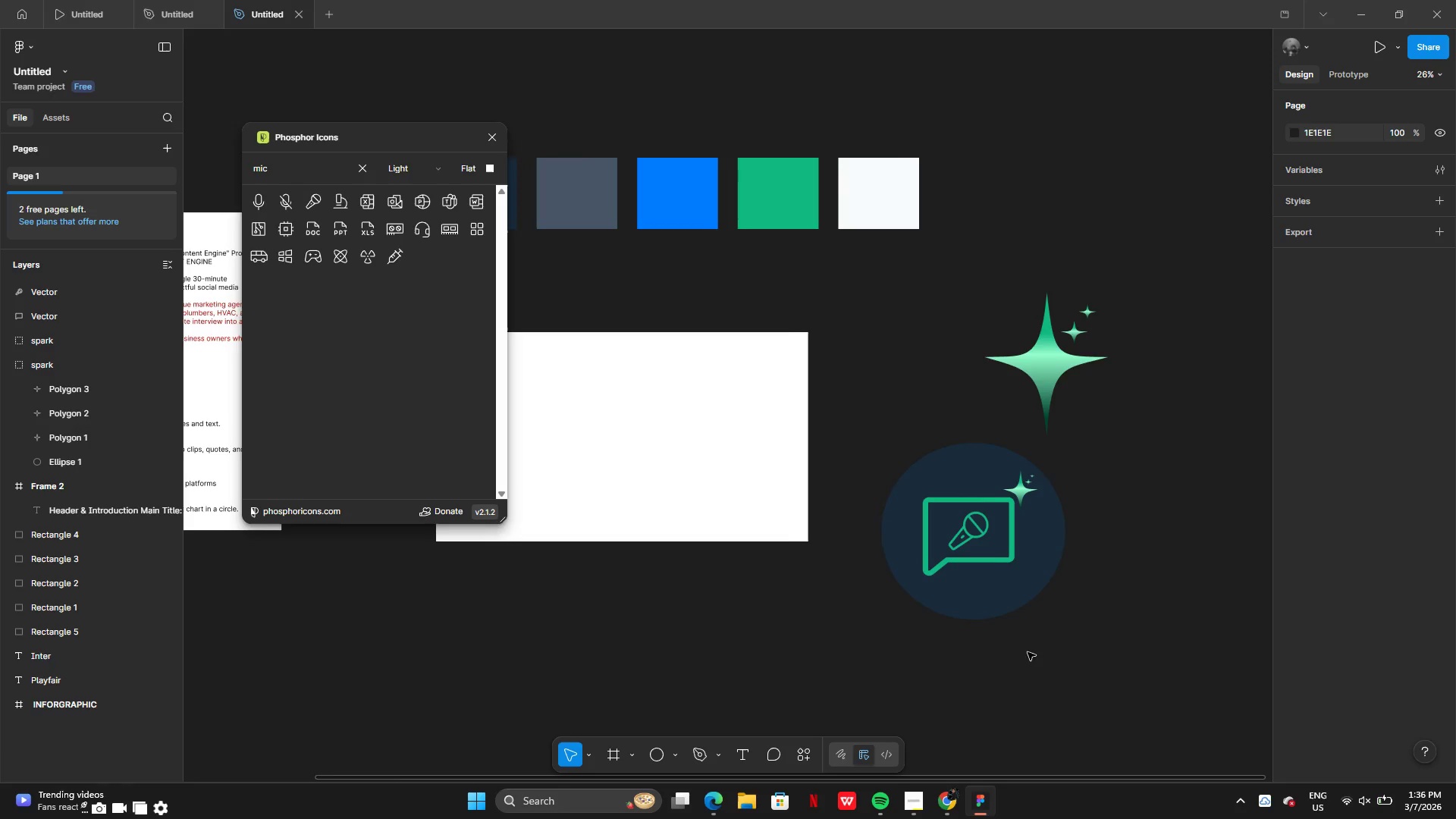 
left_click_drag(start_coordinate=[1092, 667], to_coordinate=[984, 499])
 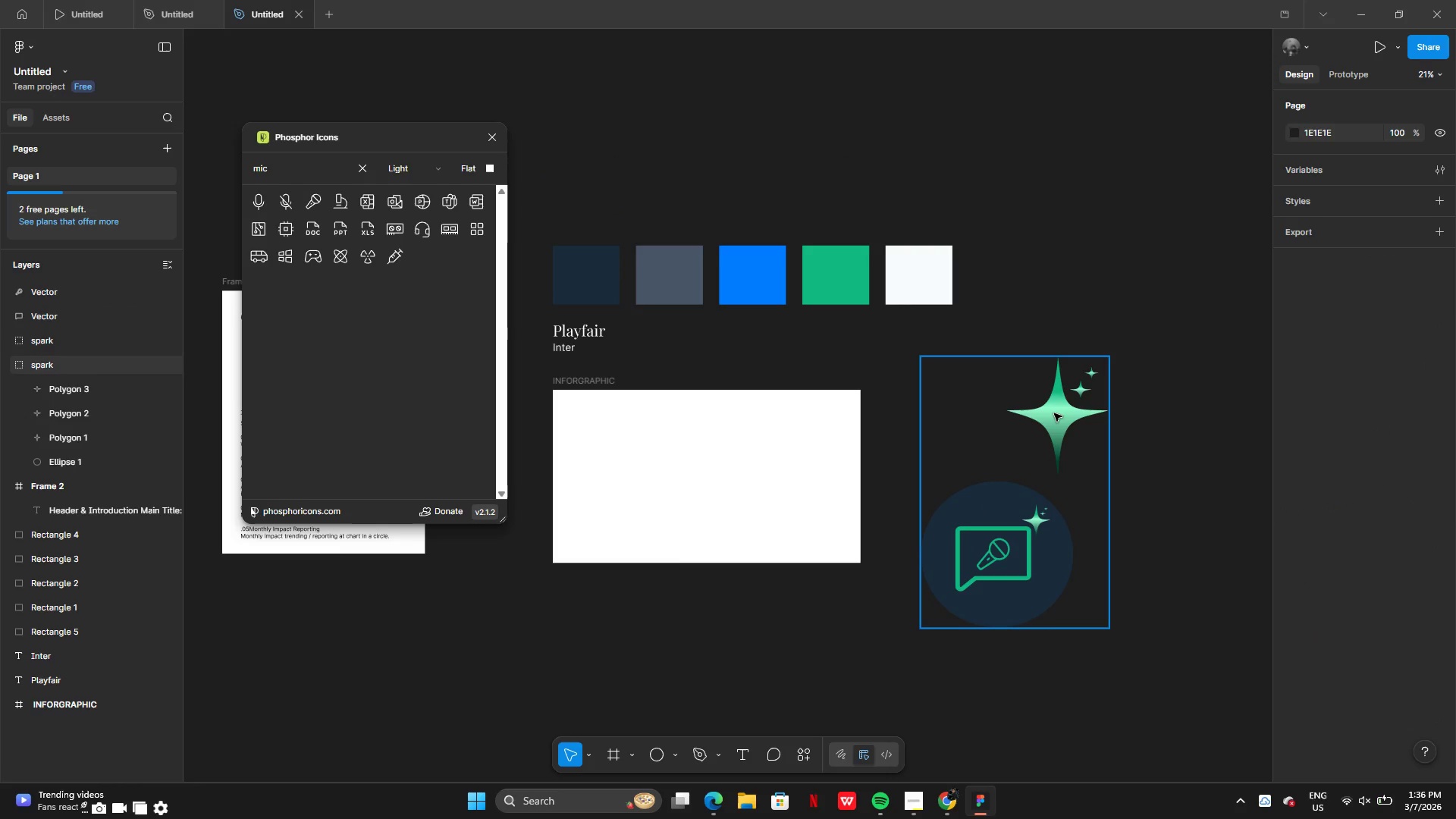 
double_click([1052, 413])
 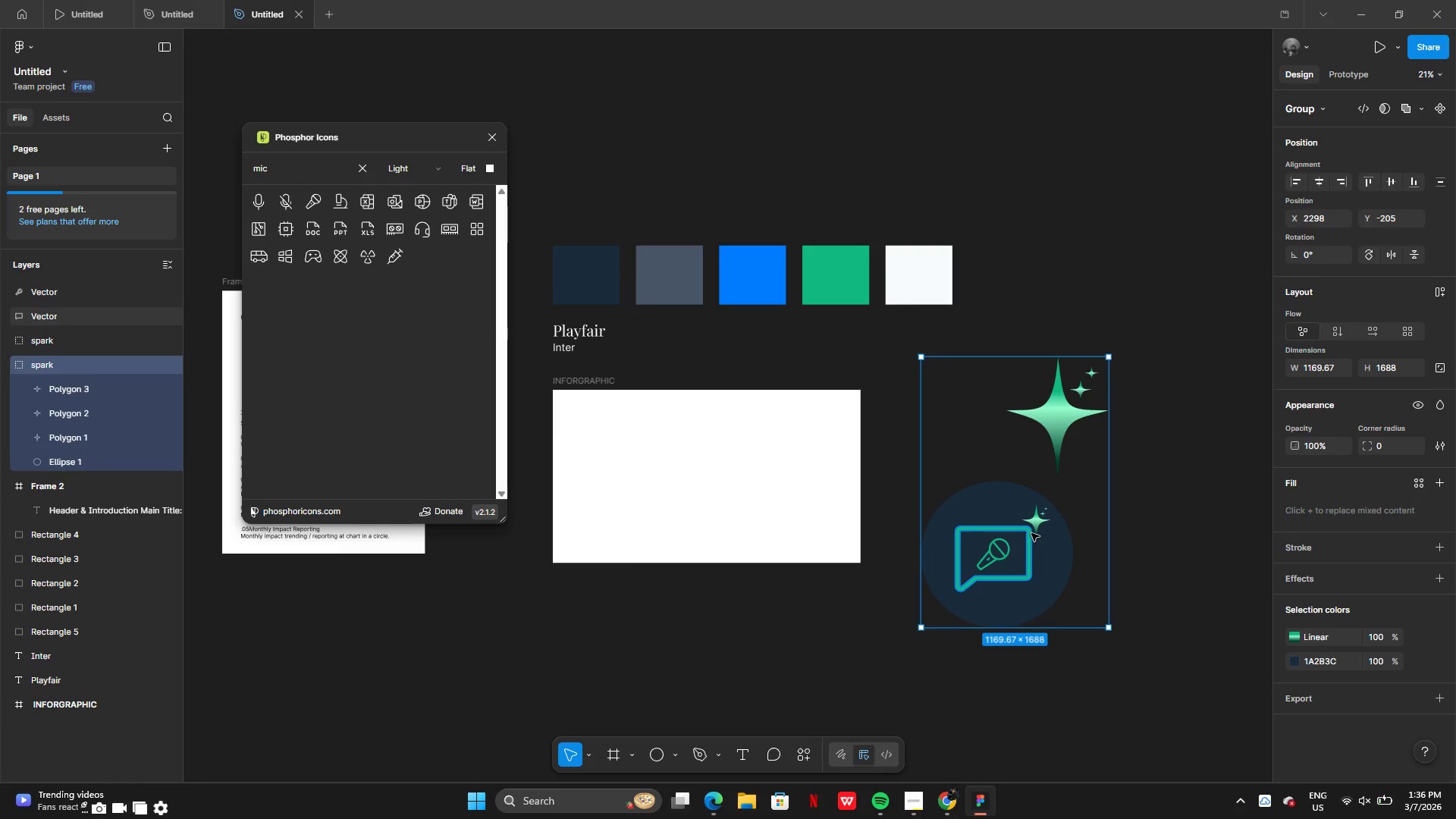 
right_click([997, 422])
 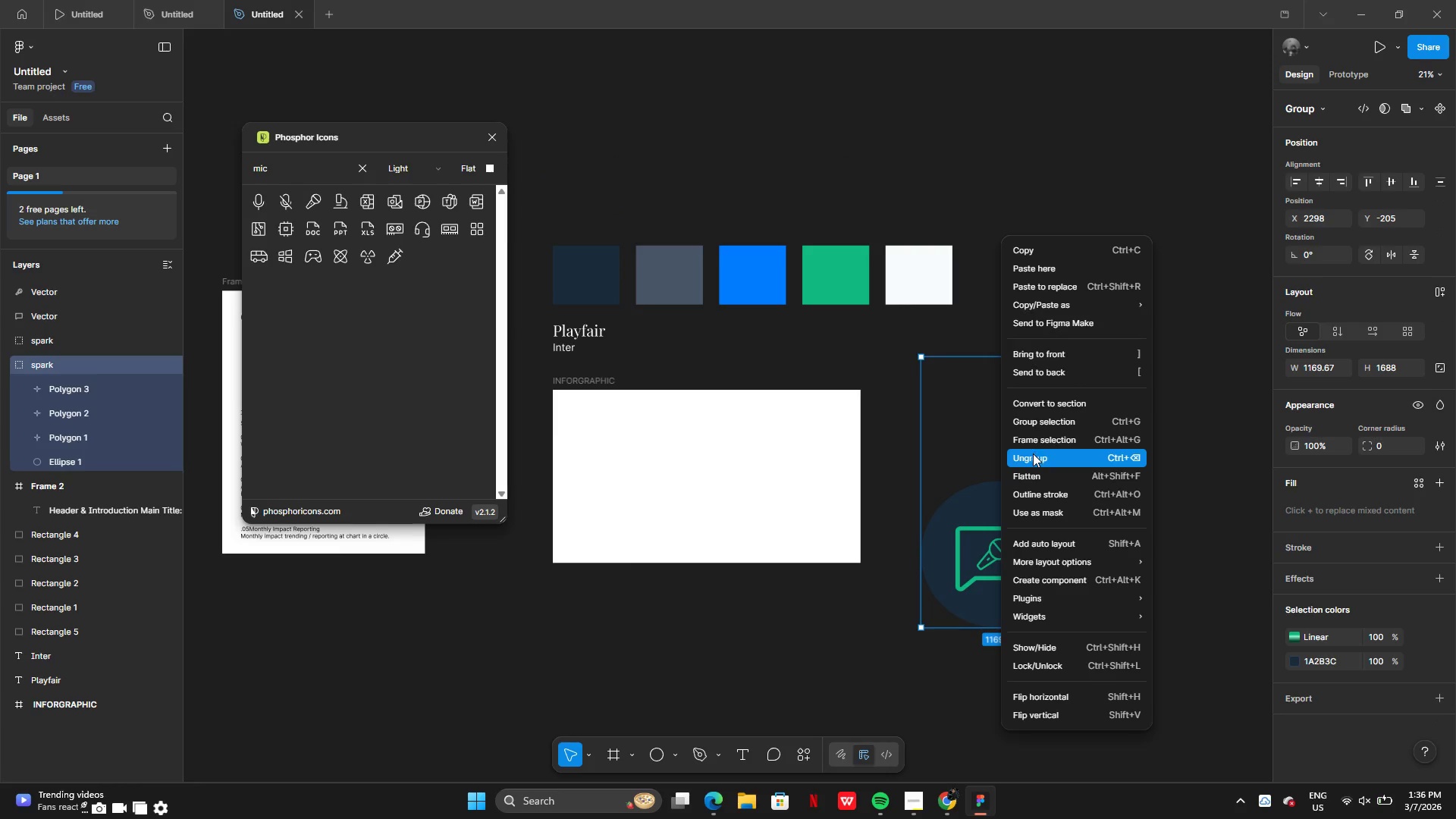 
left_click([1033, 460])
 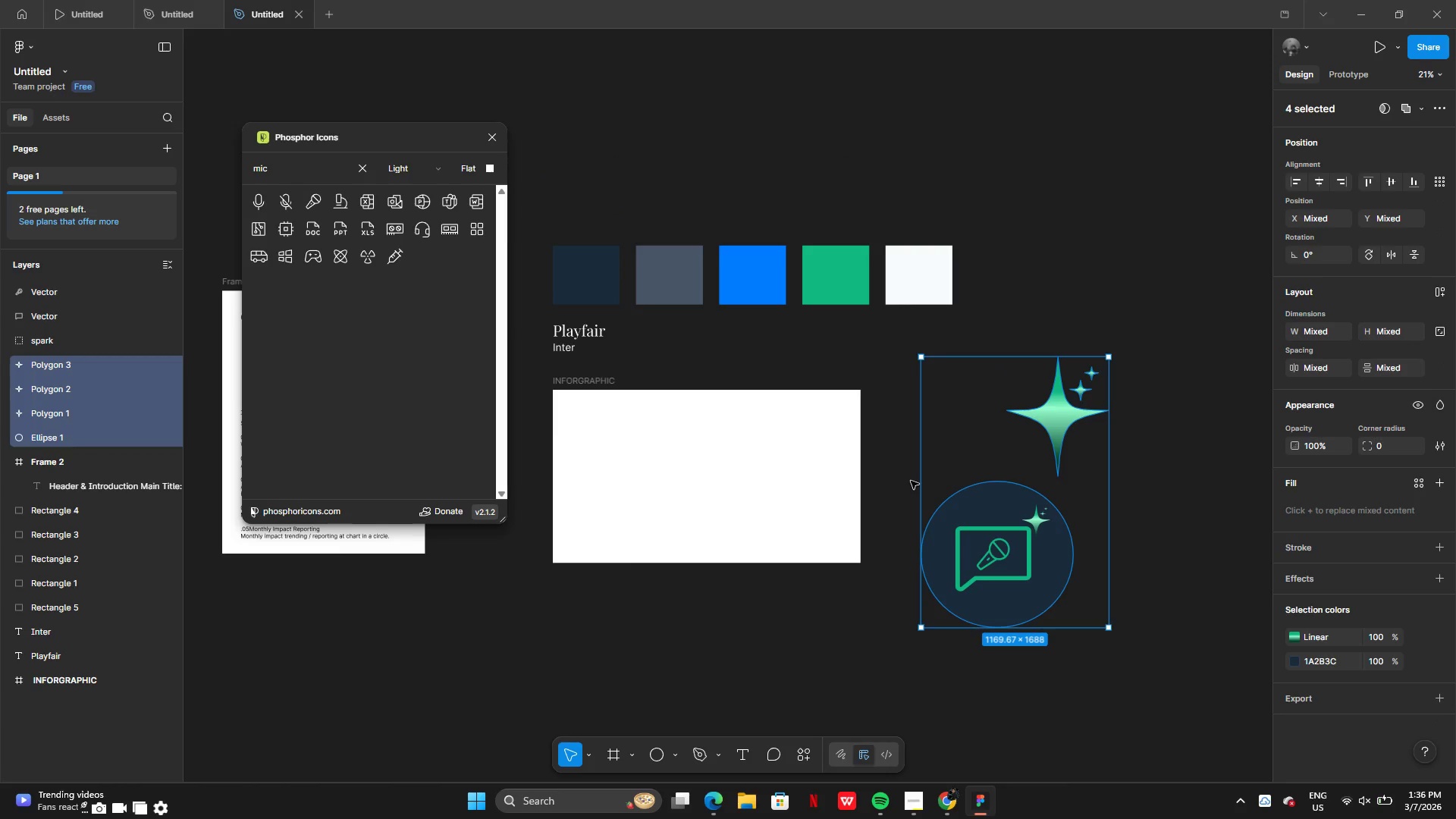 
left_click([911, 481])
 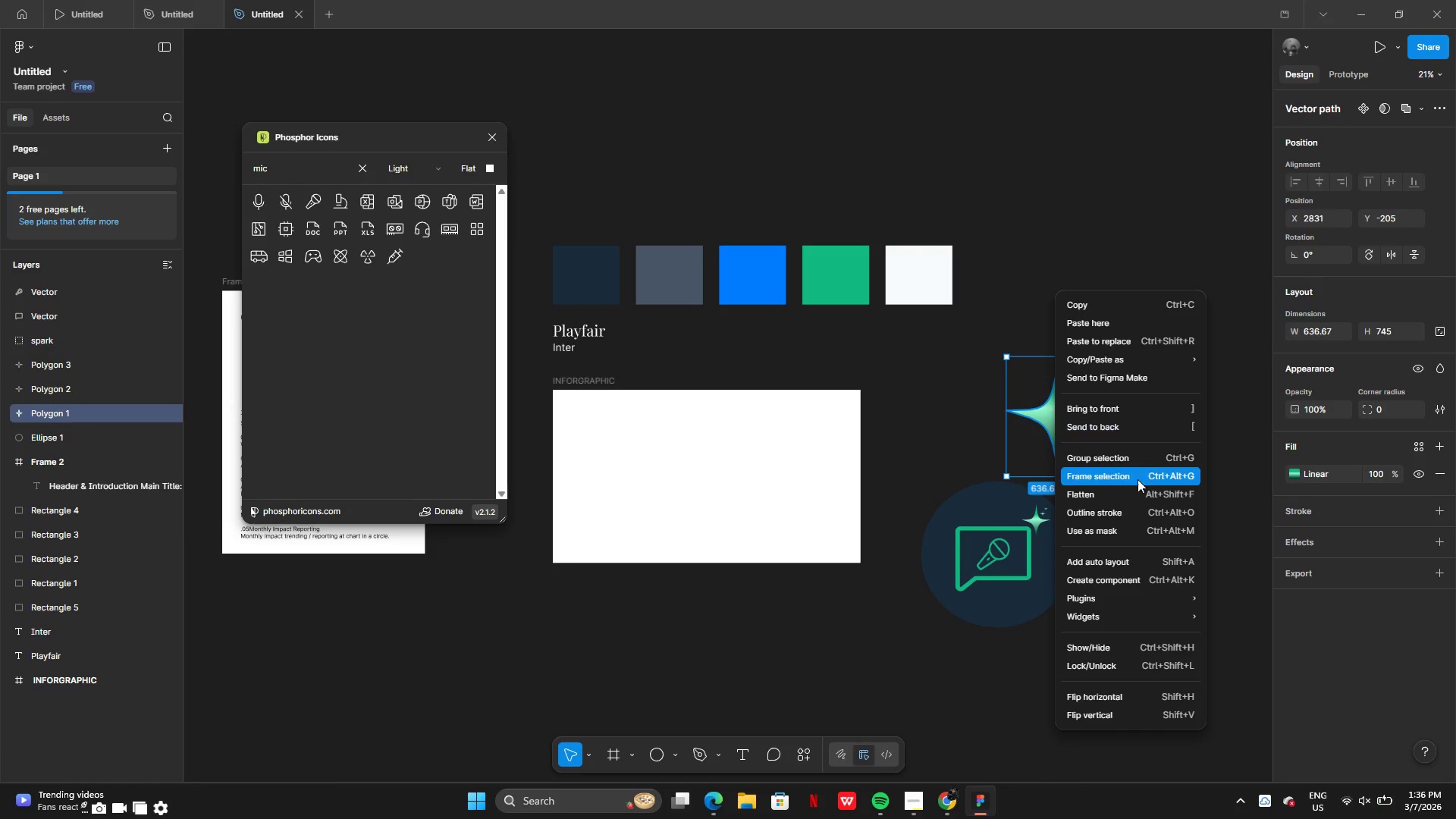 
left_click([952, 381])
 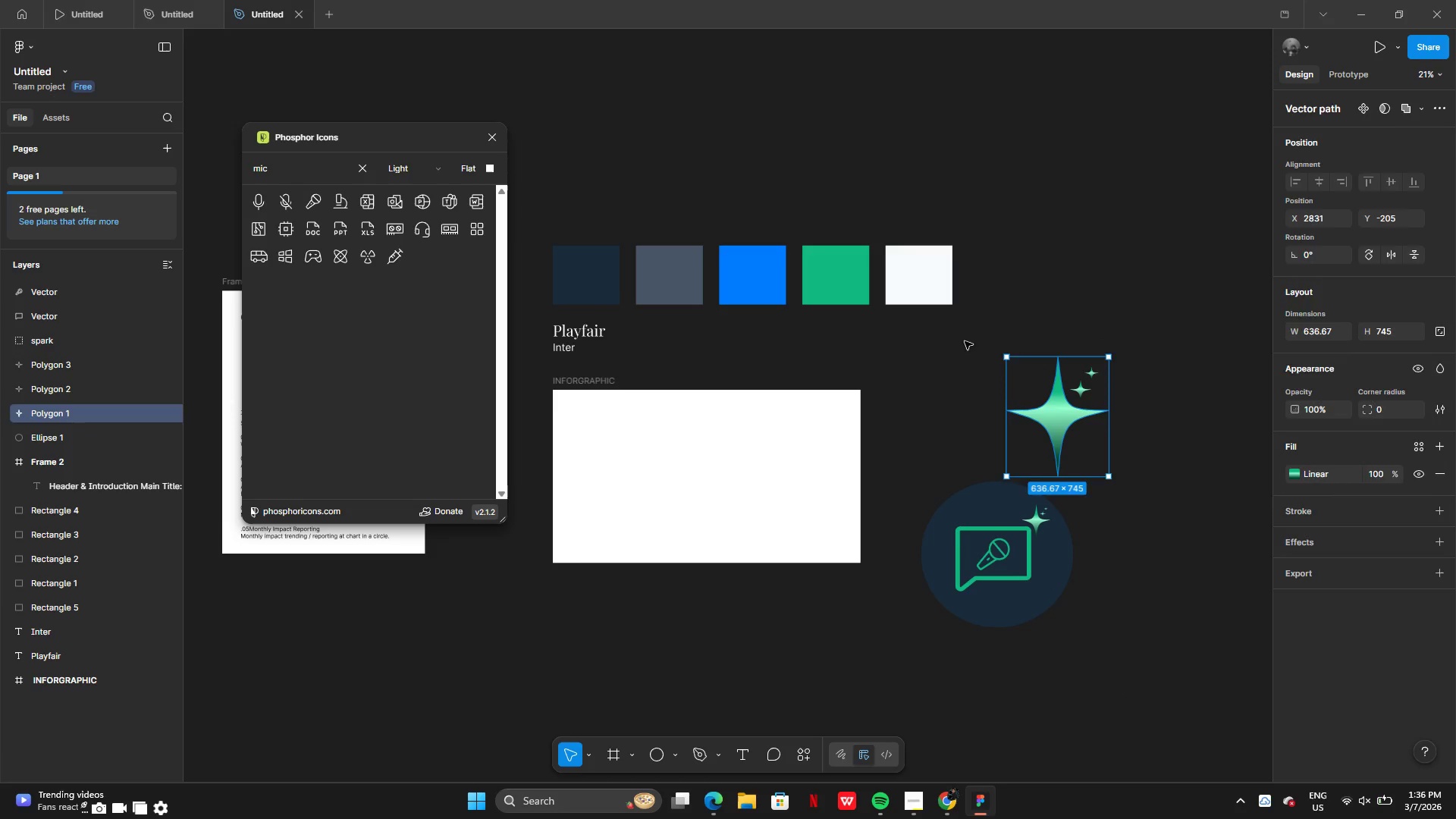 
left_click_drag(start_coordinate=[965, 341], to_coordinate=[1097, 401])
 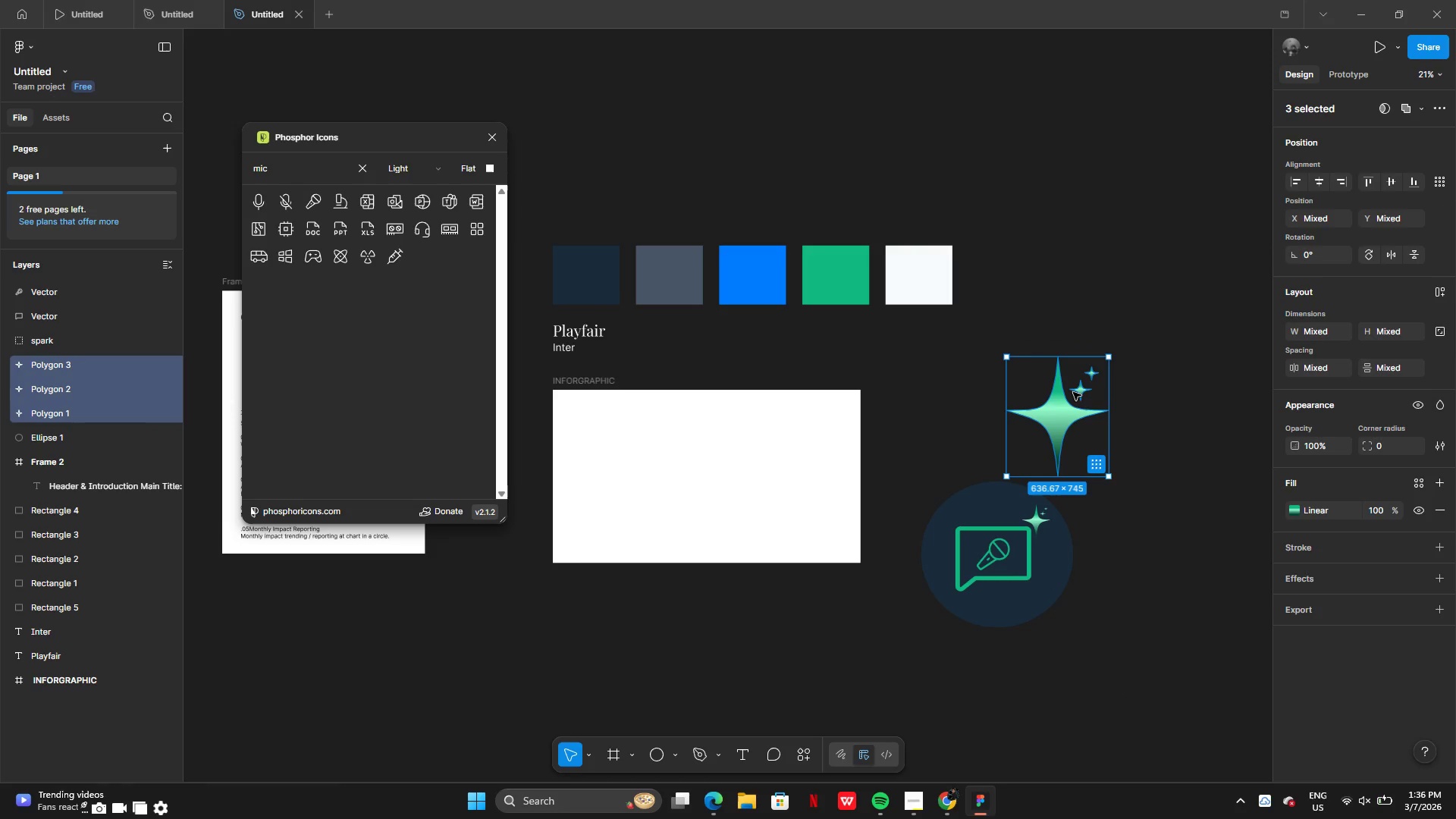 
key(Control+G)
 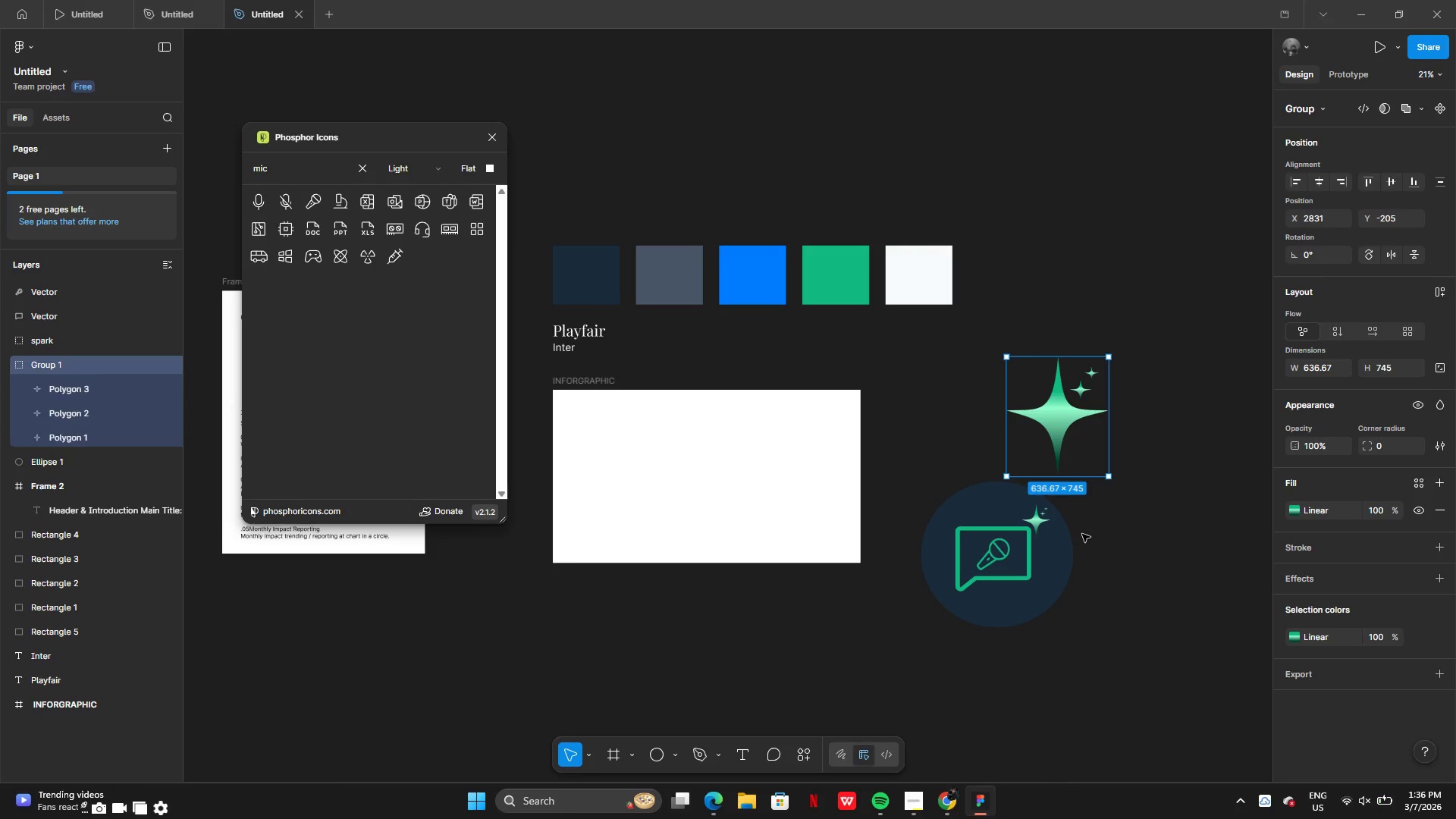 
left_click([1082, 535])
 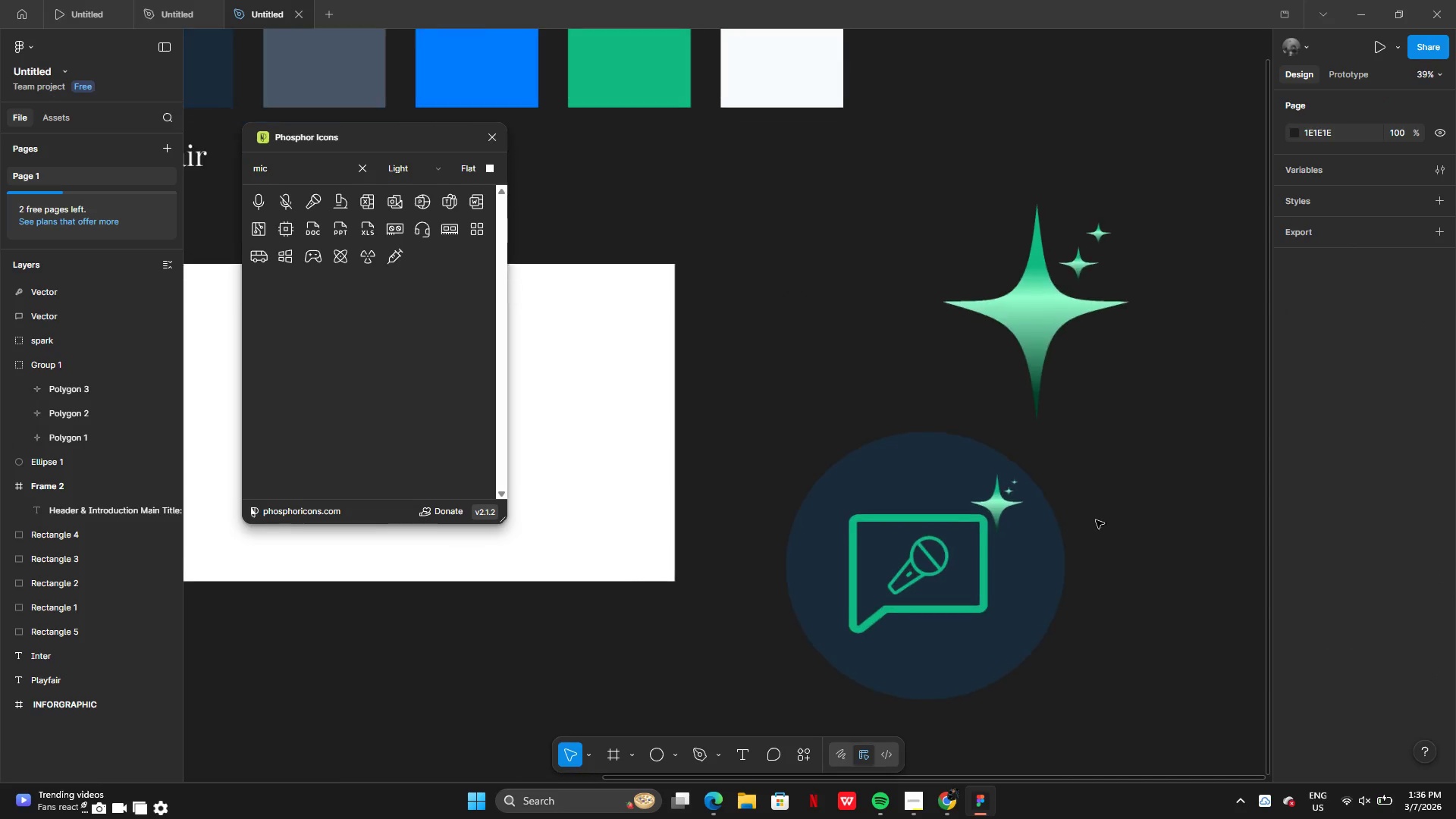 
left_click_drag(start_coordinate=[1103, 507], to_coordinate=[785, 544])
 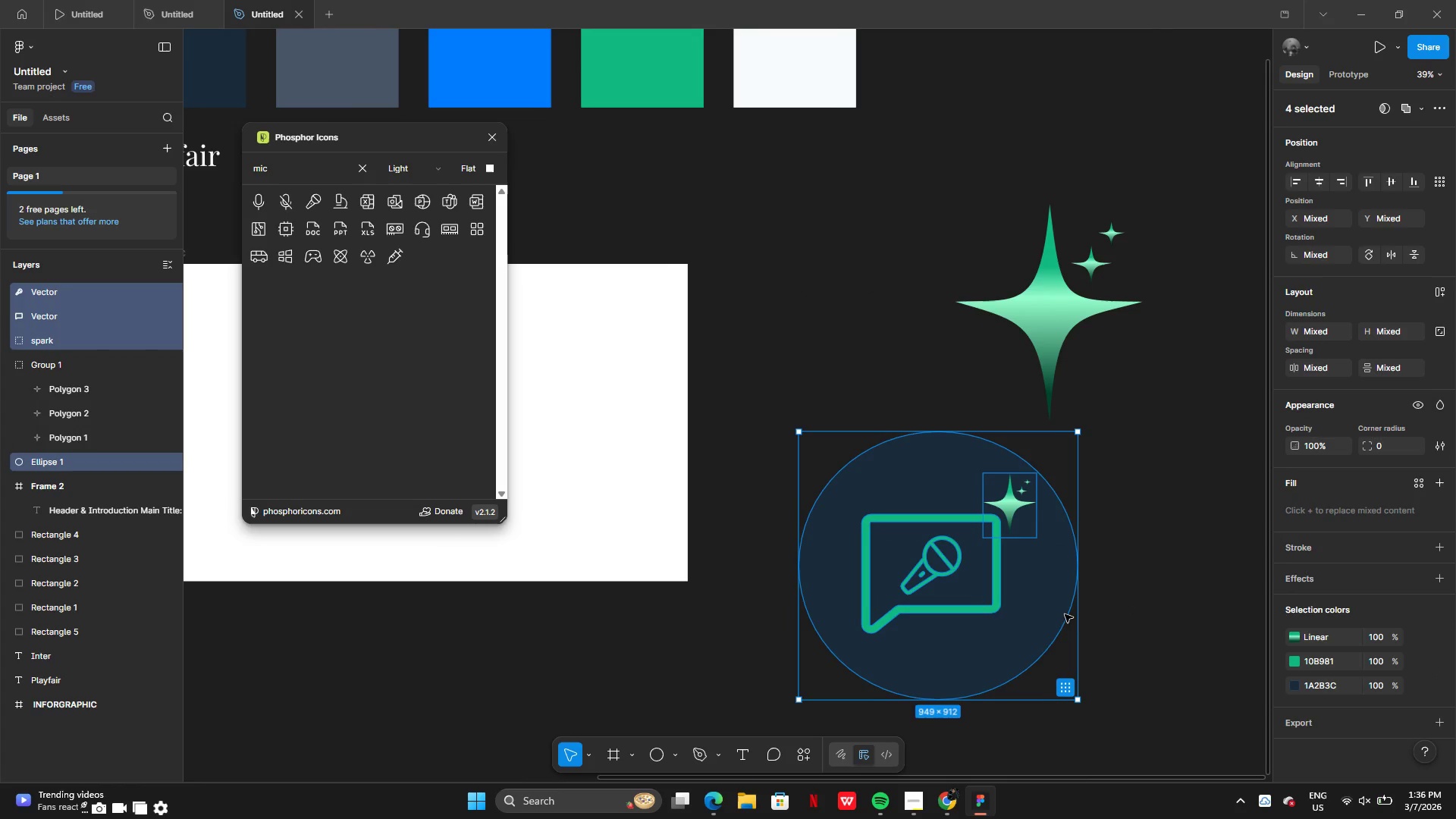 
key(Control+G)
 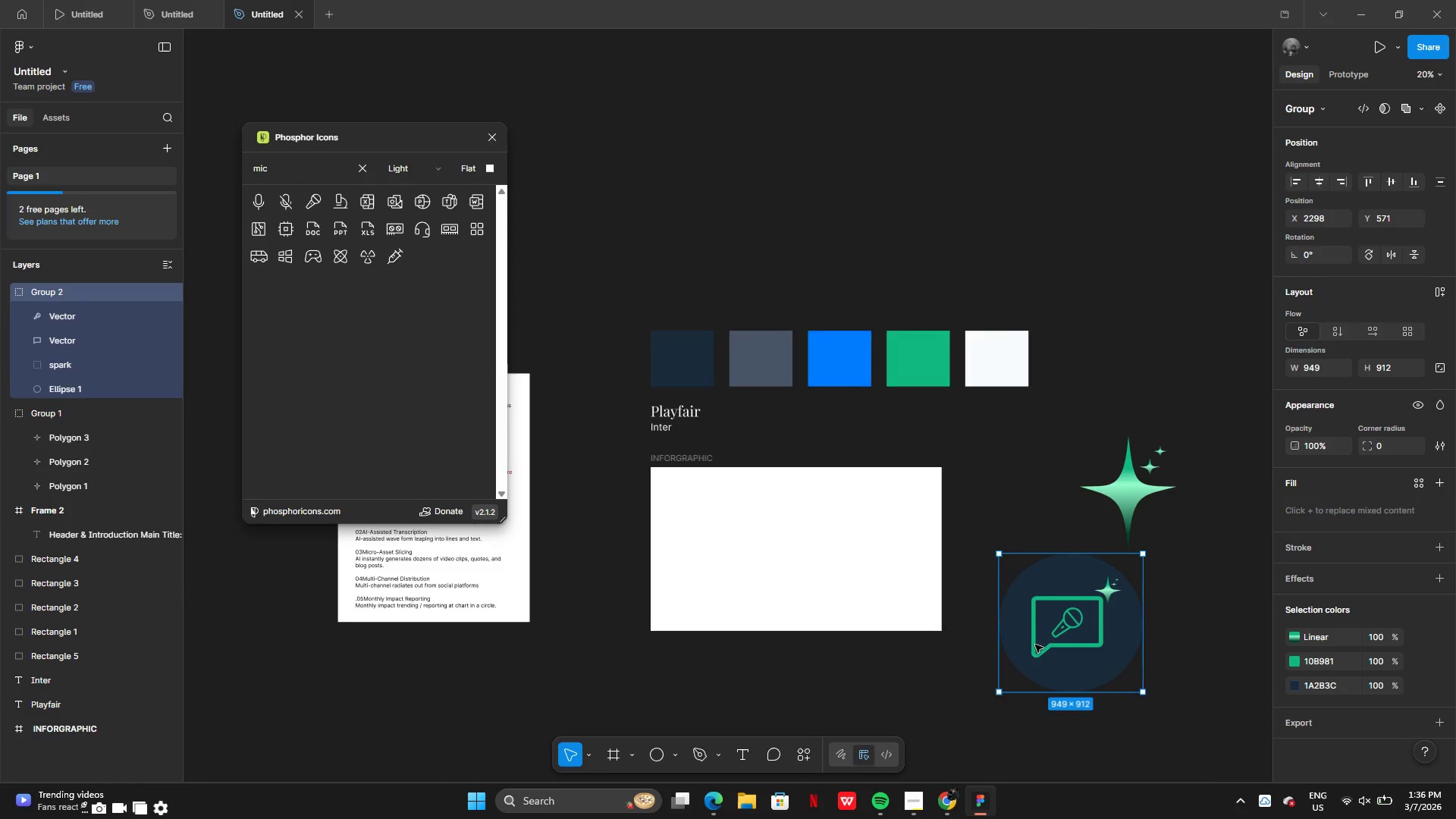 
left_click_drag(start_coordinate=[1099, 671], to_coordinate=[836, 592])
 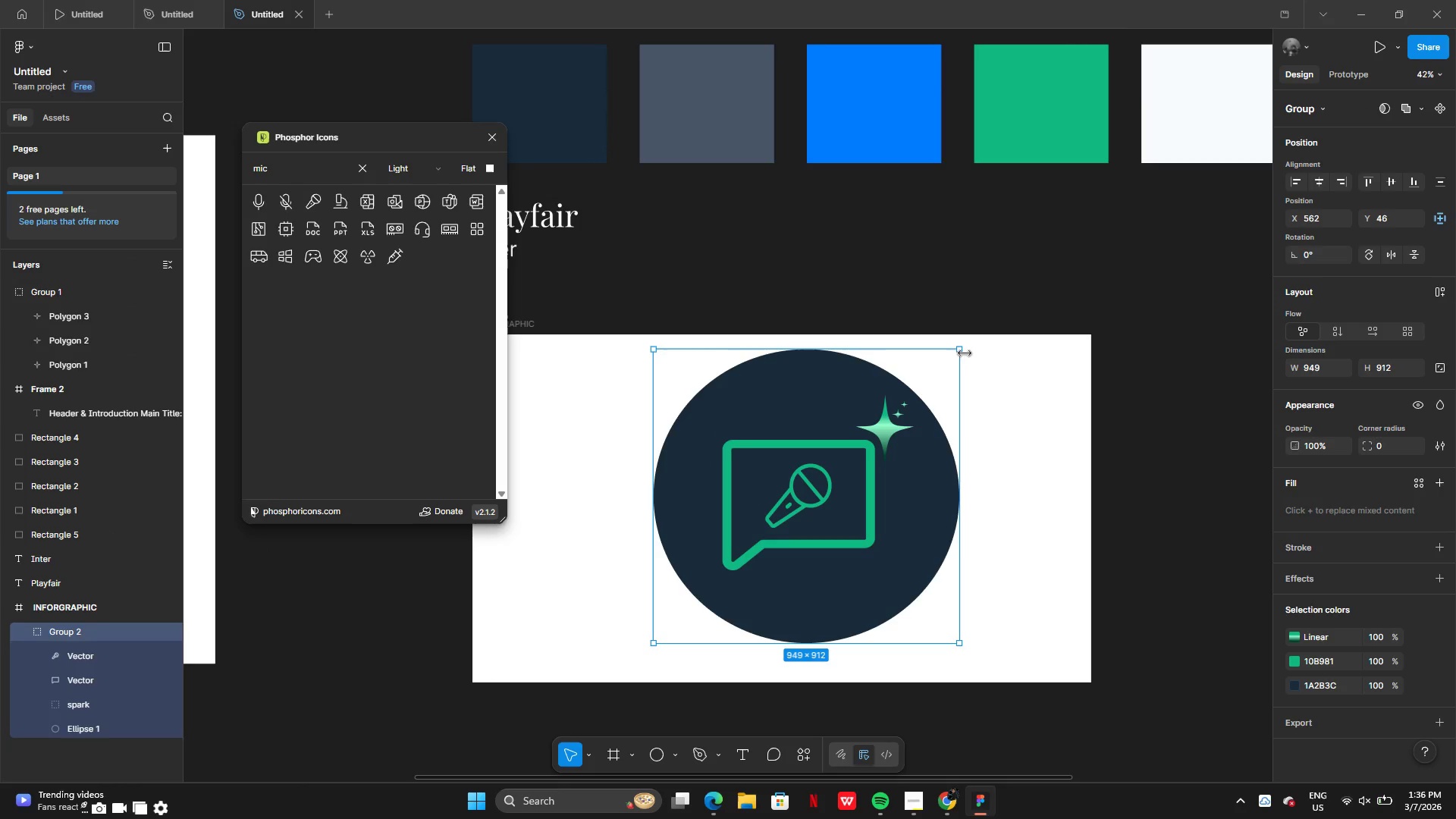 
left_click_drag(start_coordinate=[961, 347], to_coordinate=[742, 562])
 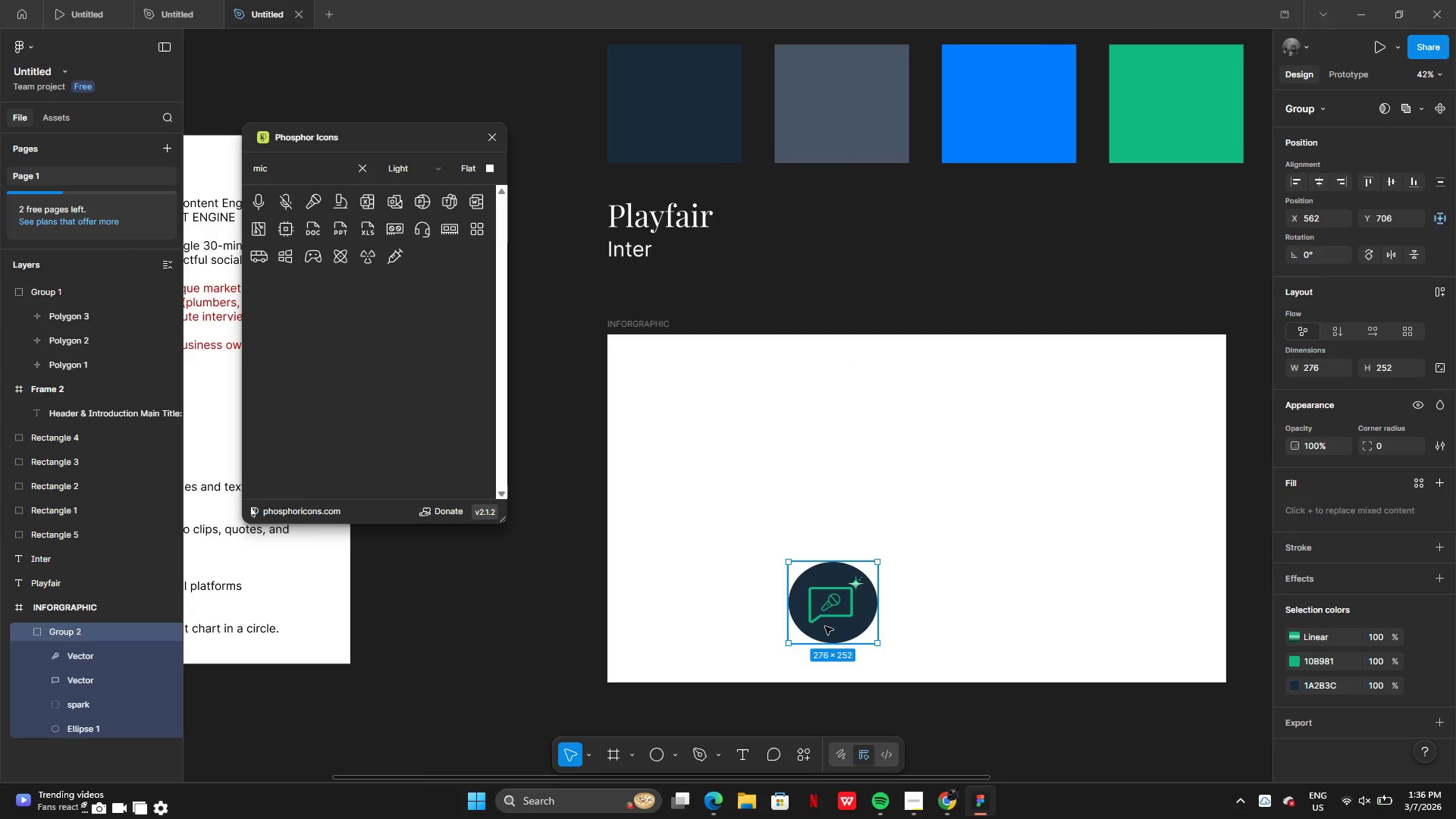 
left_click_drag(start_coordinate=[825, 628], to_coordinate=[717, 535])
 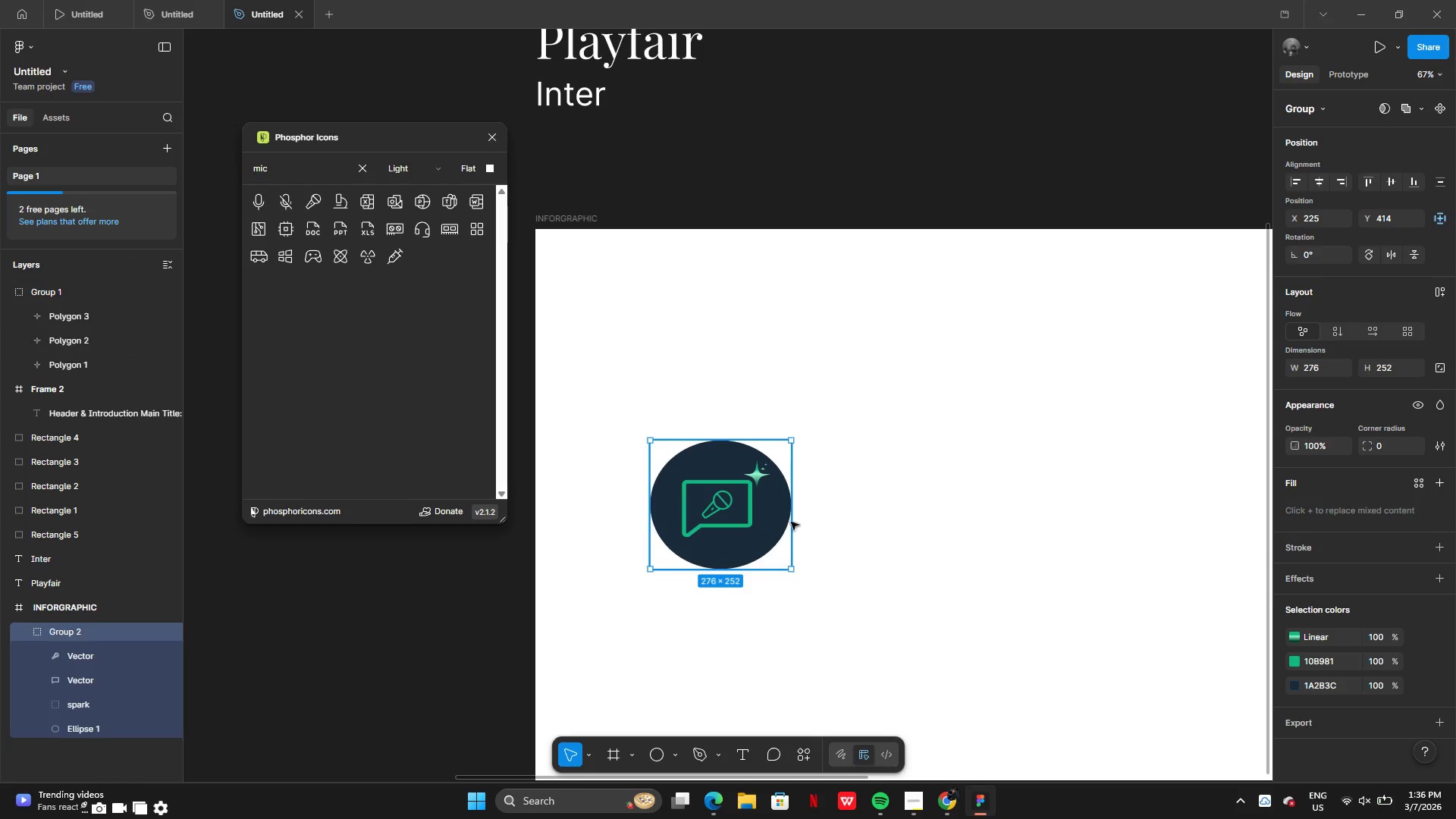 
left_click_drag(start_coordinate=[793, 518], to_coordinate=[774, 518])
 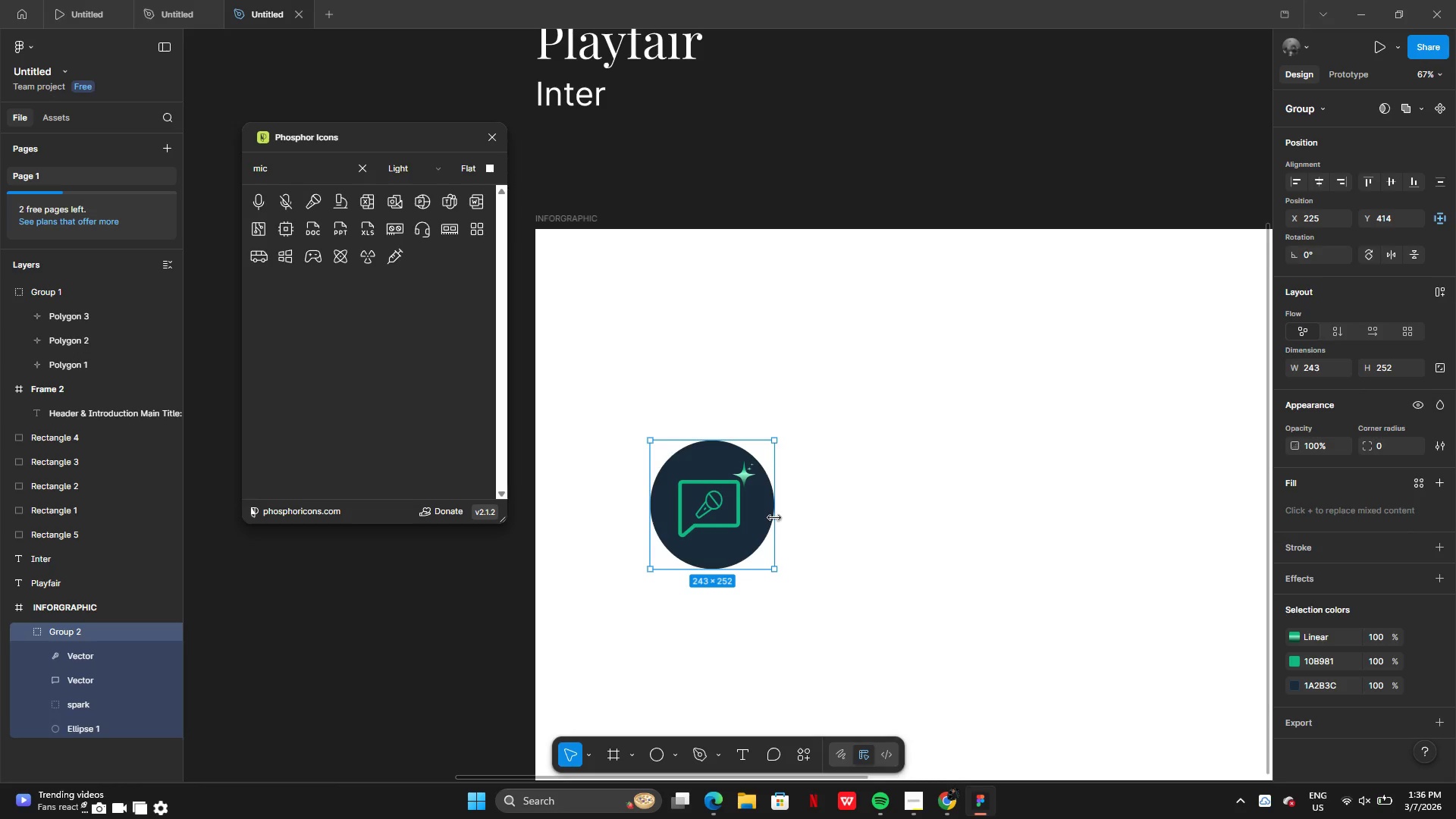 
left_click_drag(start_coordinate=[774, 518], to_coordinate=[789, 518])
 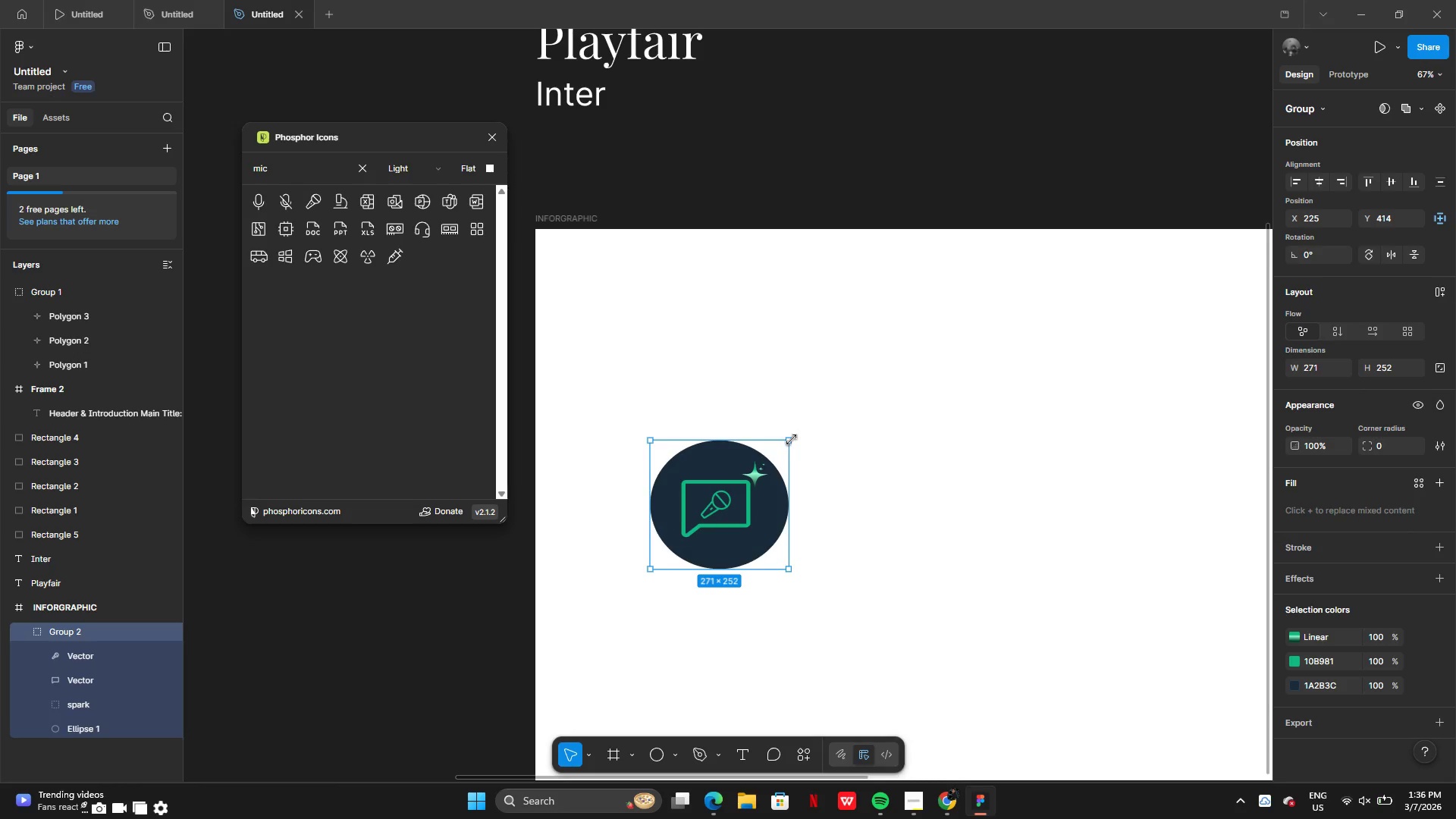 
left_click_drag(start_coordinate=[792, 440], to_coordinate=[786, 443])
 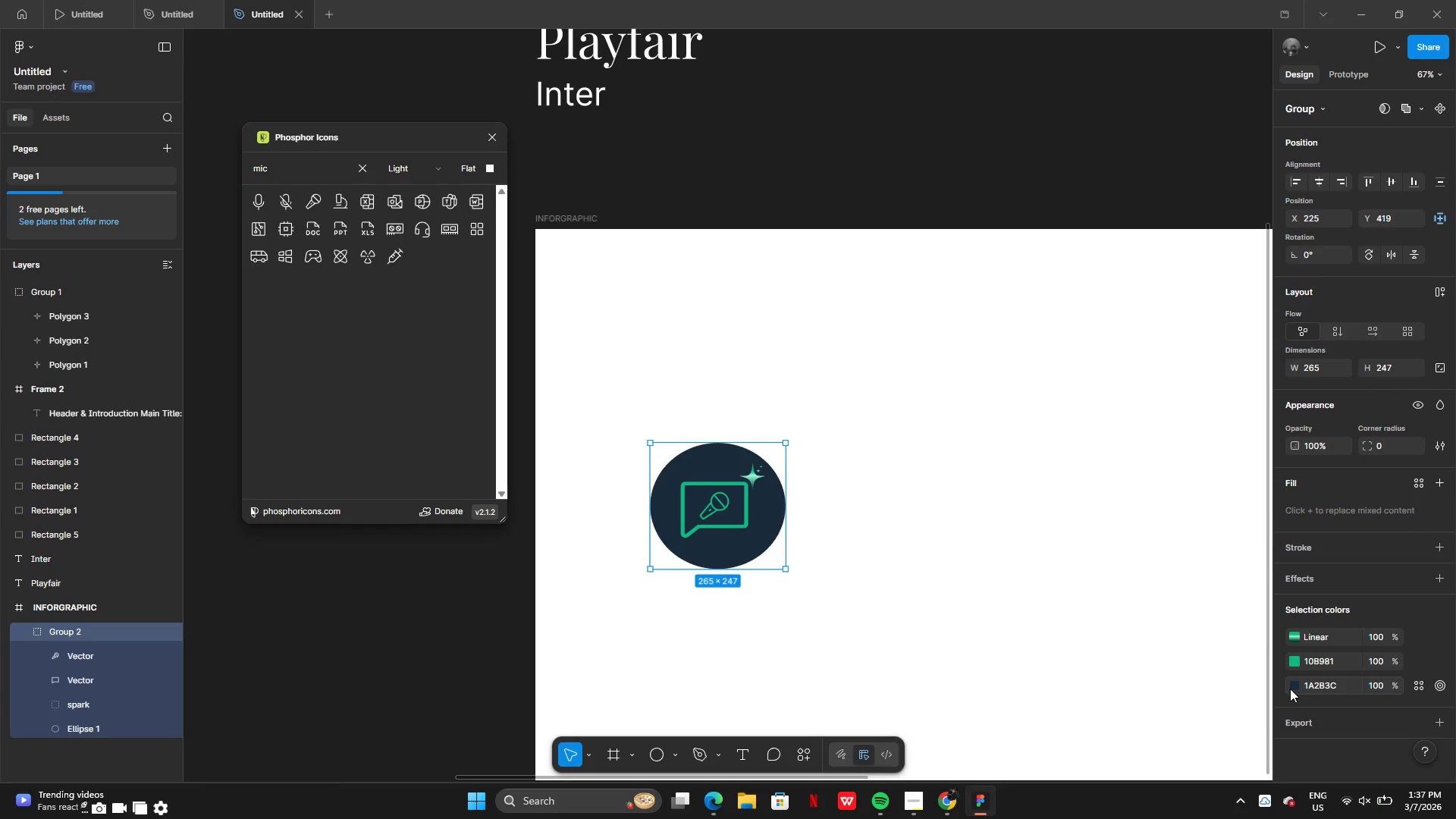 
wait(5.58)
 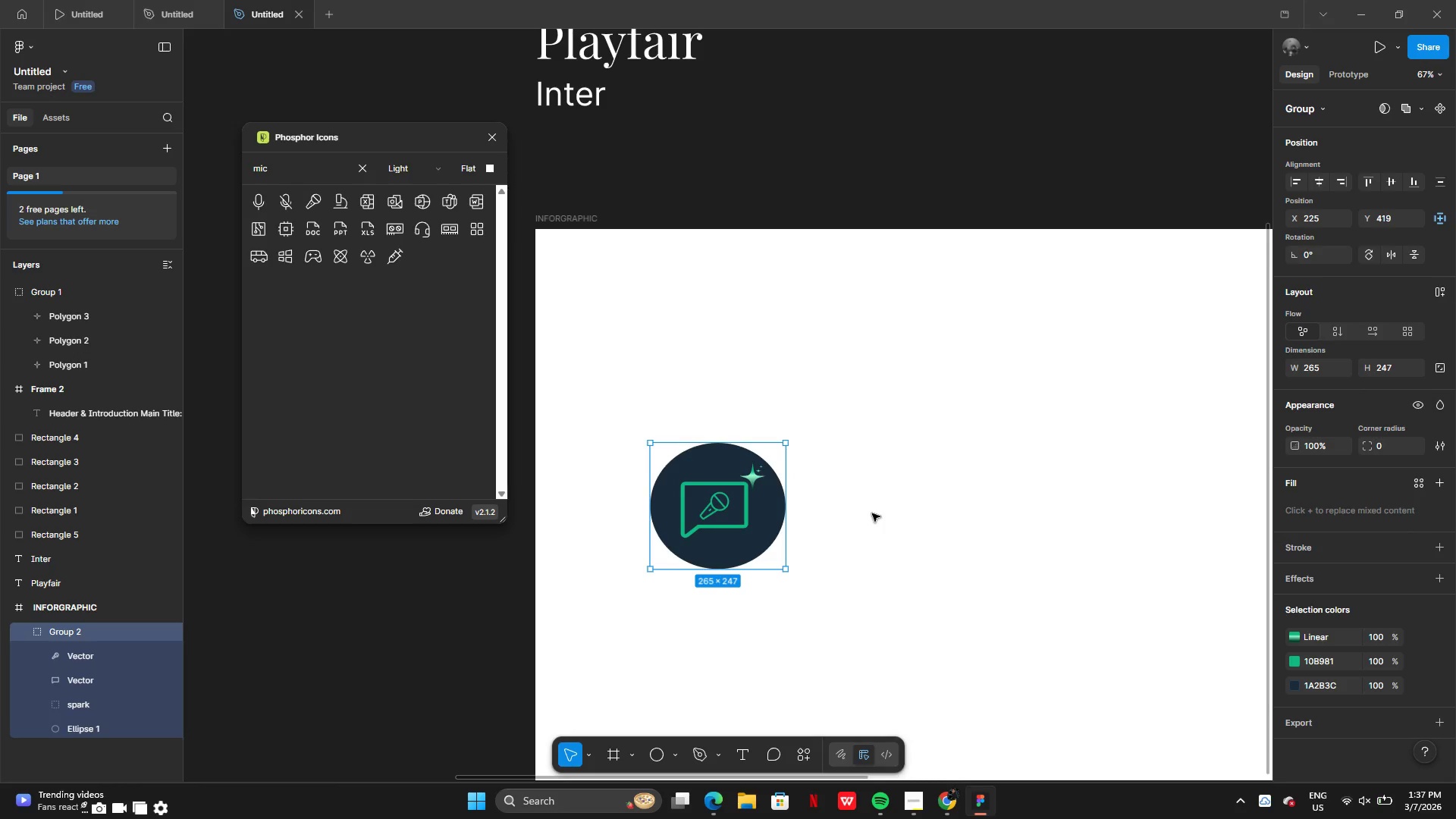 
left_click([1238, 733])
 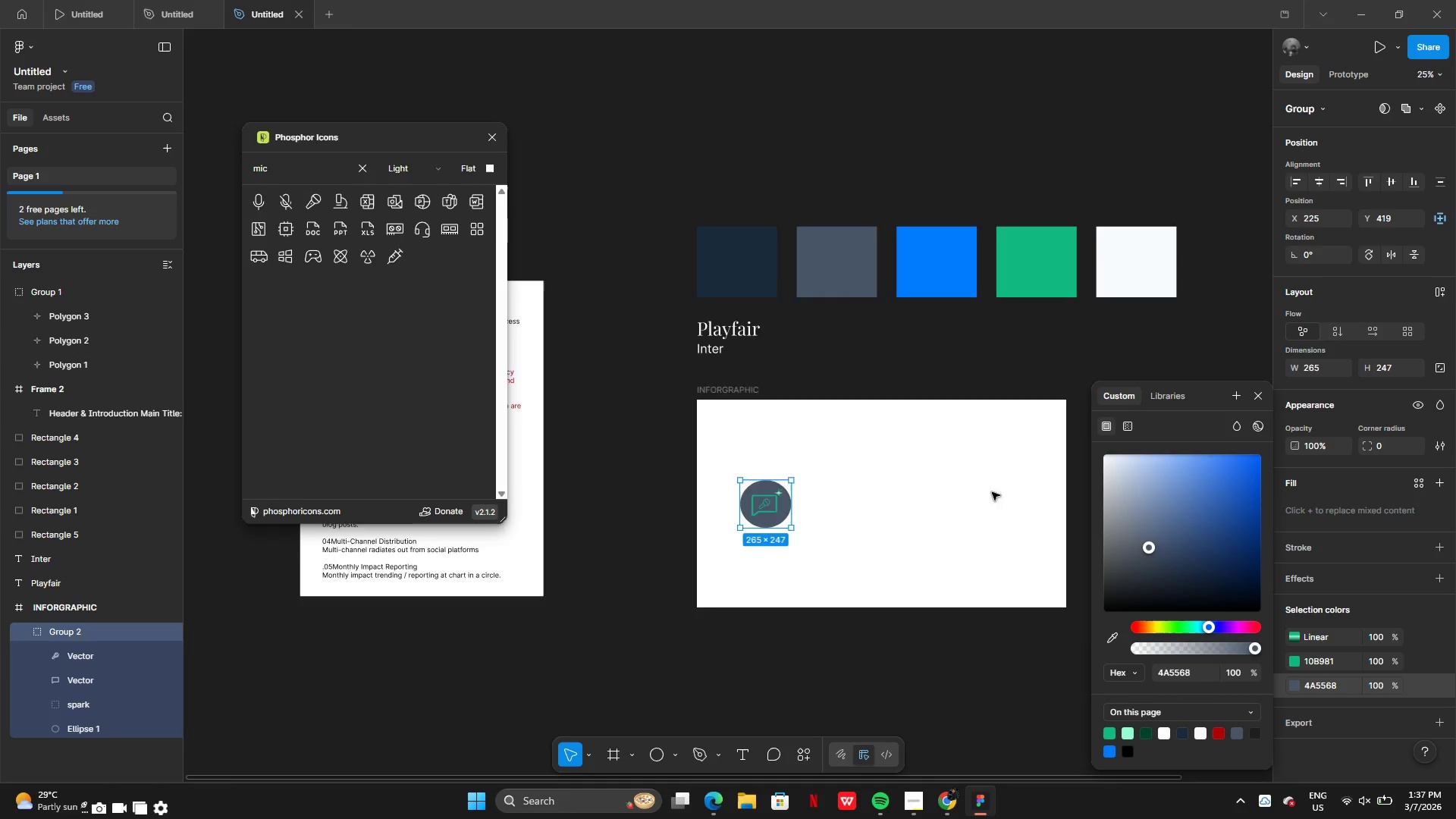 
wait(6.28)
 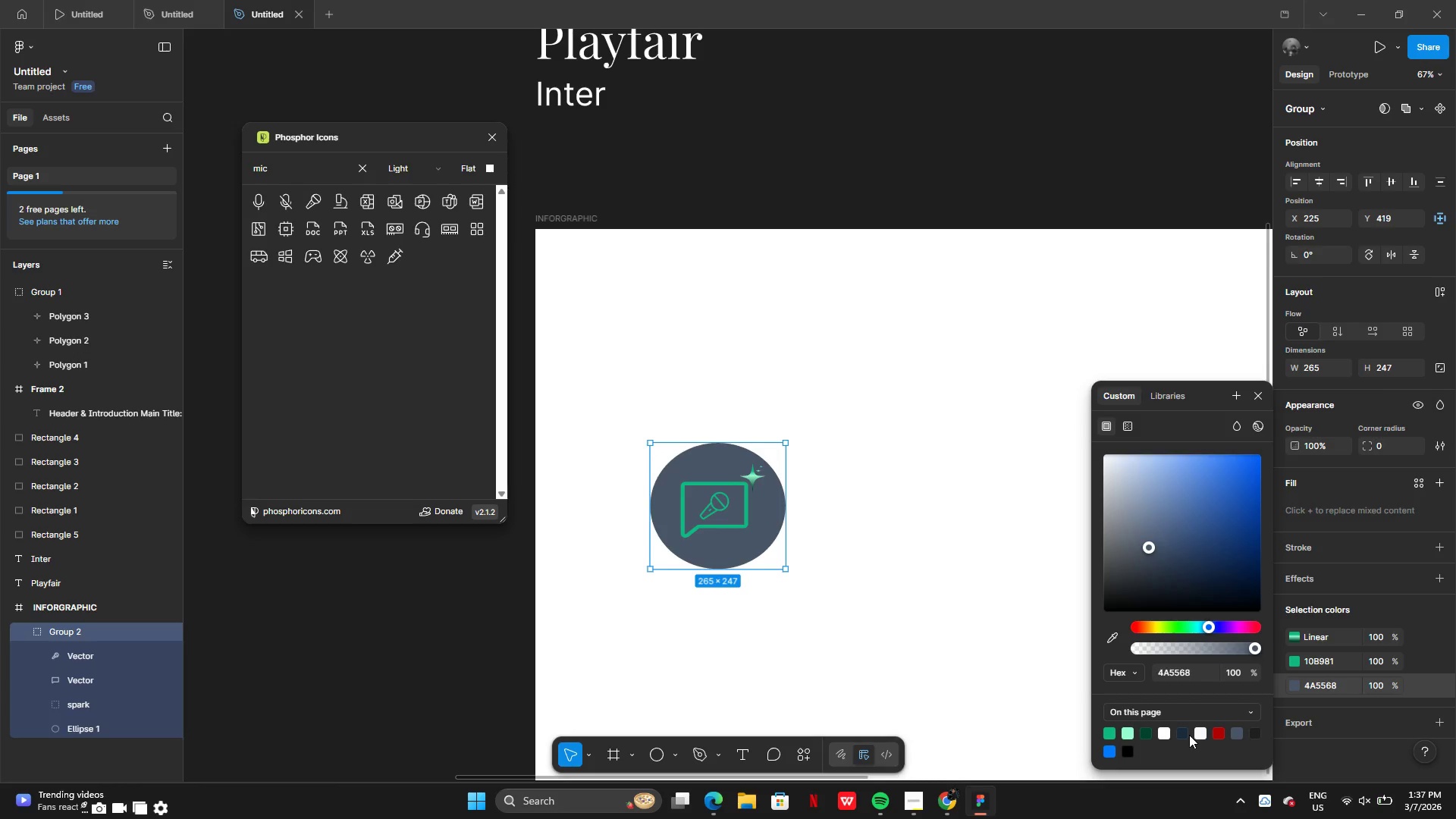 
left_click([1109, 754])
 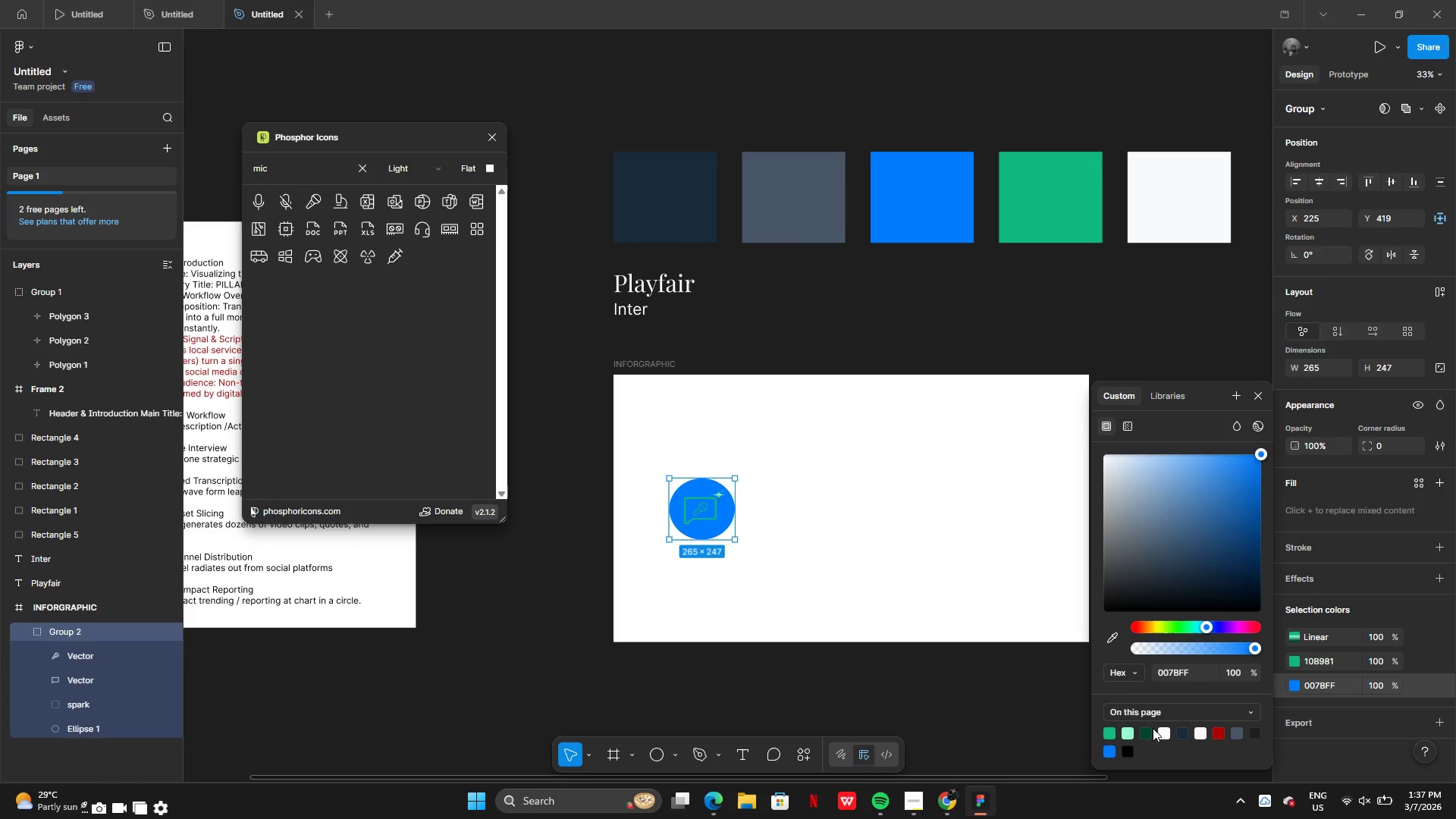 
left_click([1144, 732])
 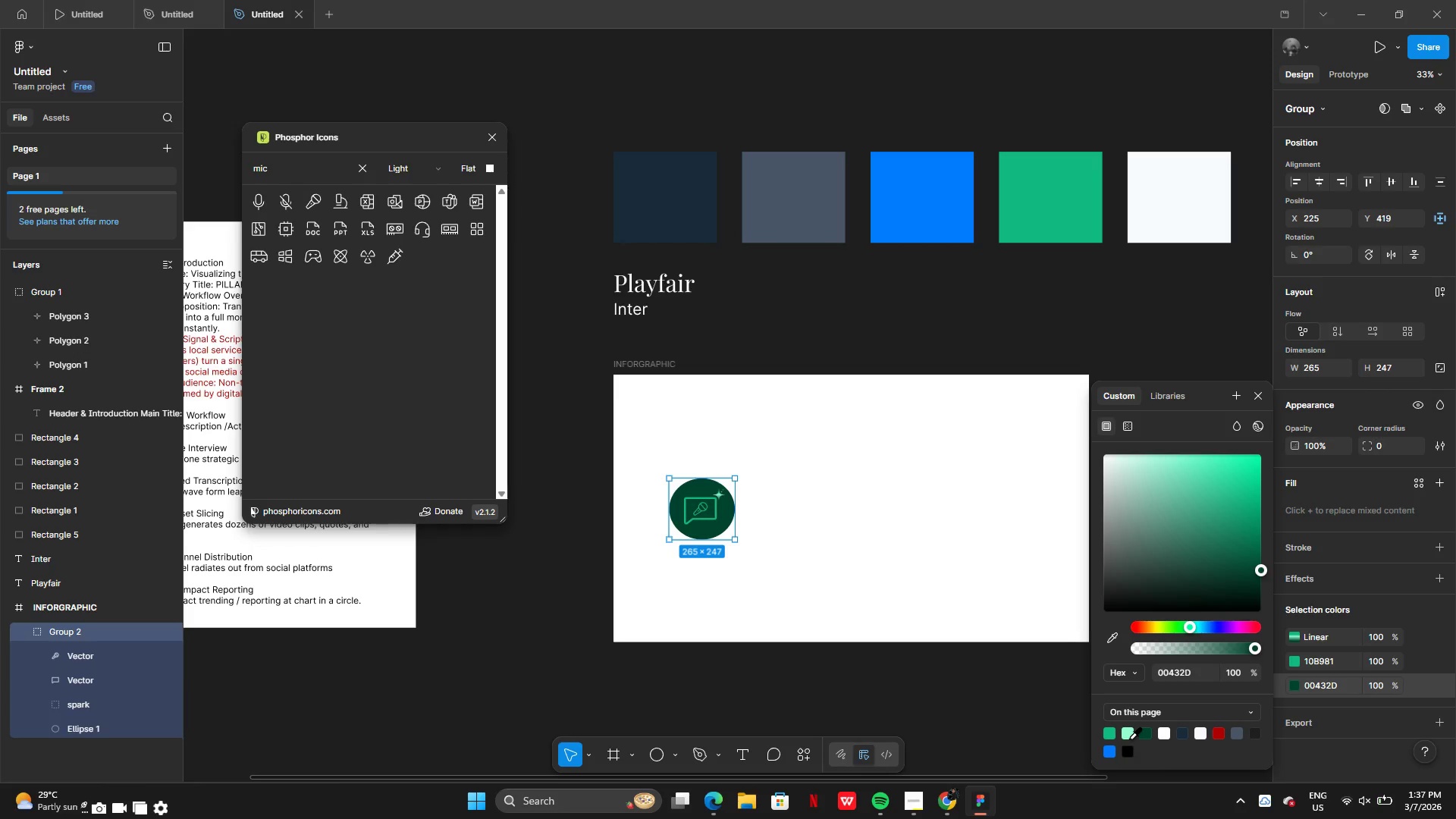 
left_click([1181, 733])
 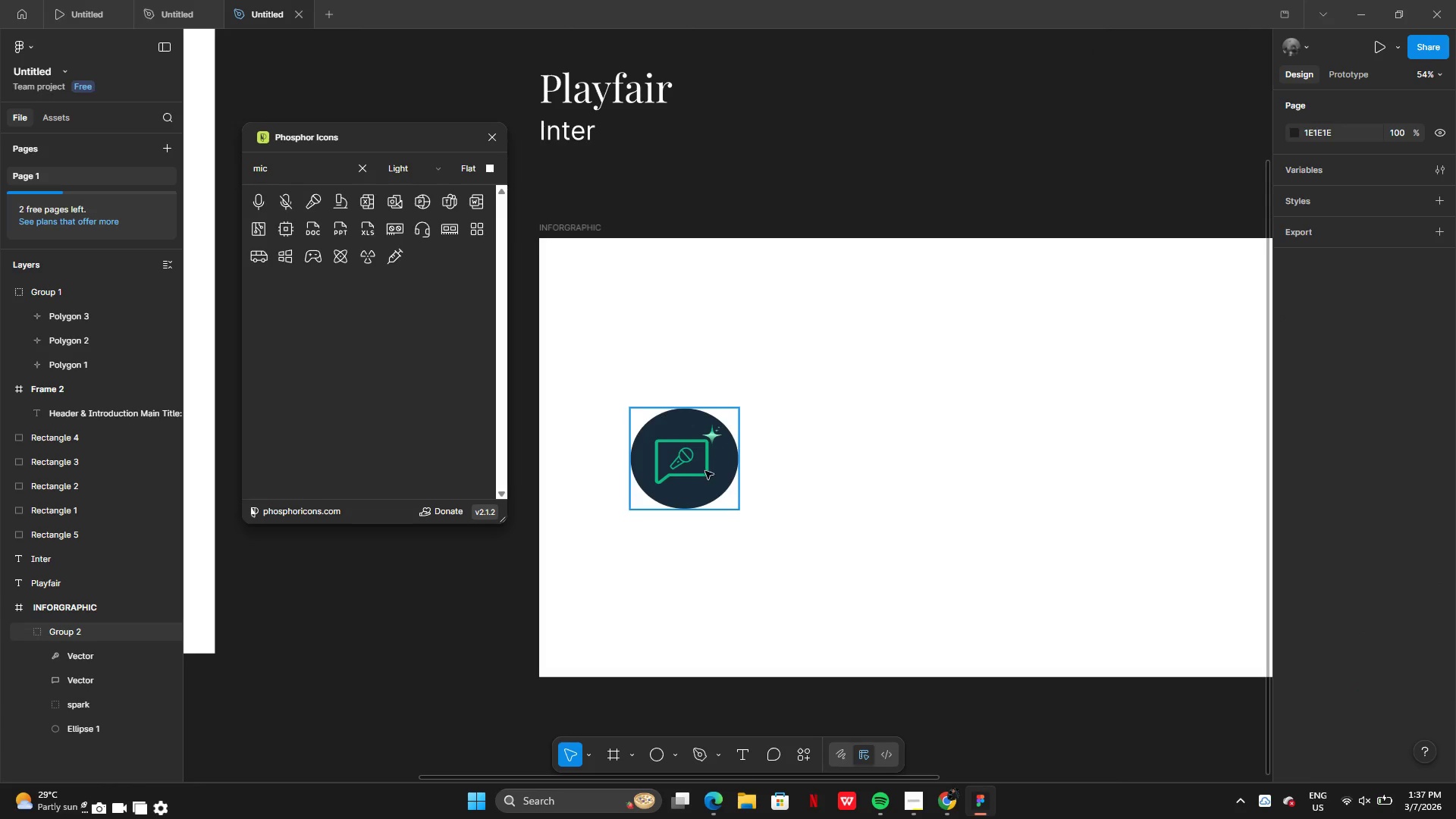 
wait(5.62)
 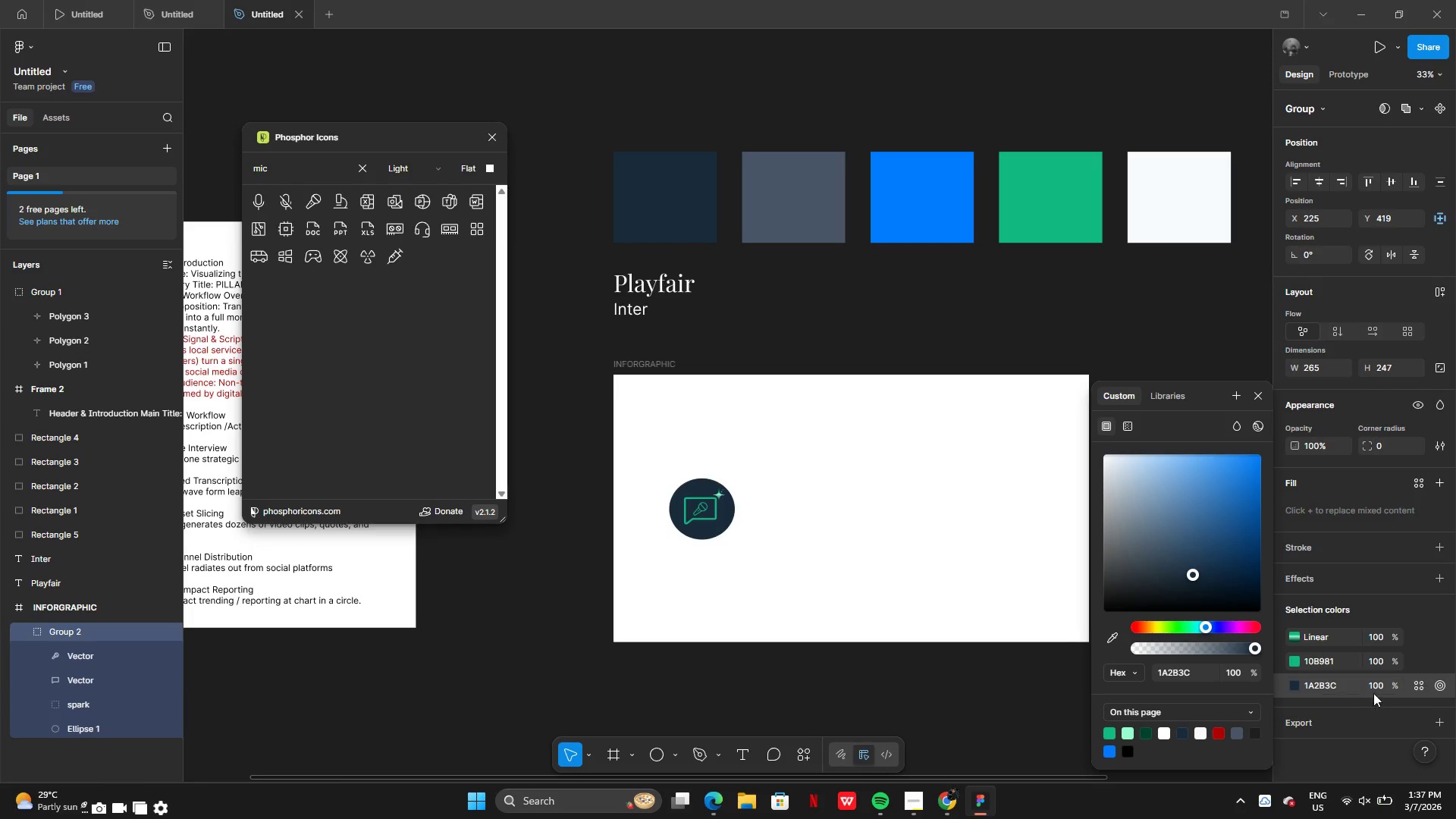 
key(Control+Z)
 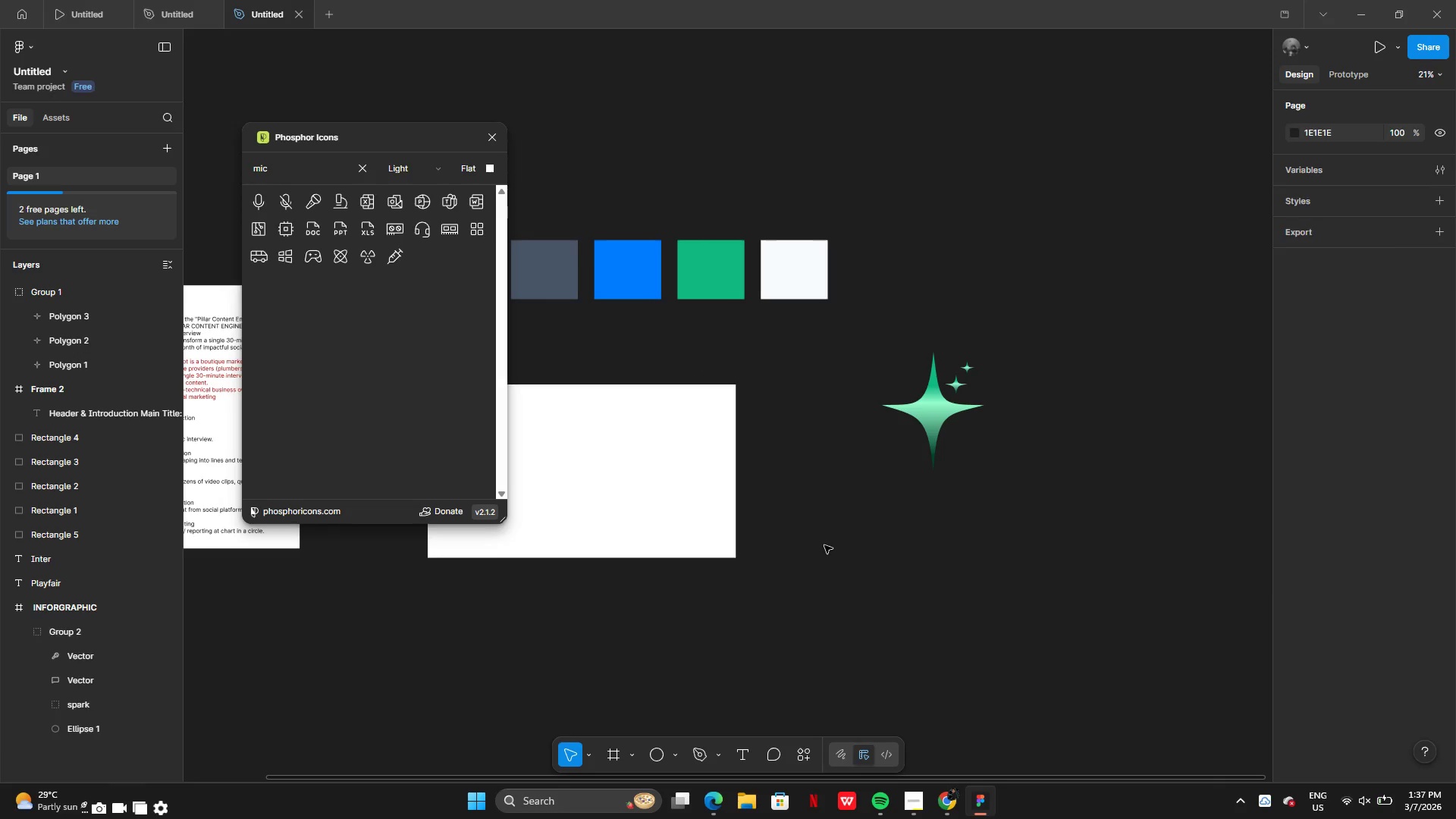 
key(Control+Z)
 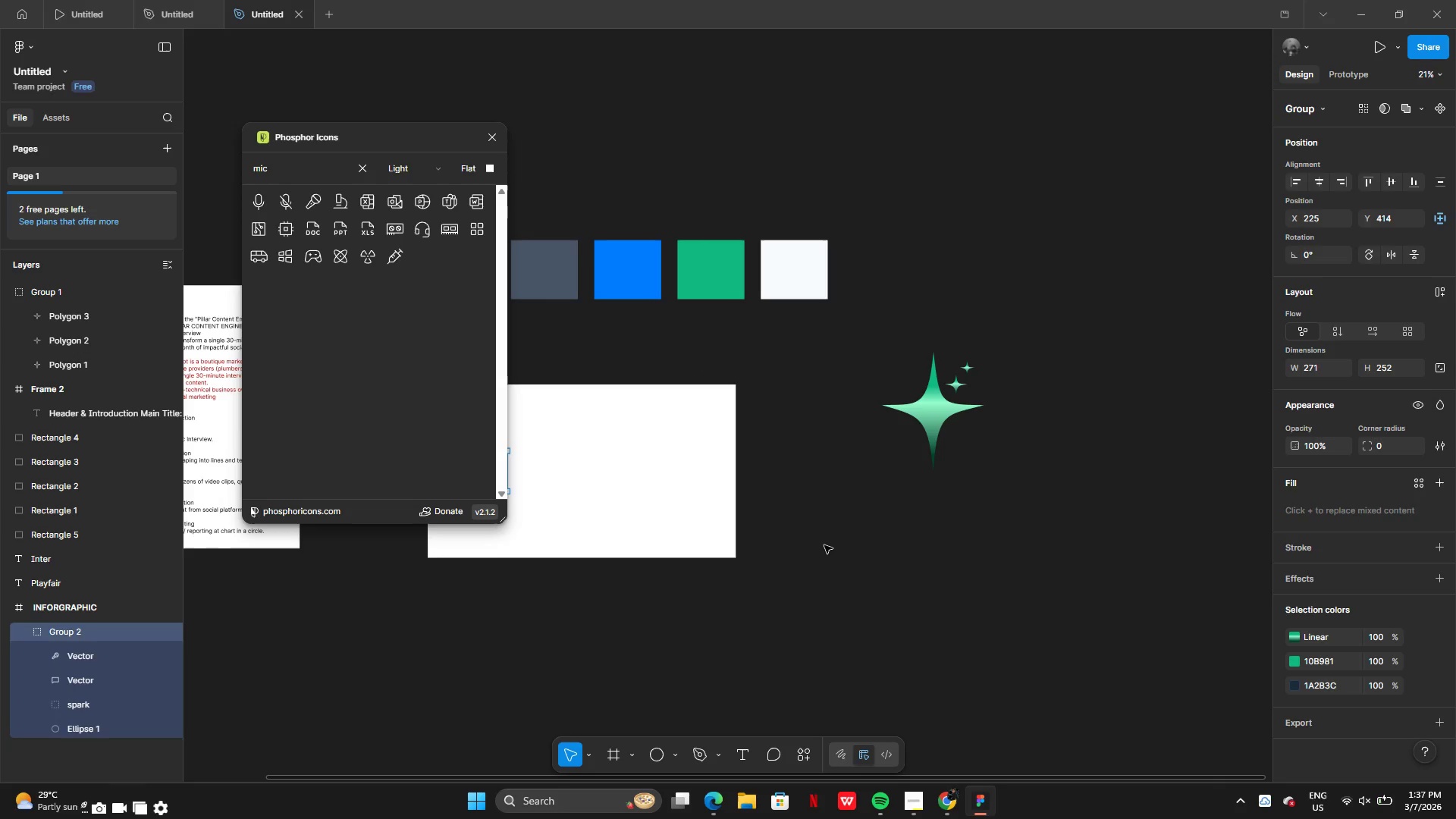 
key(Control+Z)
 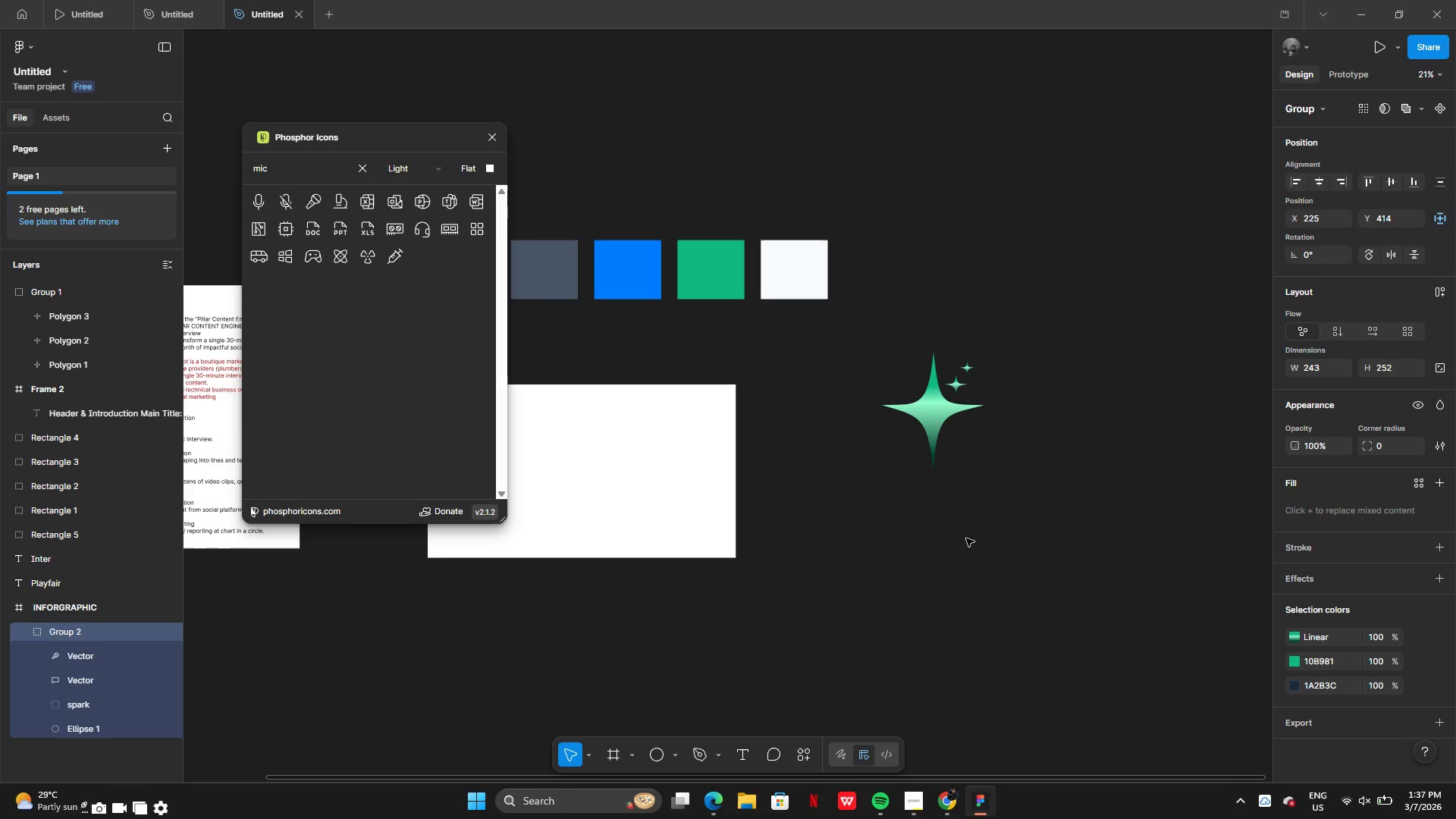 
key(Control+Z)
 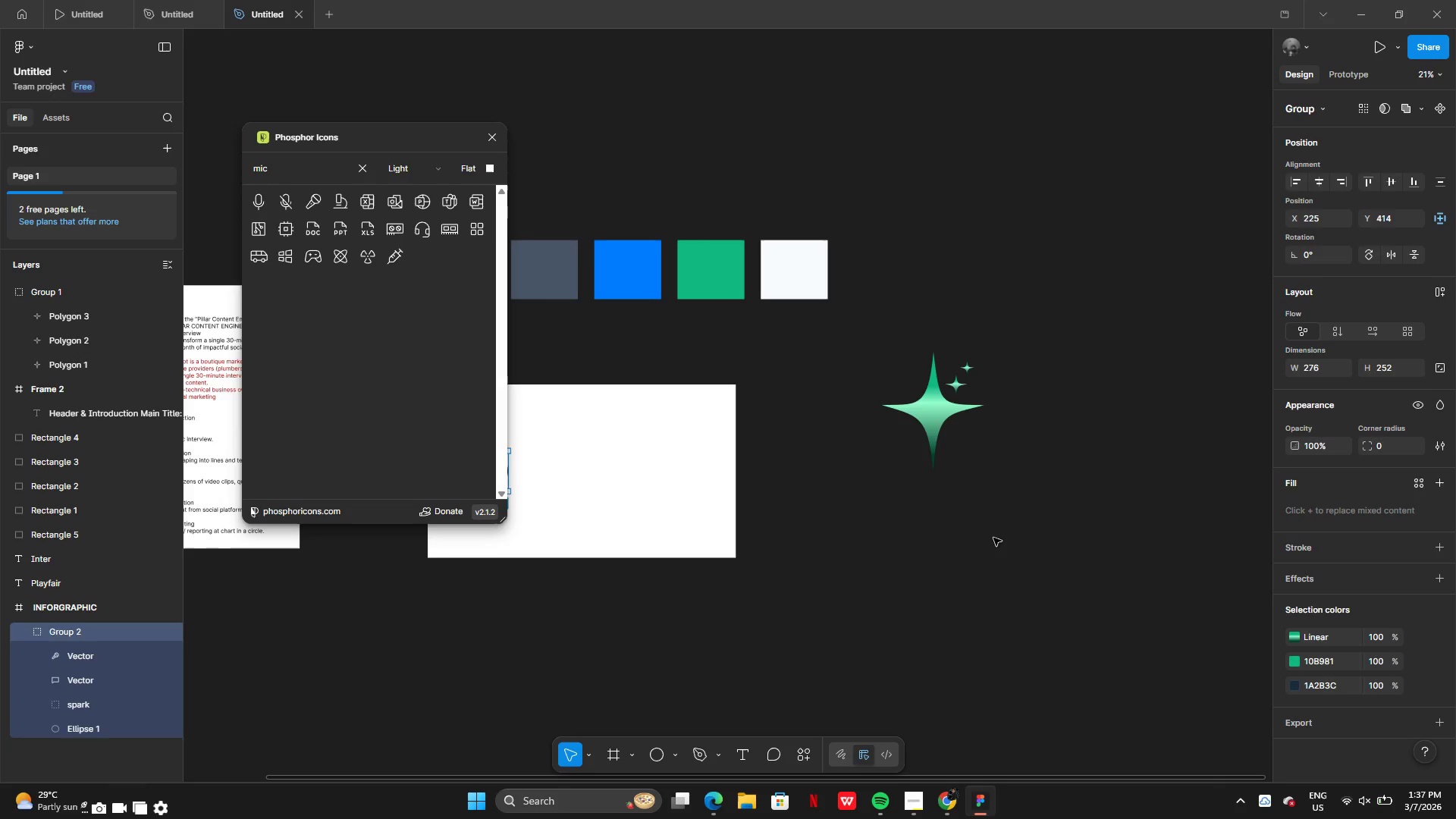 
key(Control+Z)
 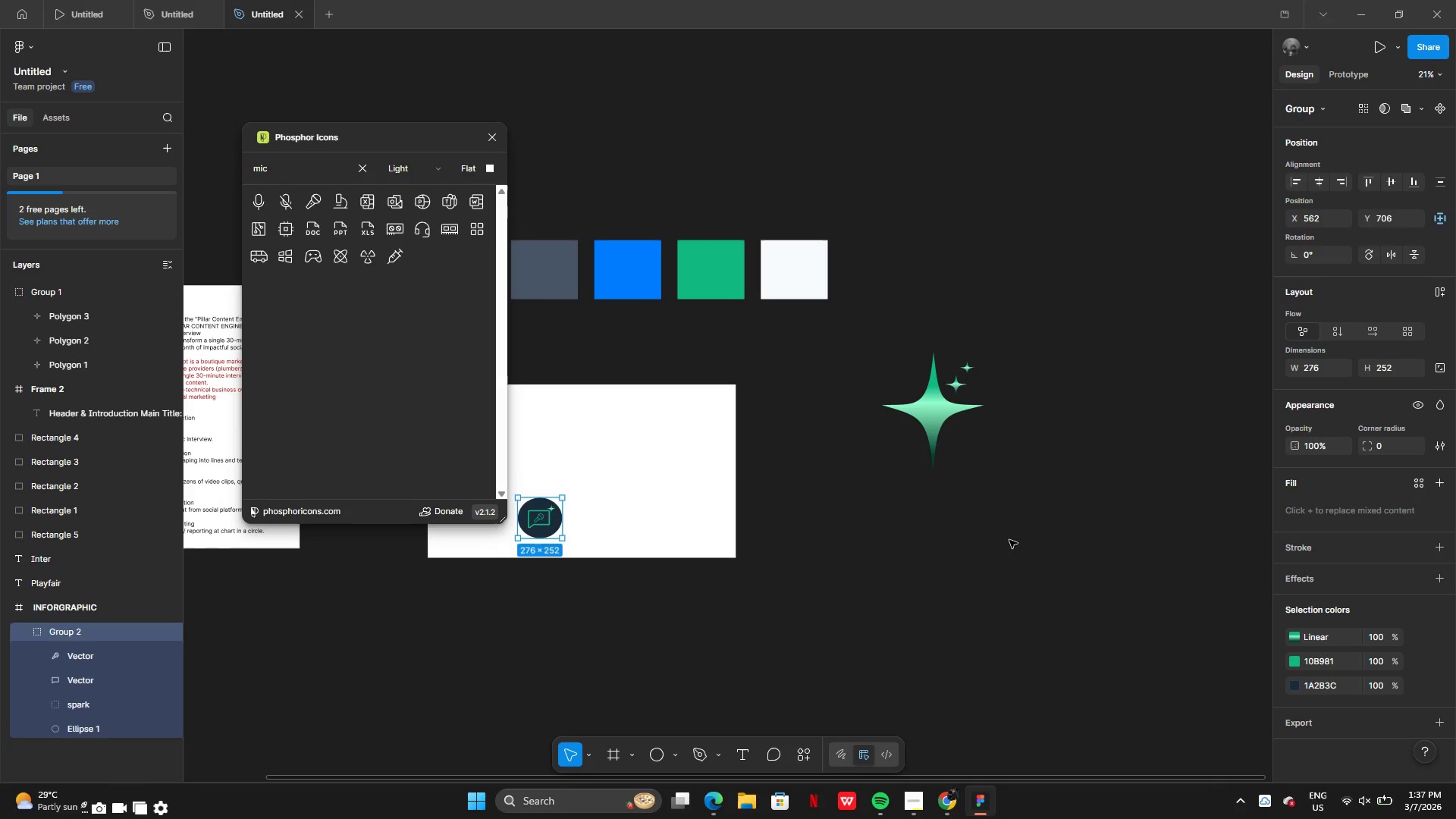 
key(Control+Z)
 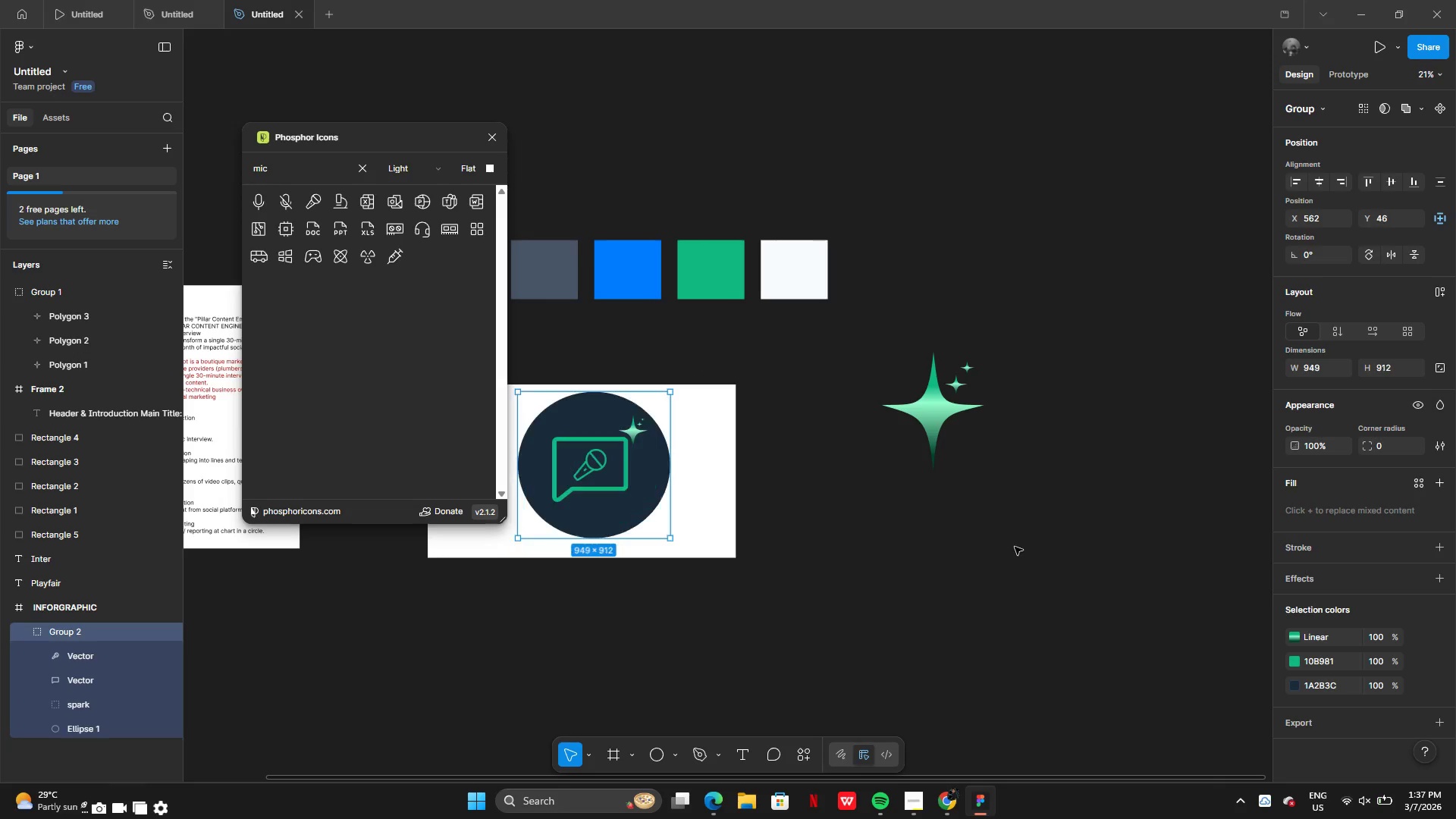 
key(Control+Z)
 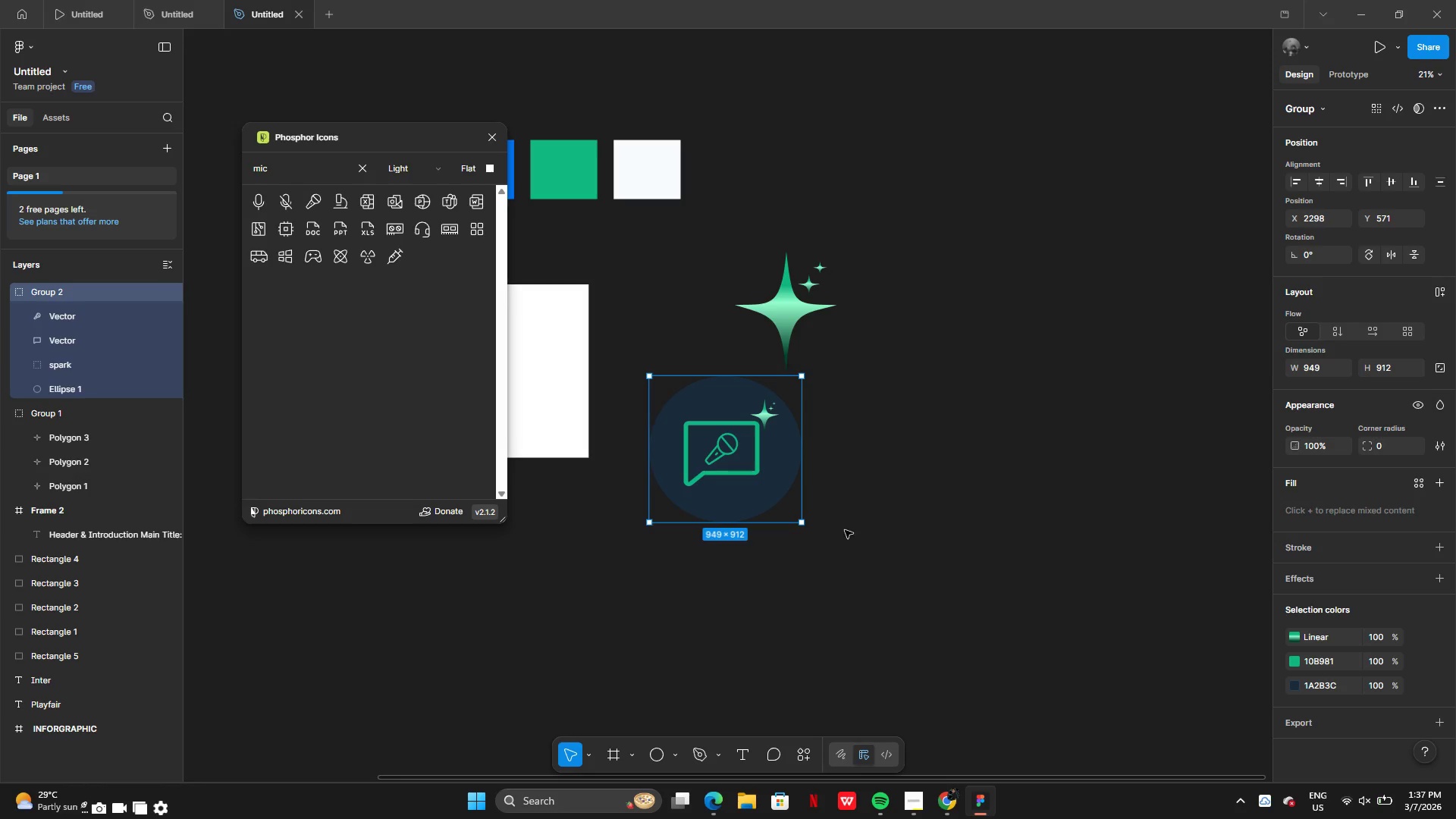 
left_click_drag(start_coordinate=[752, 504], to_coordinate=[789, 516])
 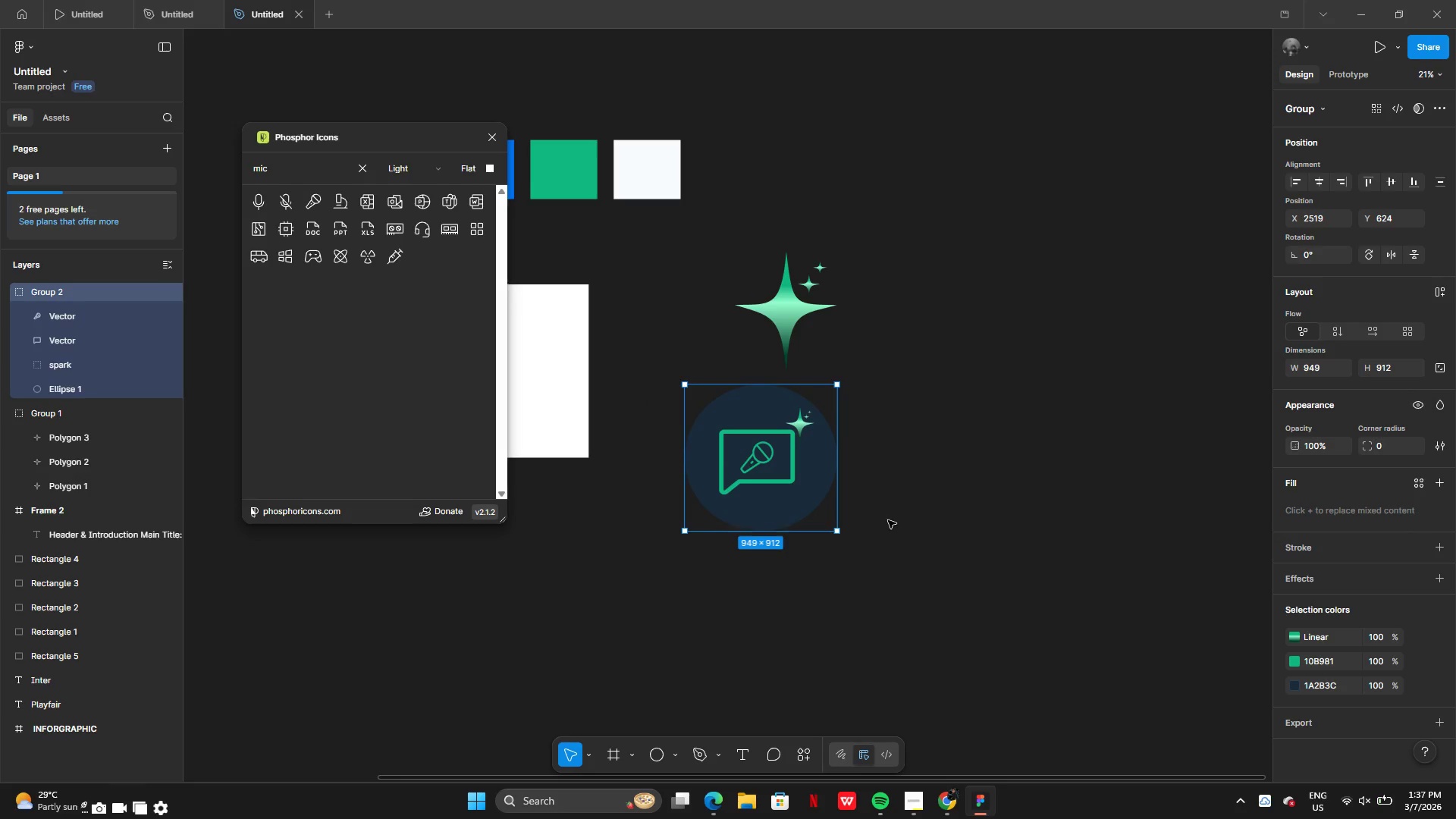 
left_click([888, 520])
 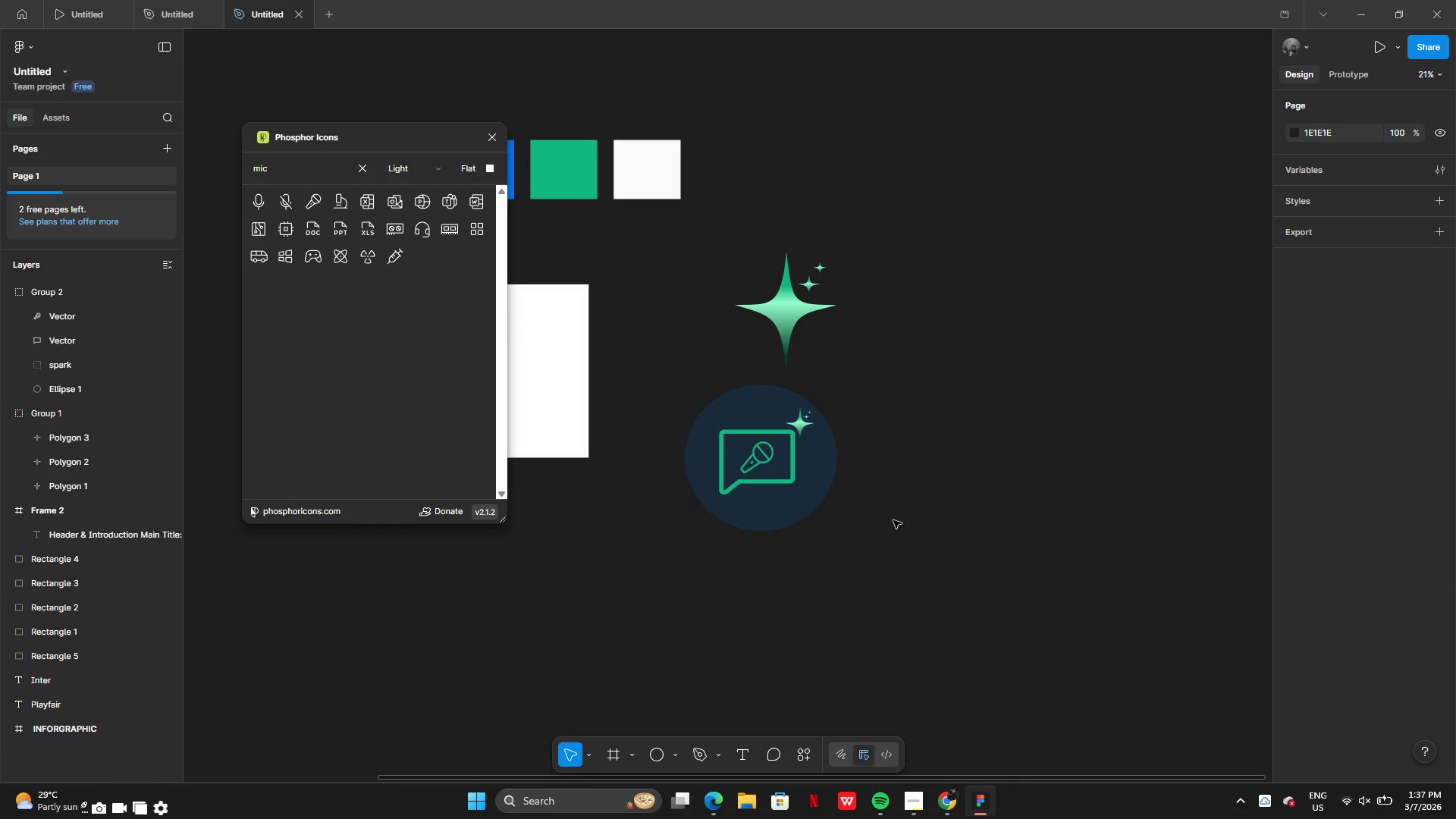 
wait(12.84)
 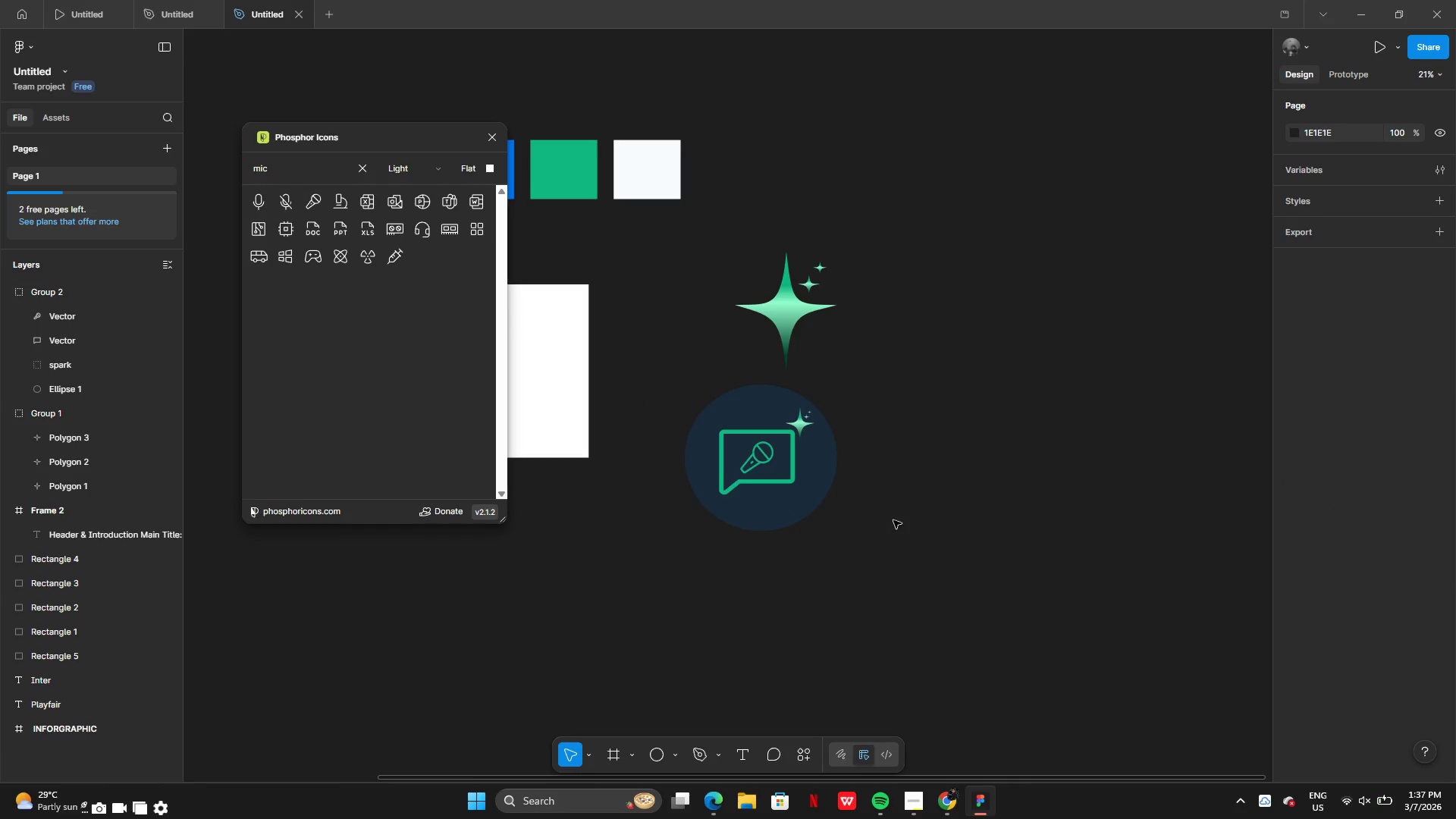 
left_click_drag(start_coordinate=[828, 452], to_coordinate=[832, 450])
 